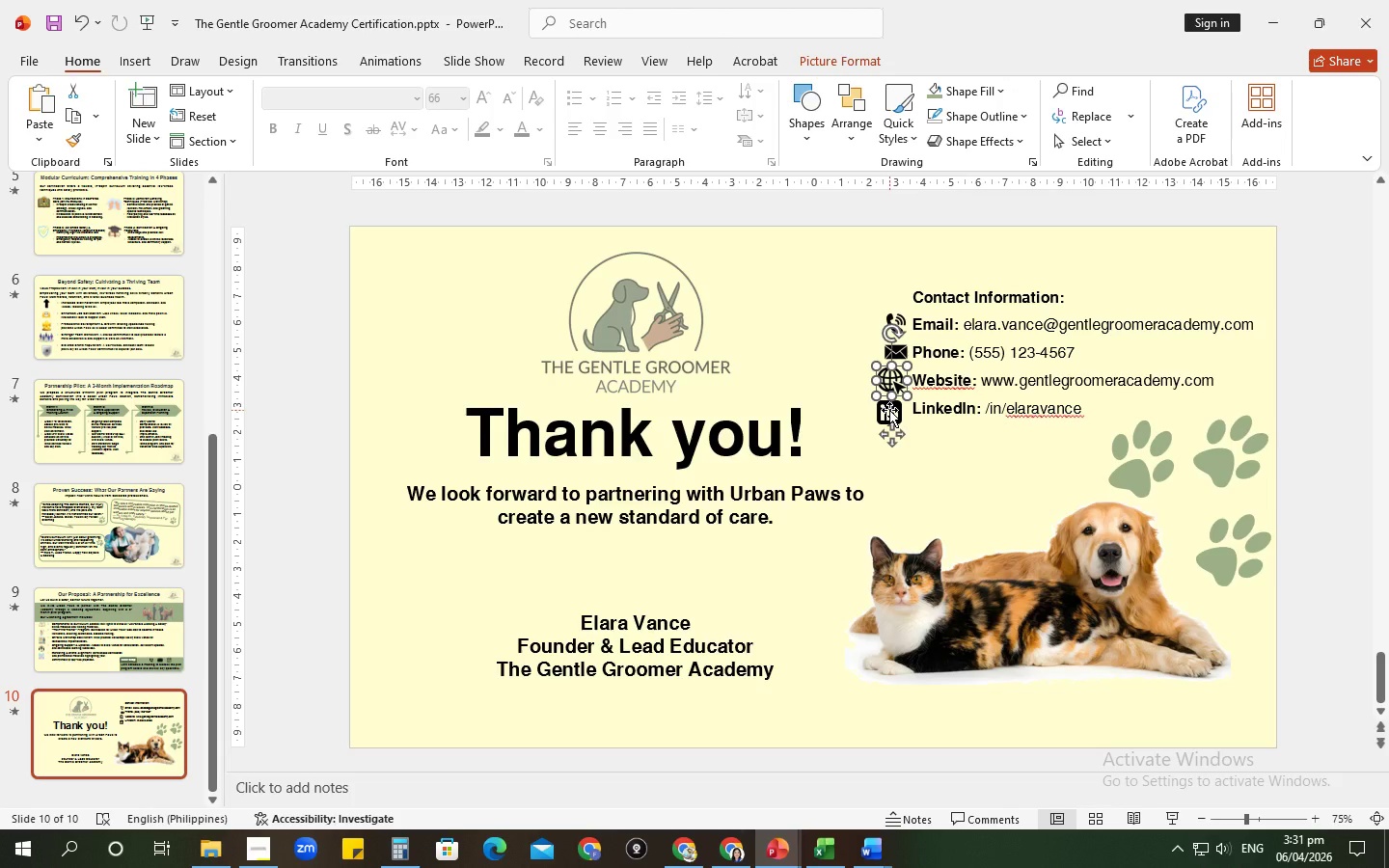 
hold_key(key=ShiftLeft, duration=1.51)
left_click([899, 410])
 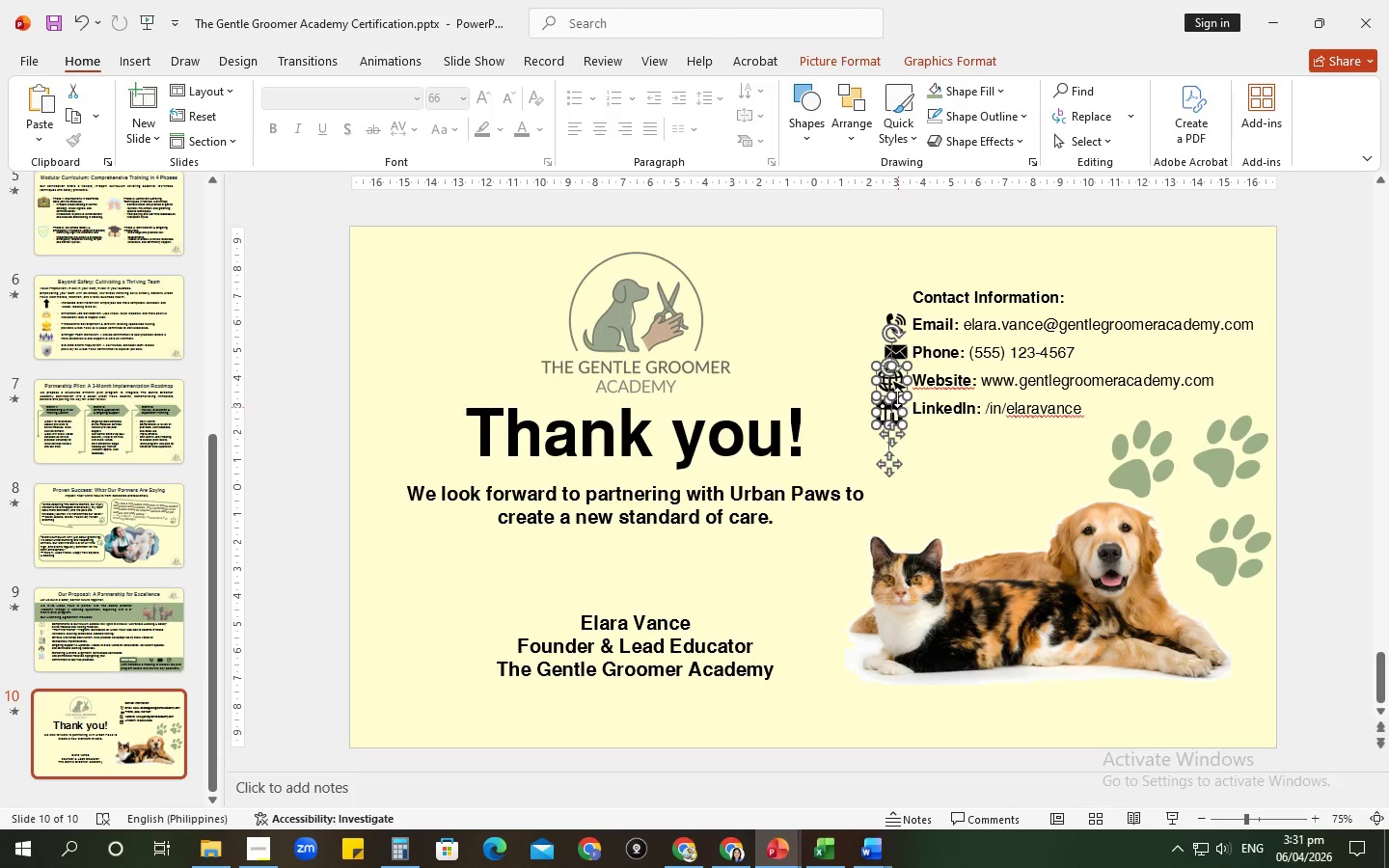 
hold_key(key=ShiftLeft, duration=1.52)
left_click([901, 350])
 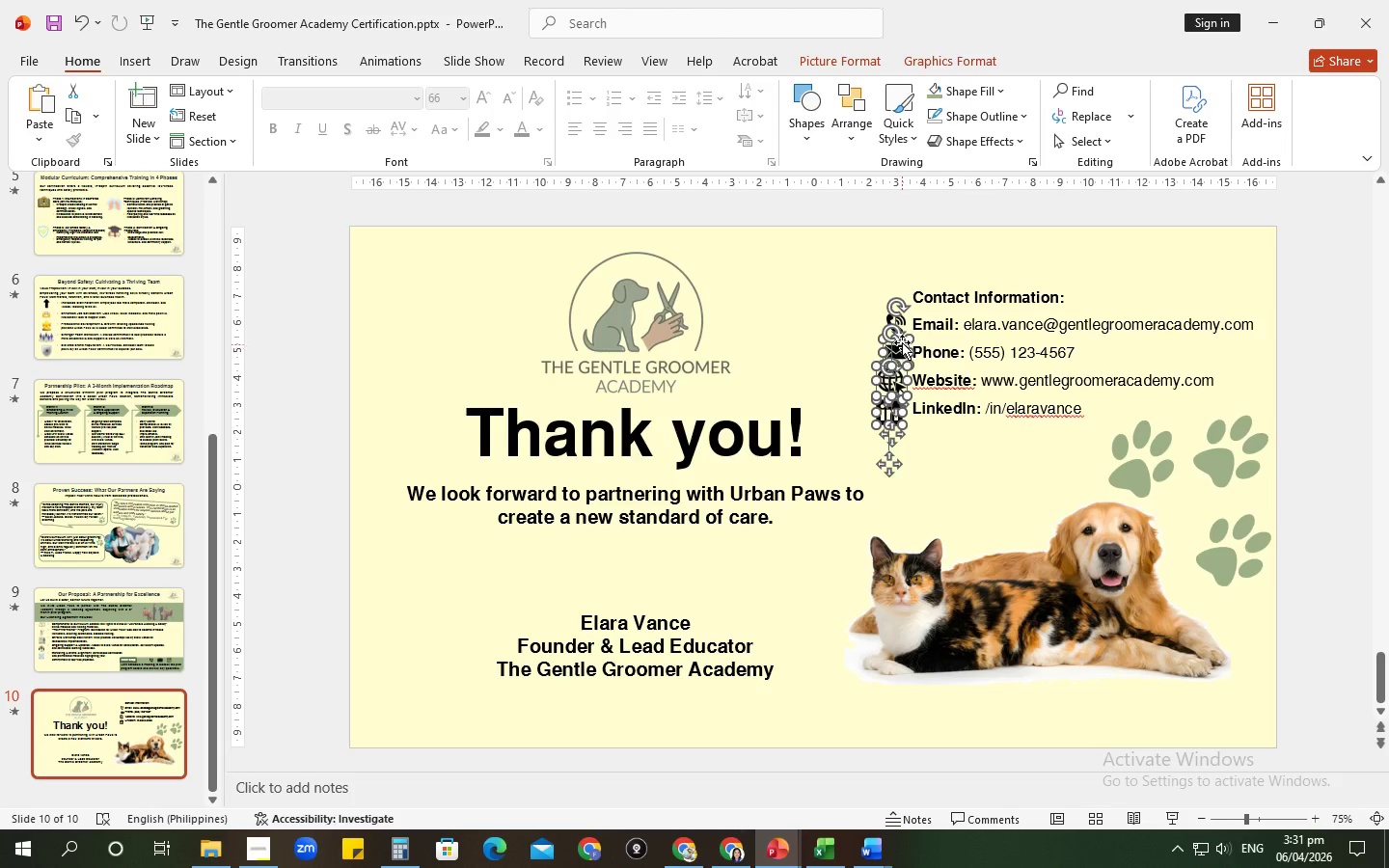 
hold_key(key=ShiftLeft, duration=1.34)
left_click([901, 323])
 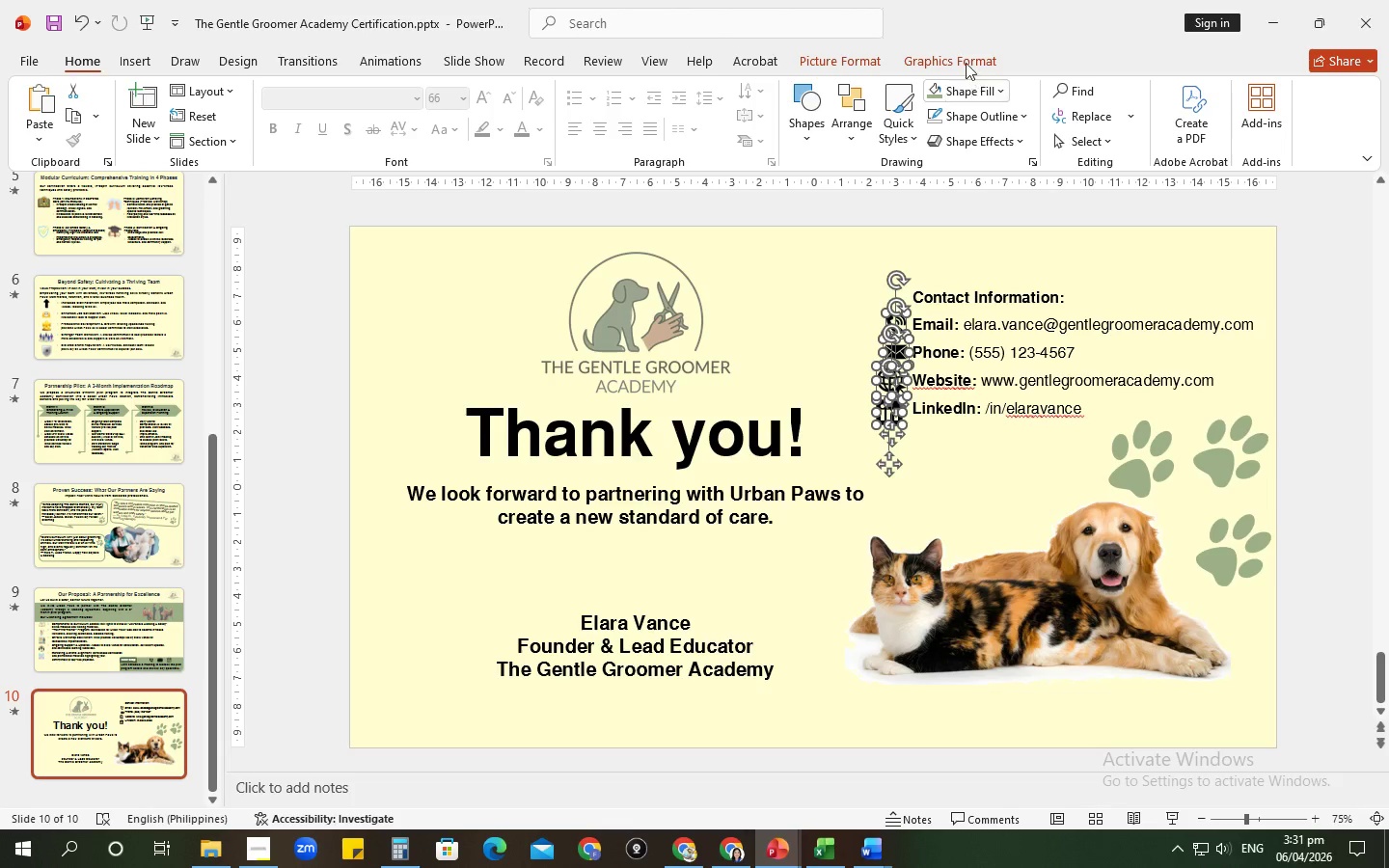 
left_click([963, 52])
 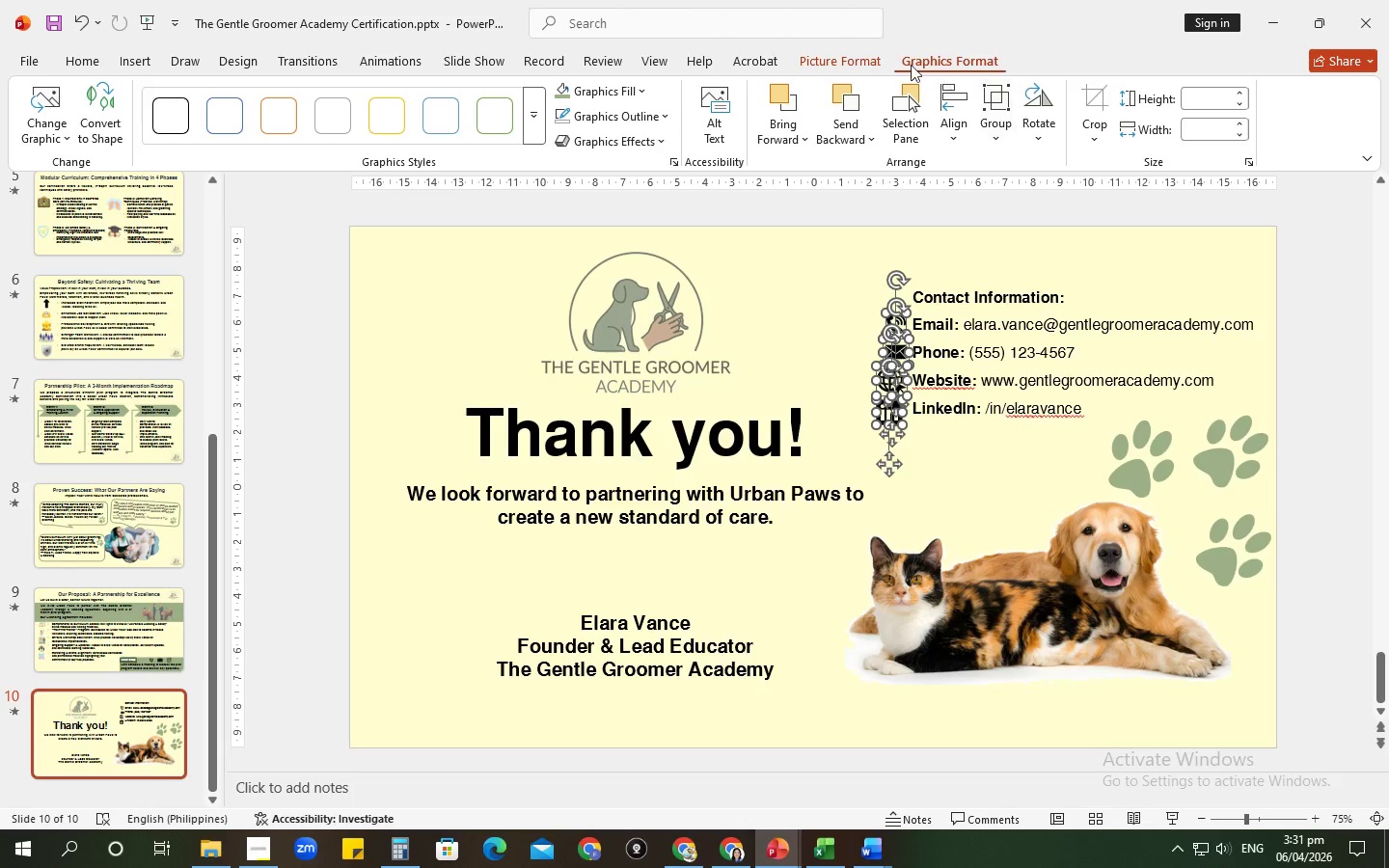 
left_click([835, 58])
 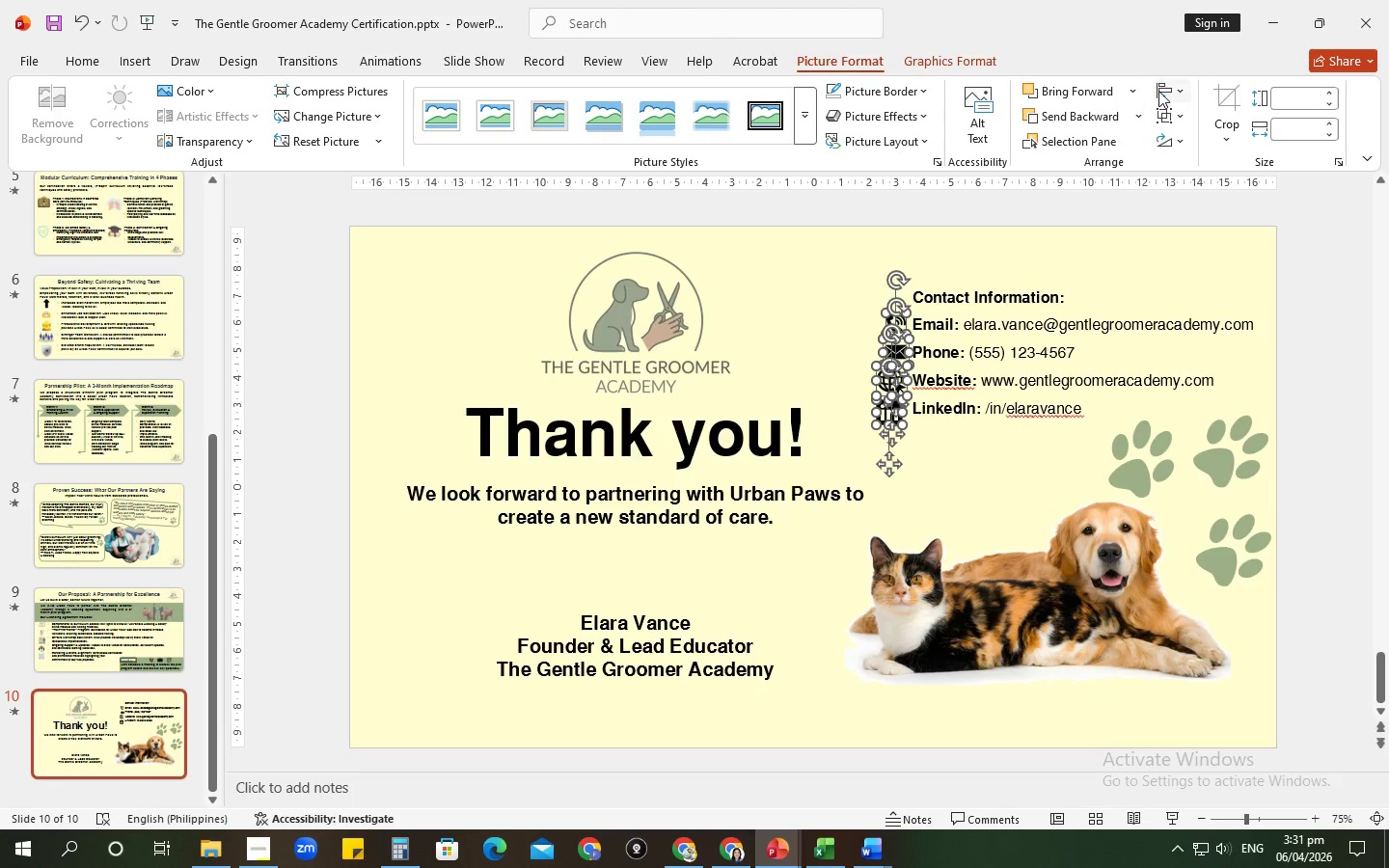 
left_click([1176, 91])
 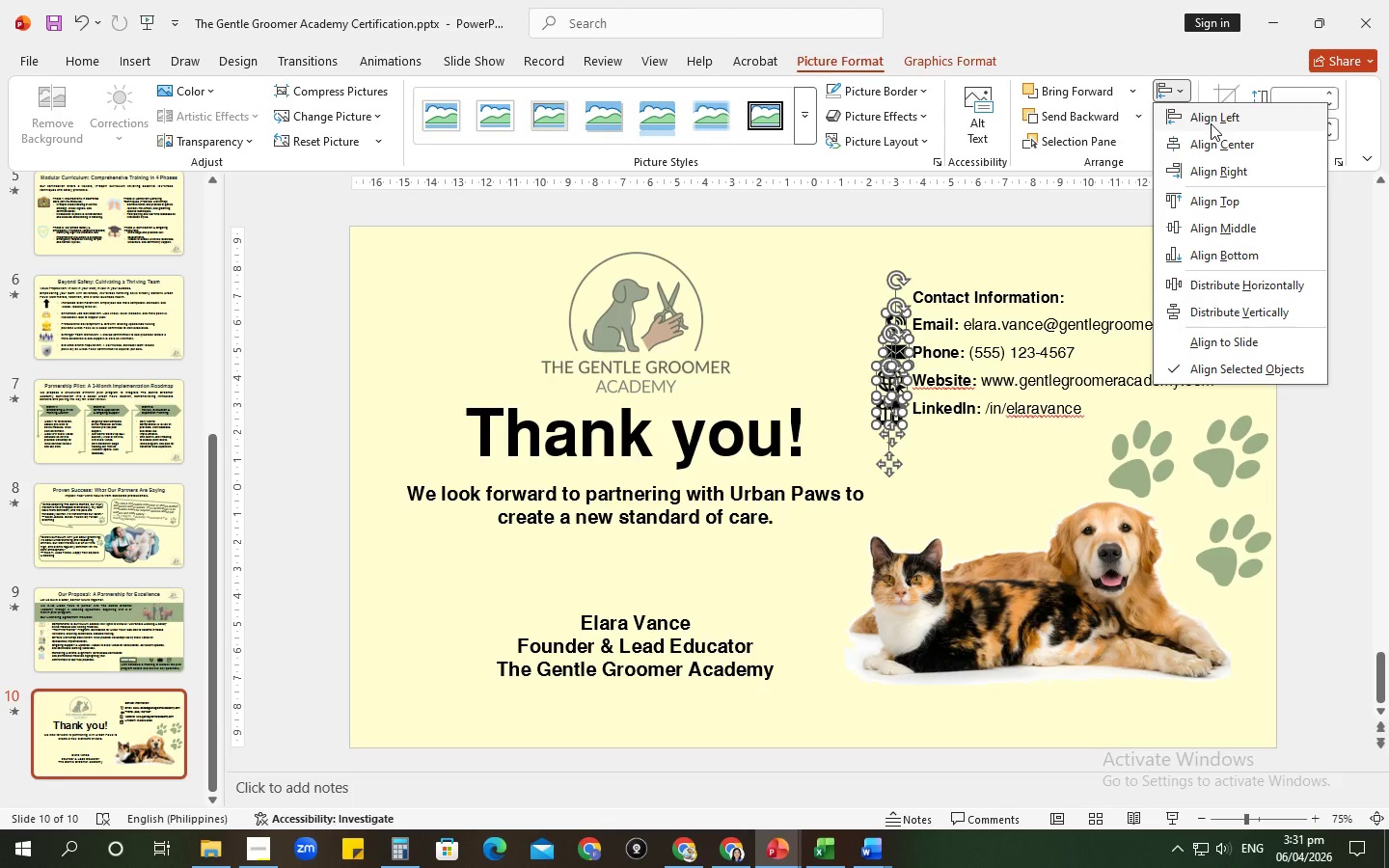 
left_click([1211, 123])
 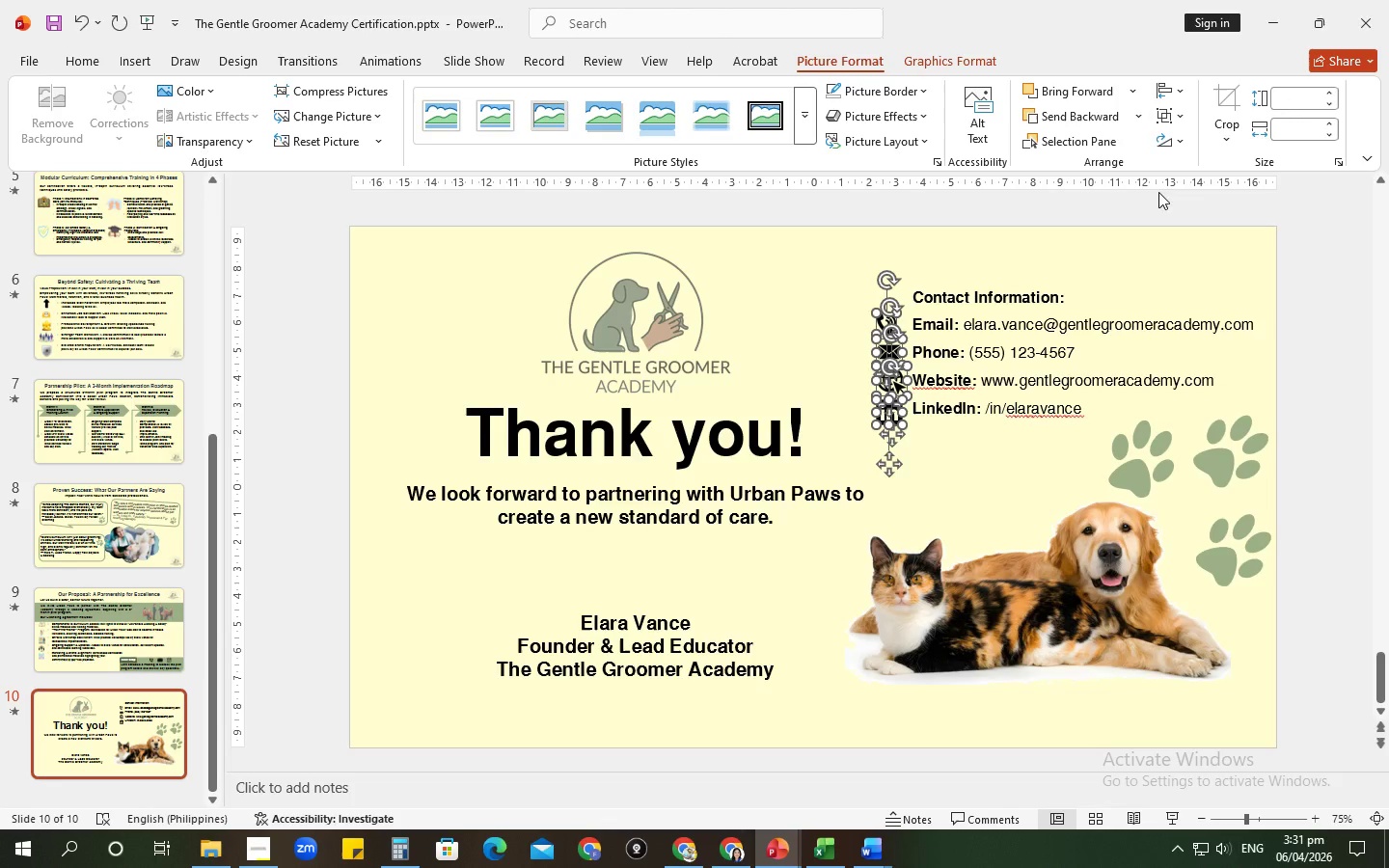 
left_click([979, 495])
 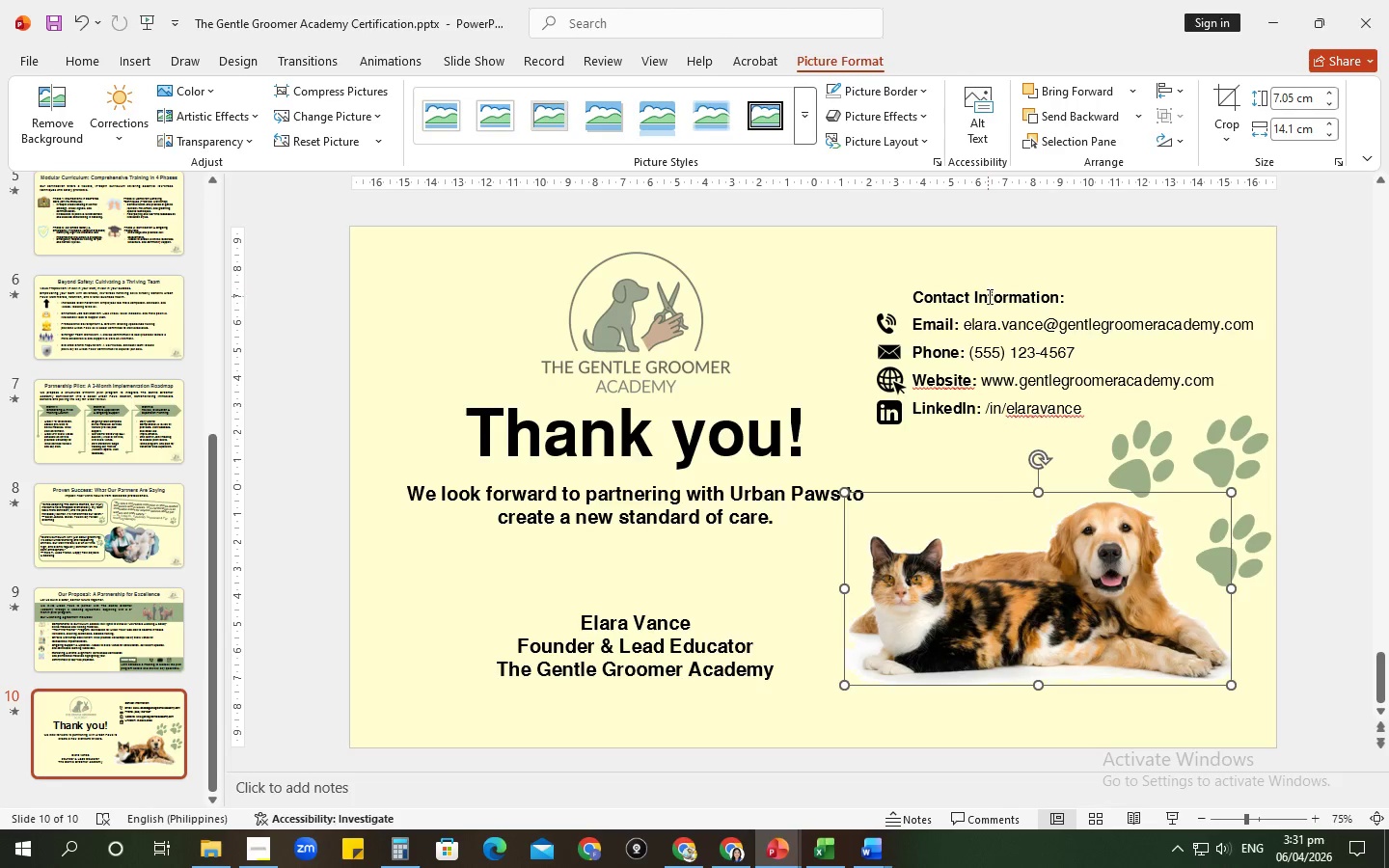 
left_click([987, 297])
 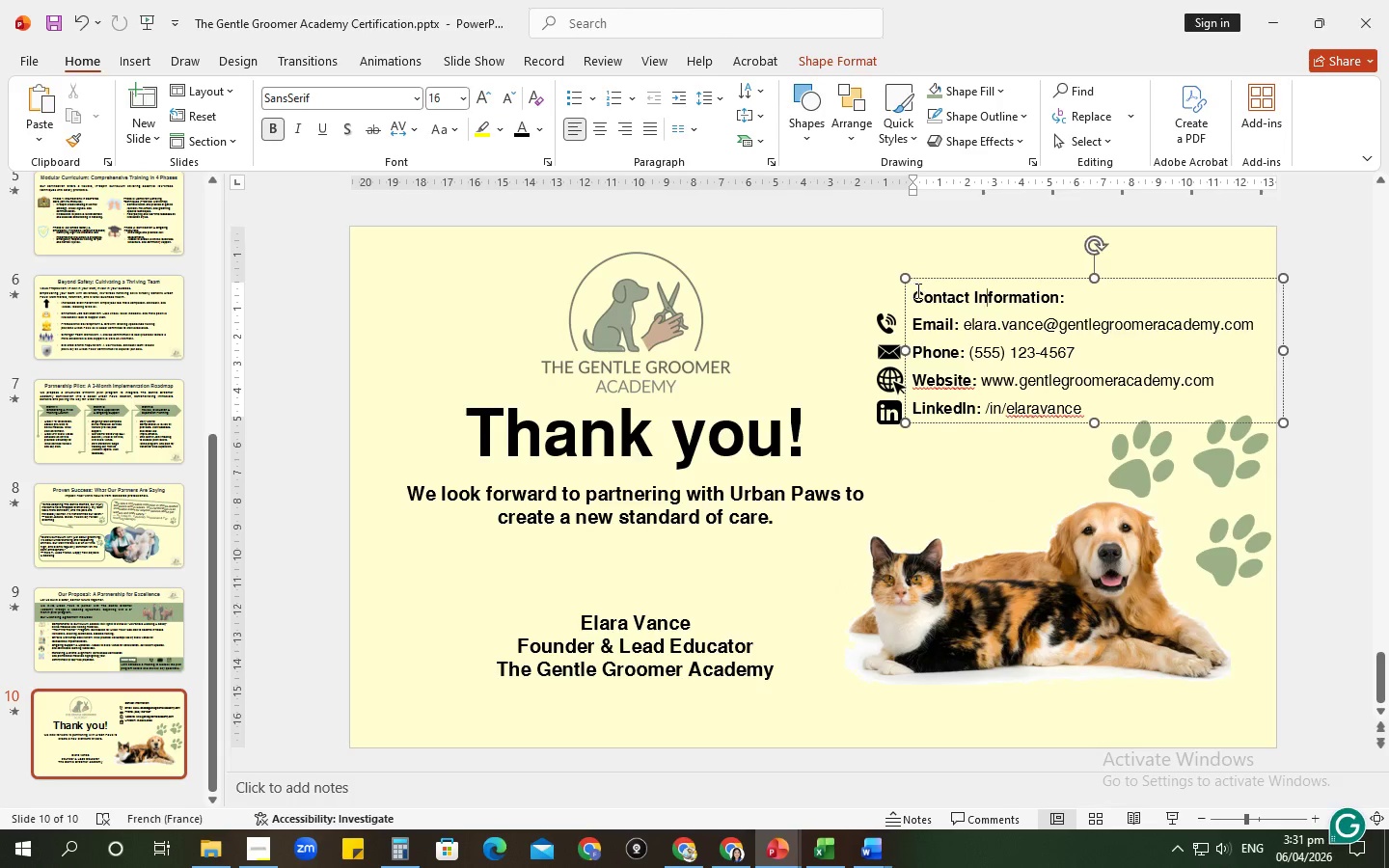 
left_click_drag(start_coordinate=[916, 296], to_coordinate=[1102, 420])
 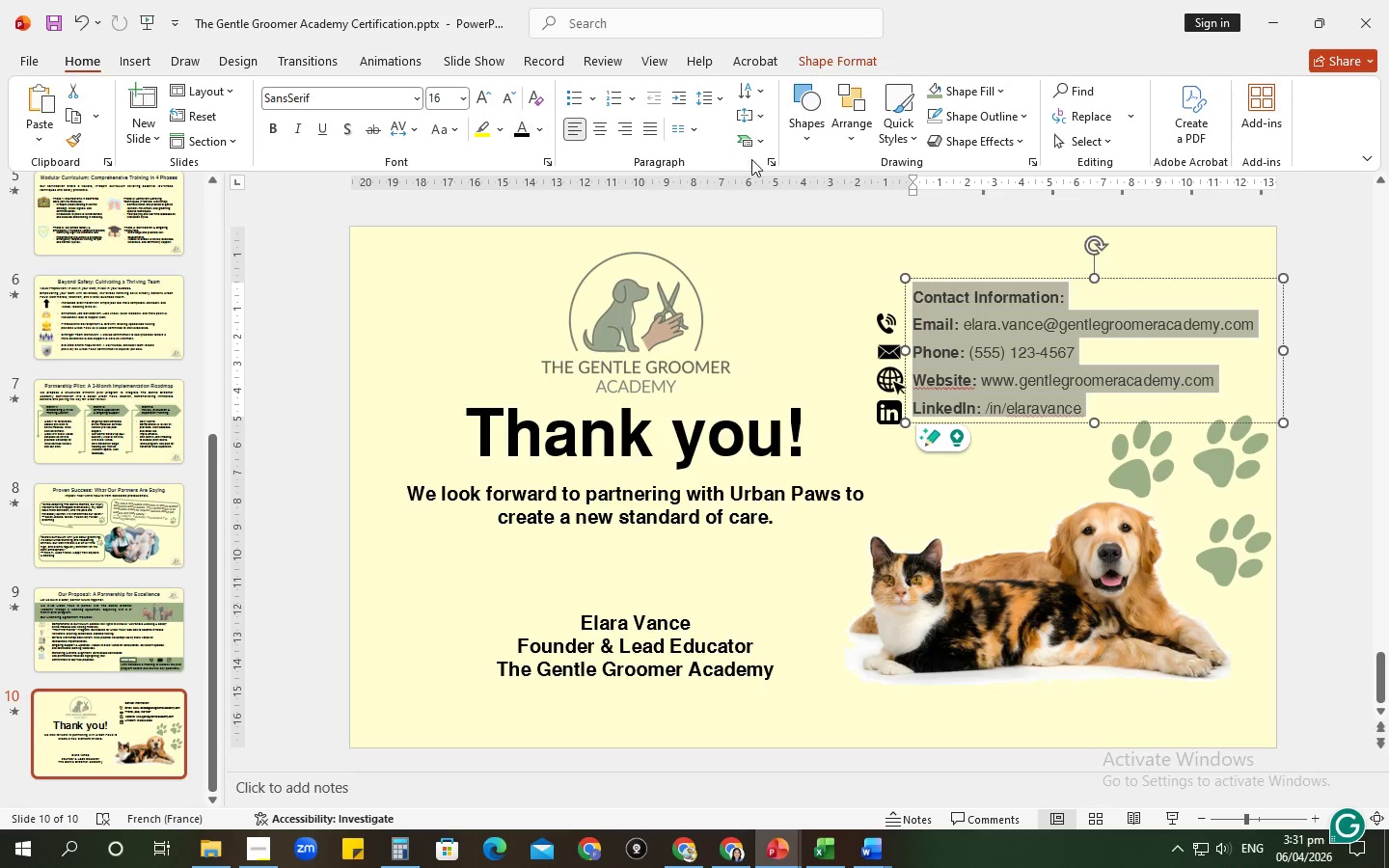 
left_click([770, 163])
 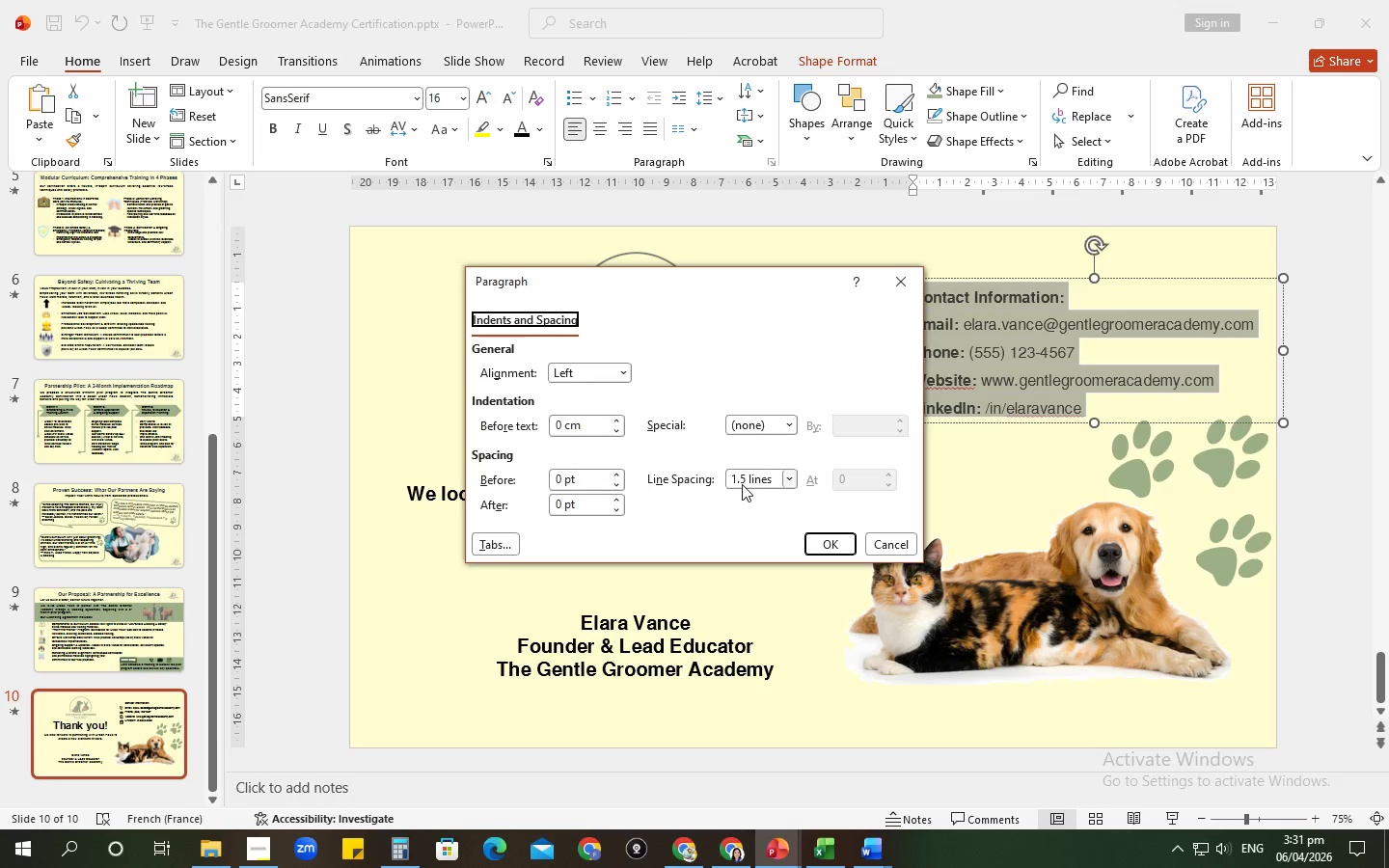 
left_click([742, 478])
 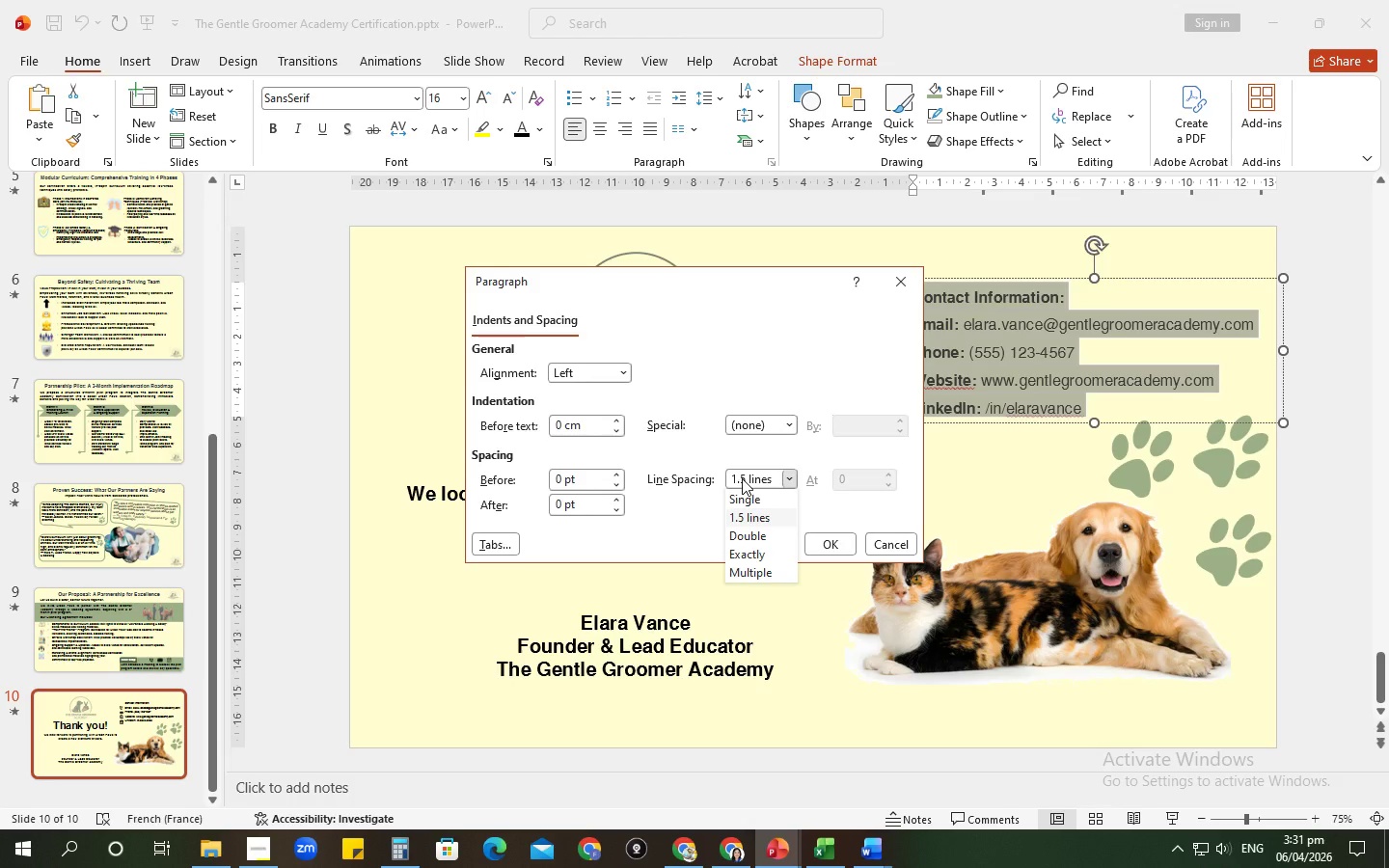 
left_click([742, 478])
 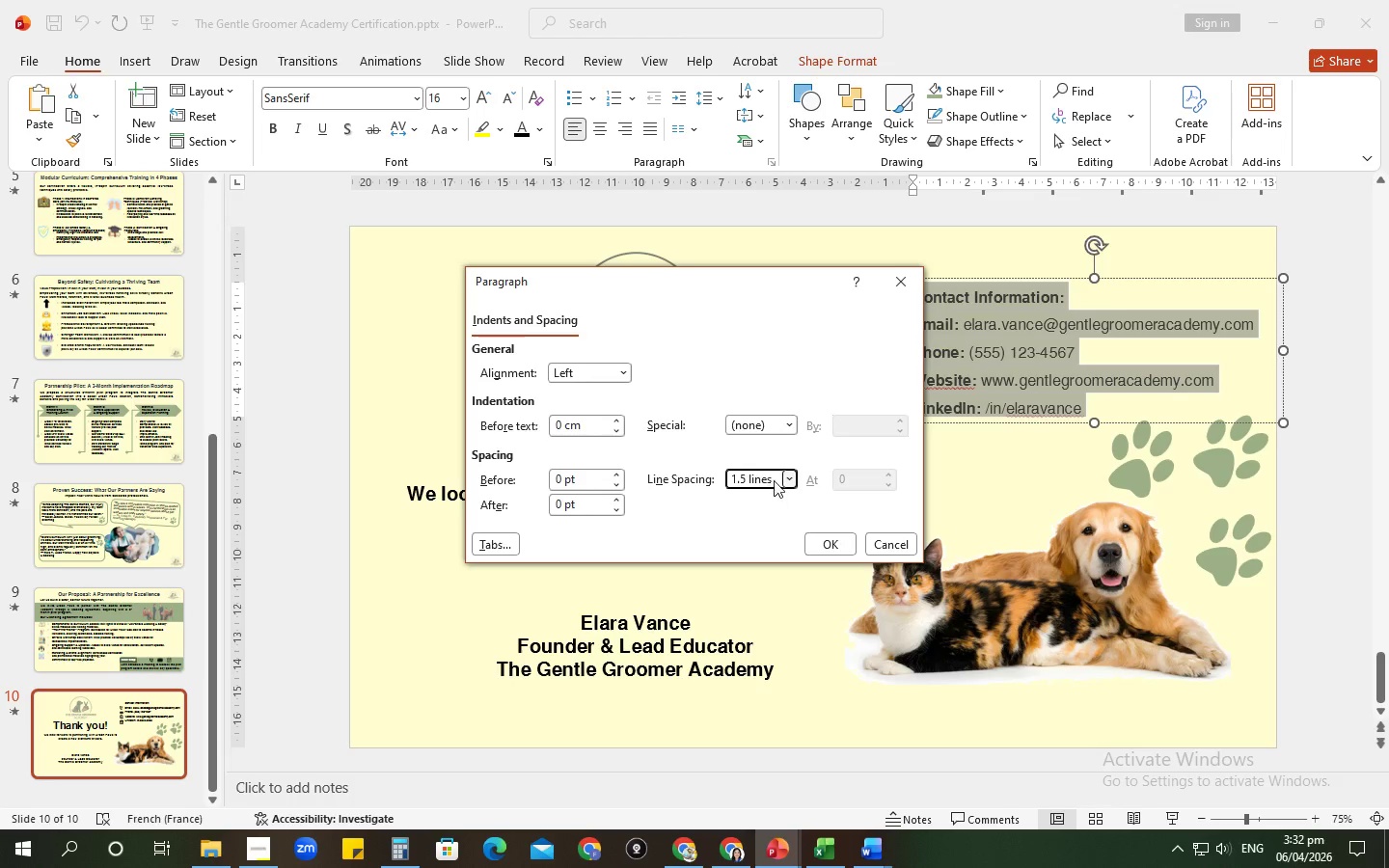 
left_click([787, 478])
 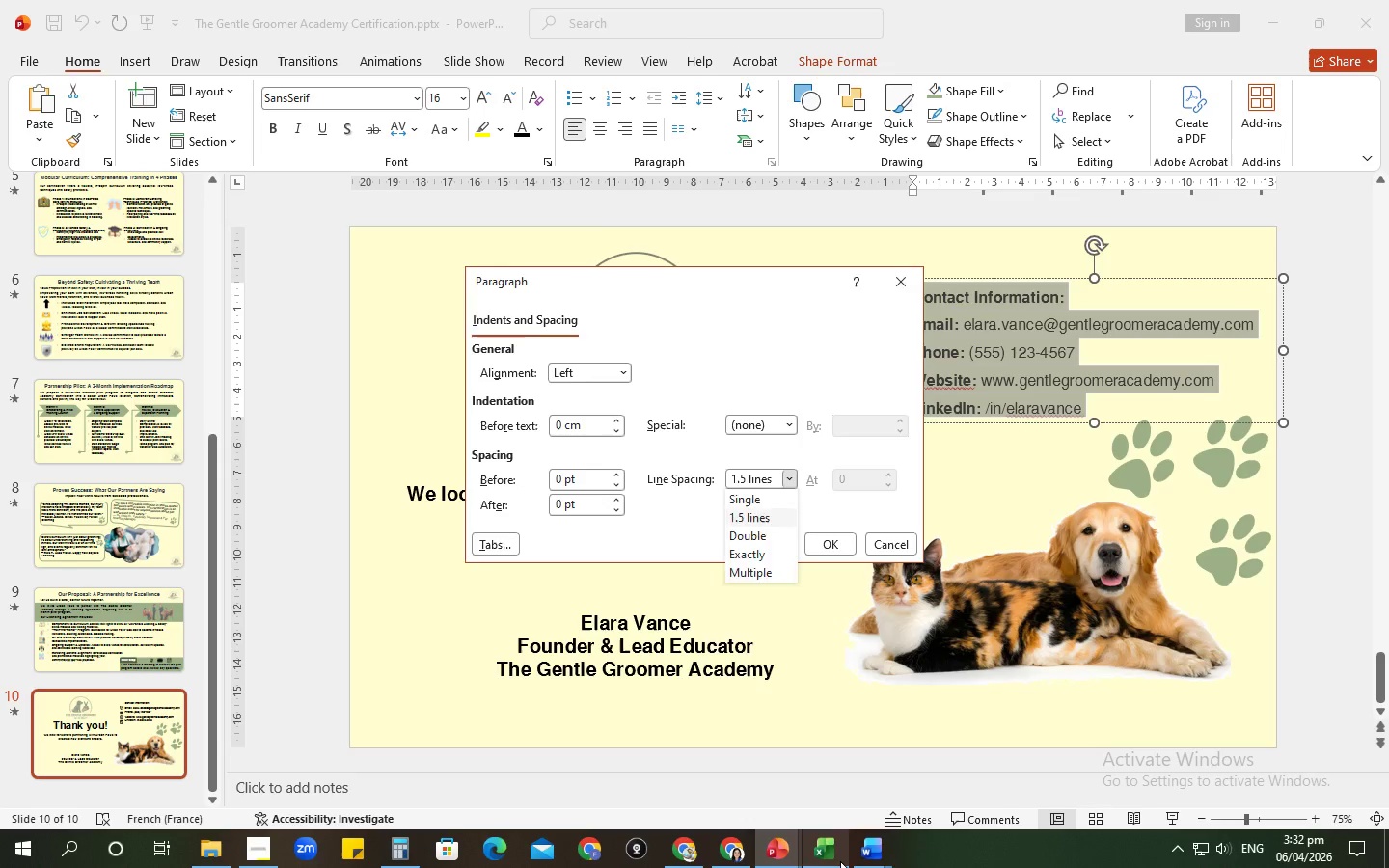 
left_click([752, 574])
 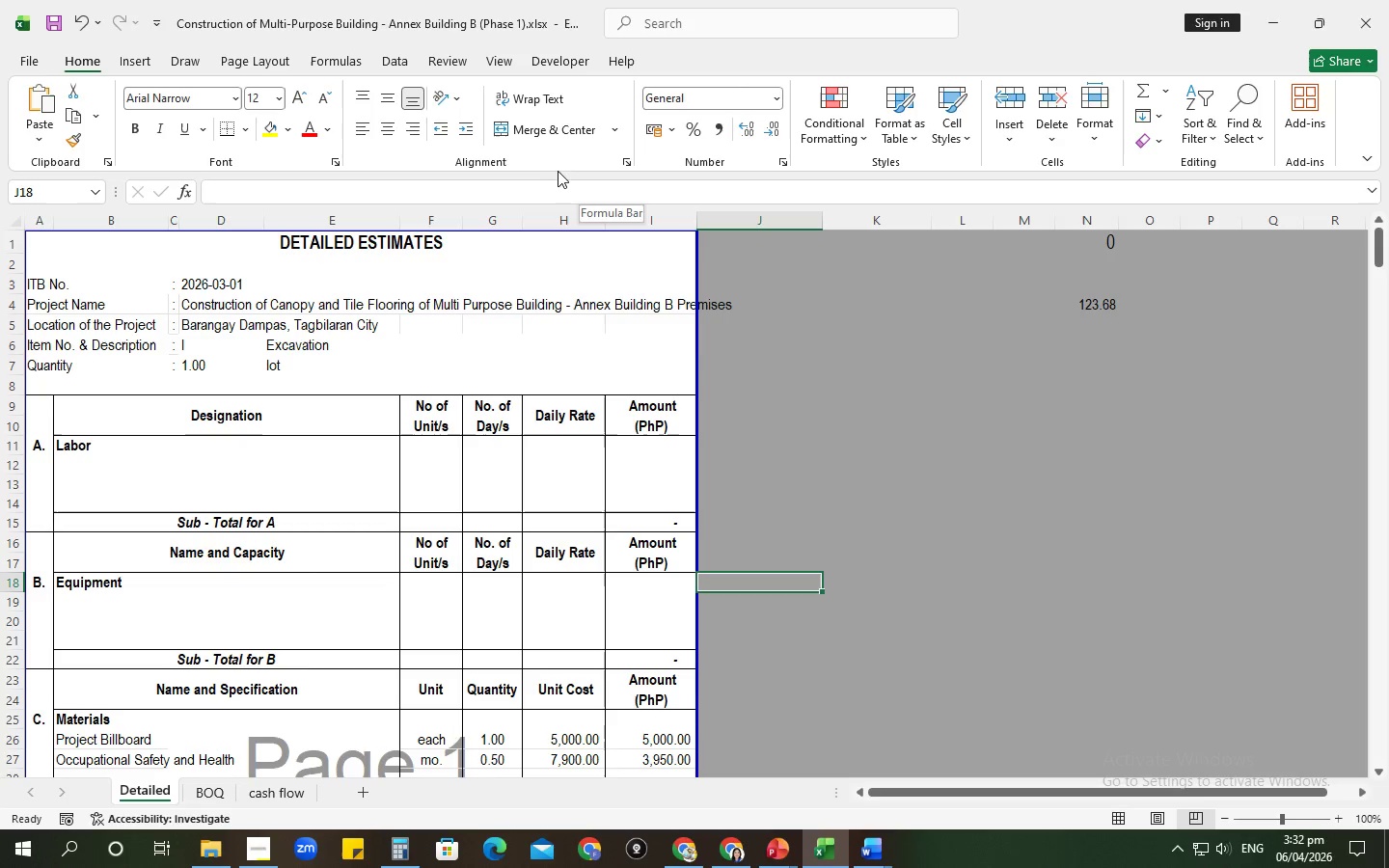 
wait(6.22)
 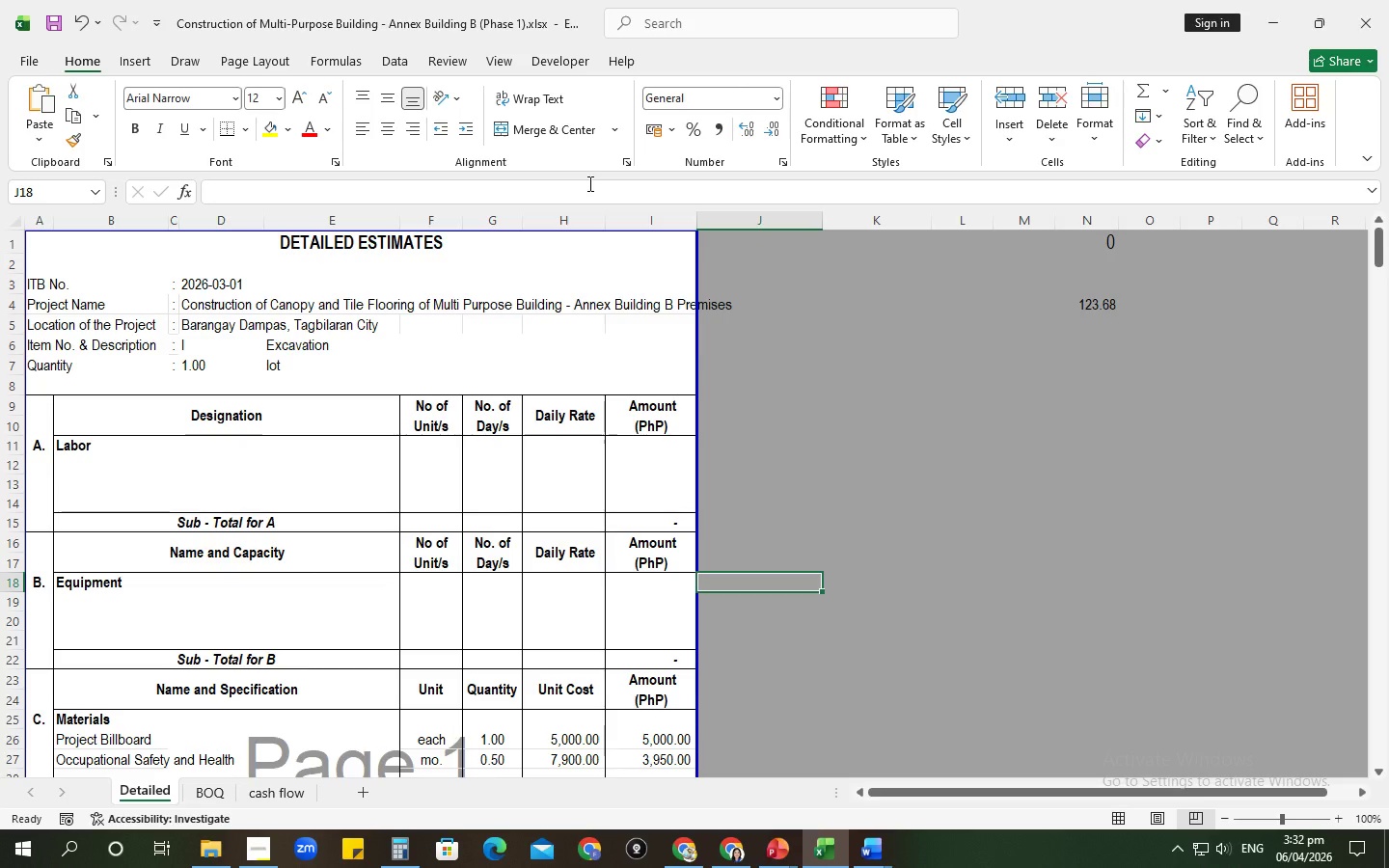 
left_click([787, 859])
 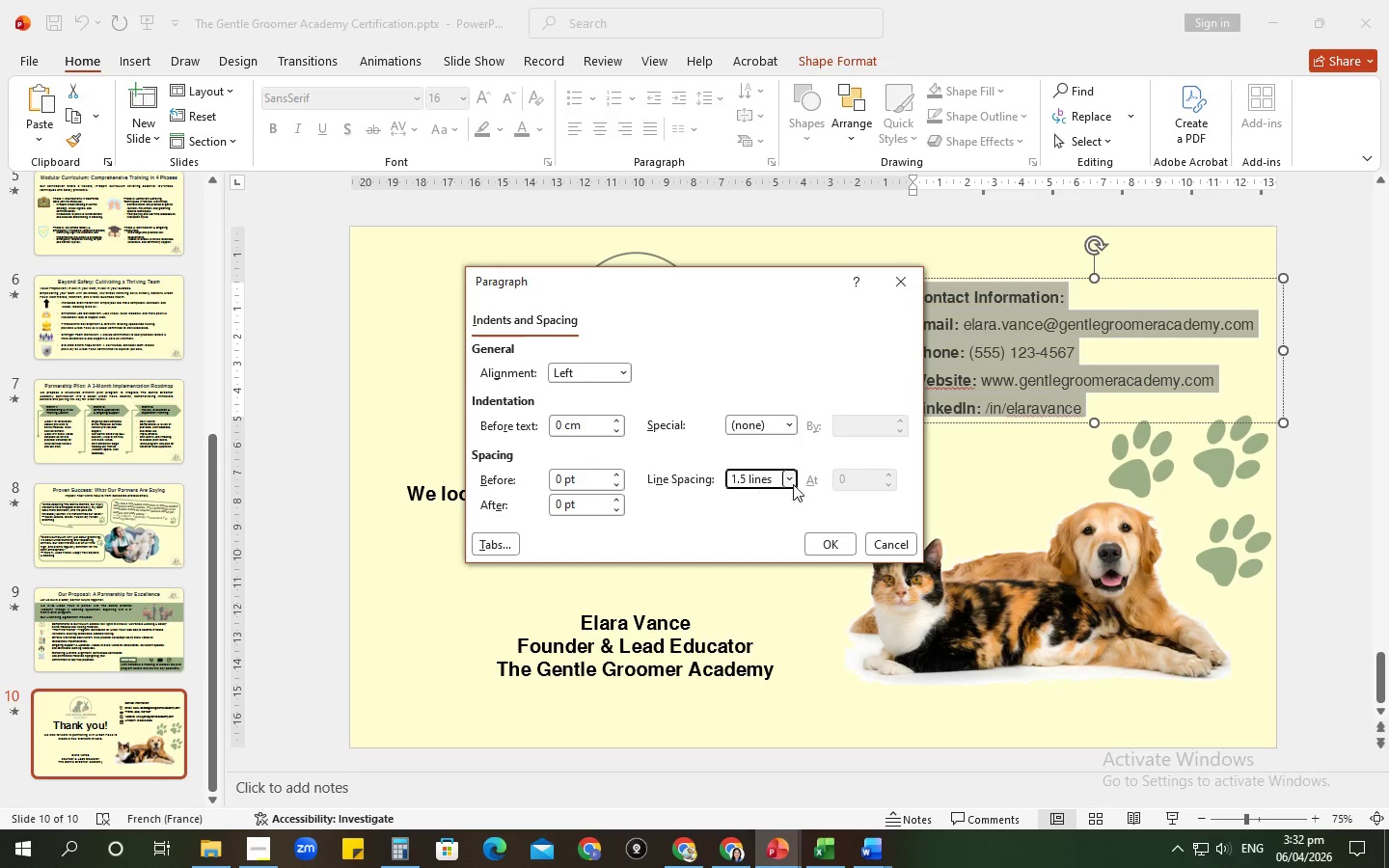 
left_click([792, 476])
 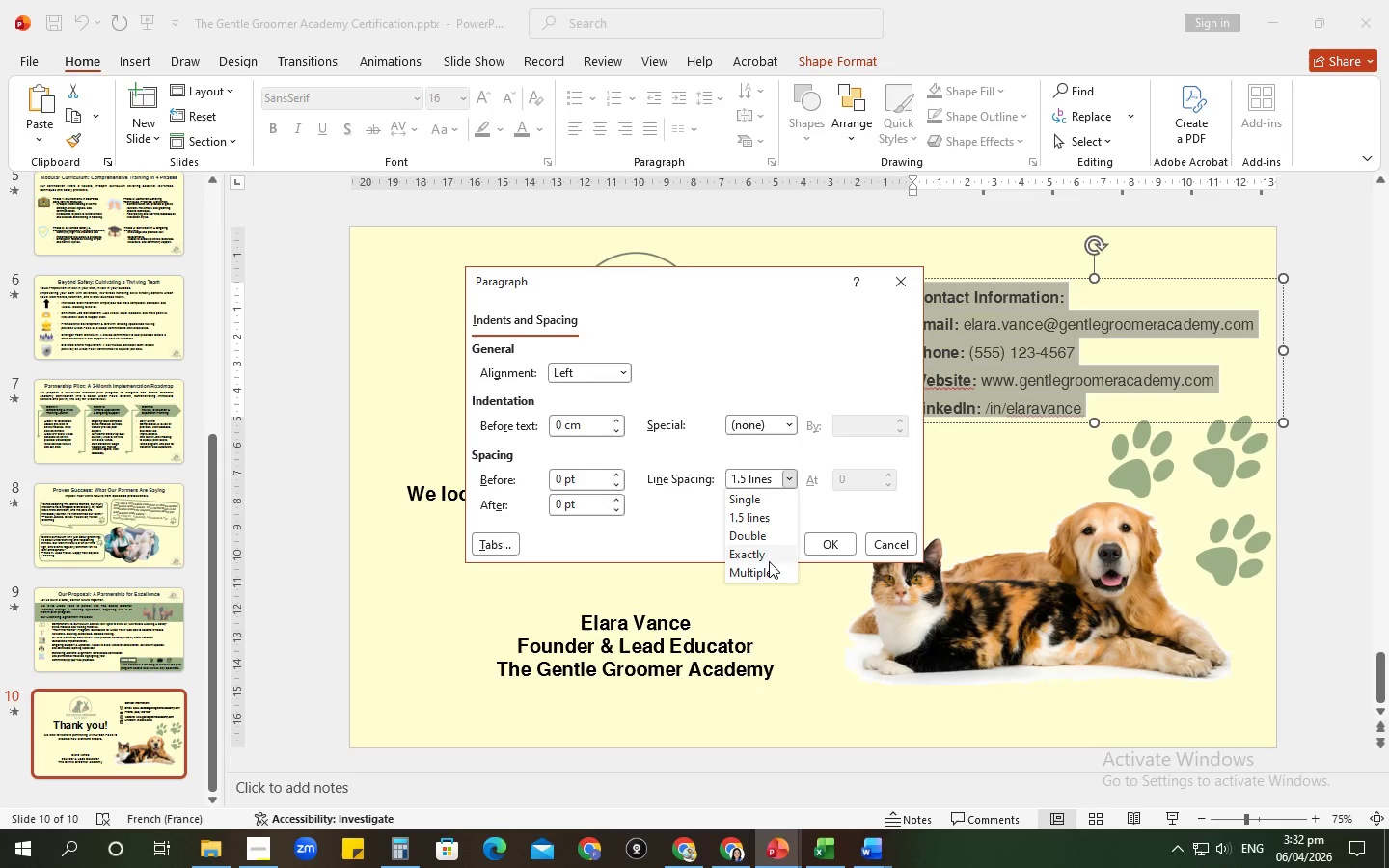 
left_click([768, 562])
 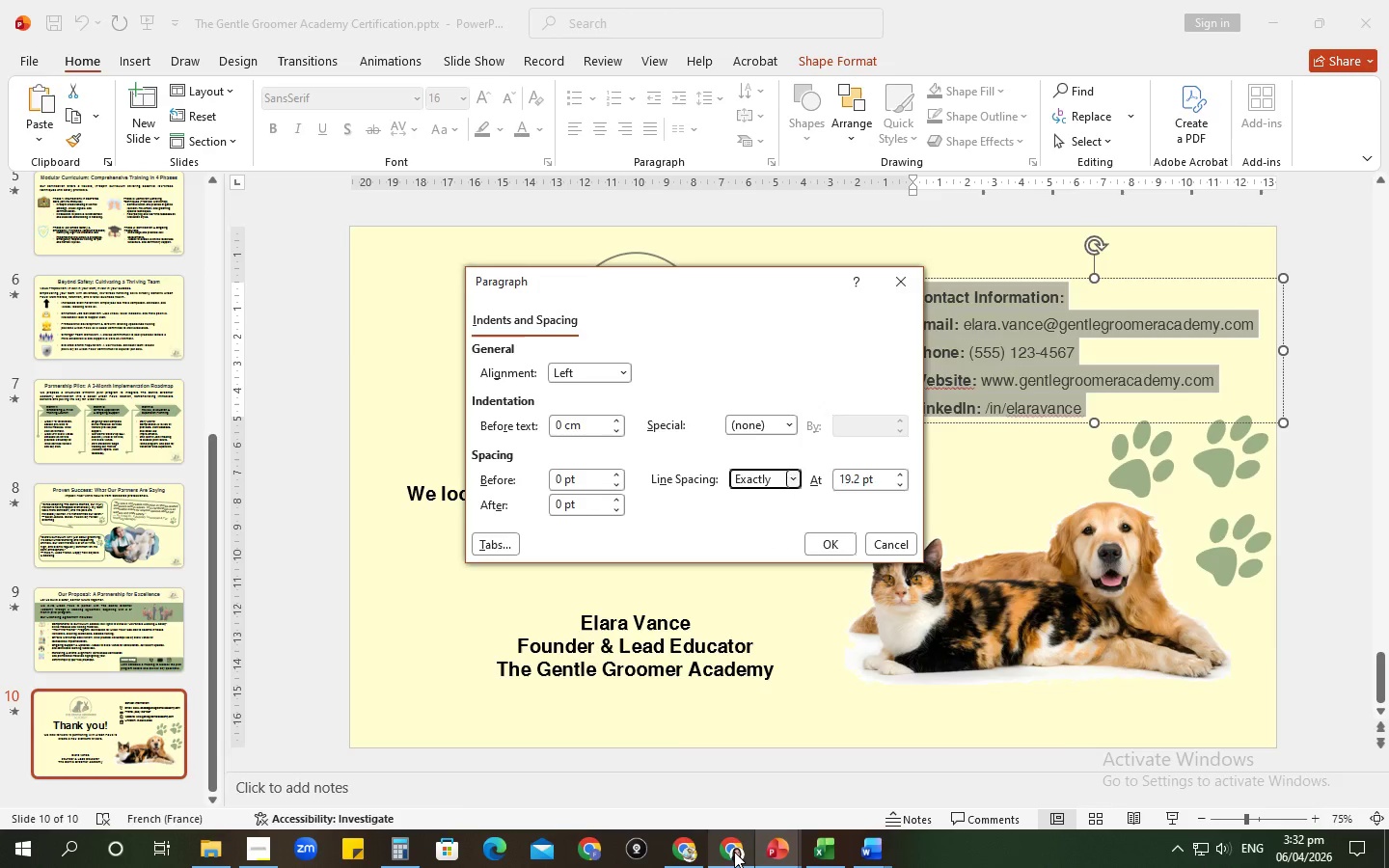 
wait(5.94)
 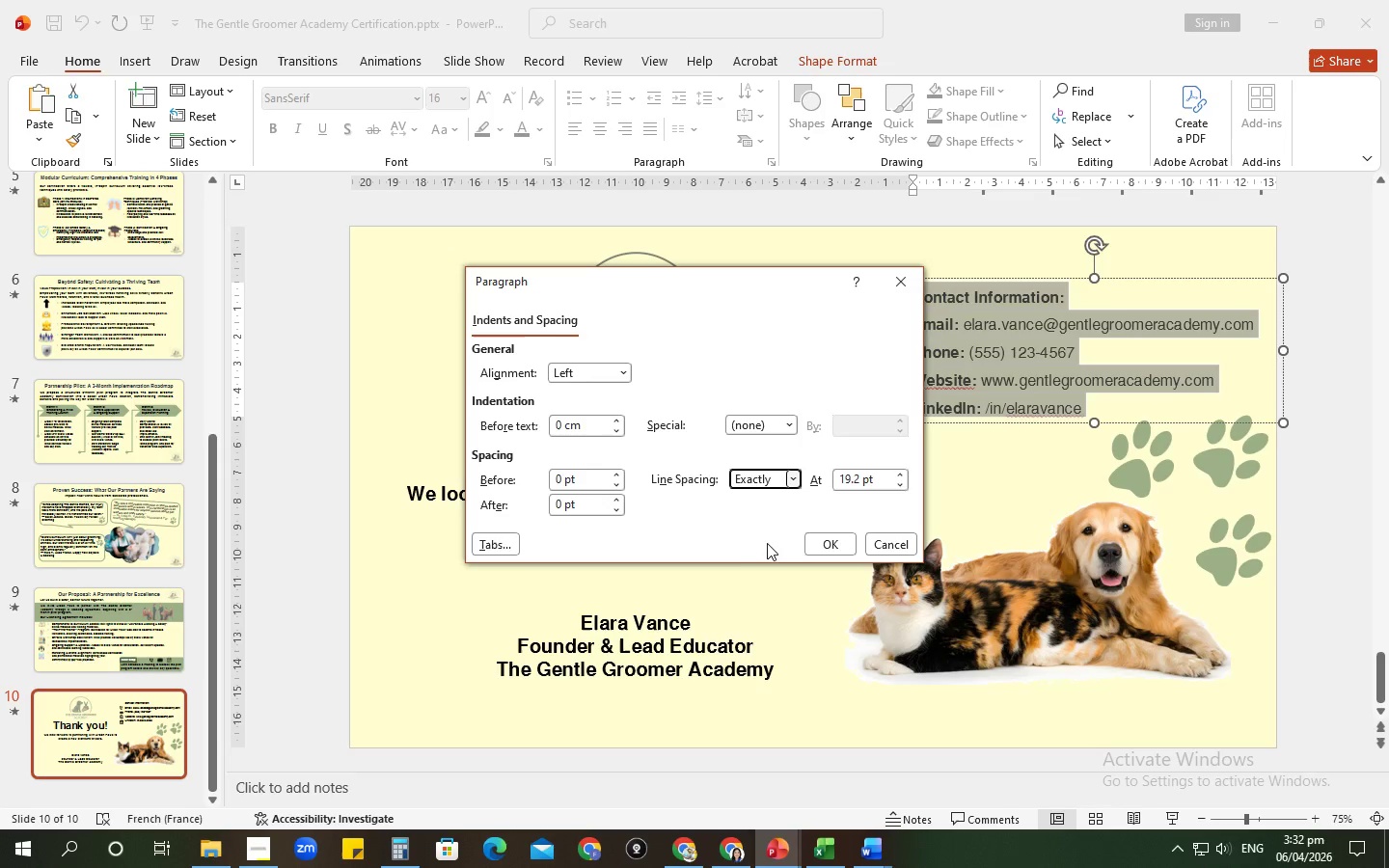 
left_click([292, 17])
 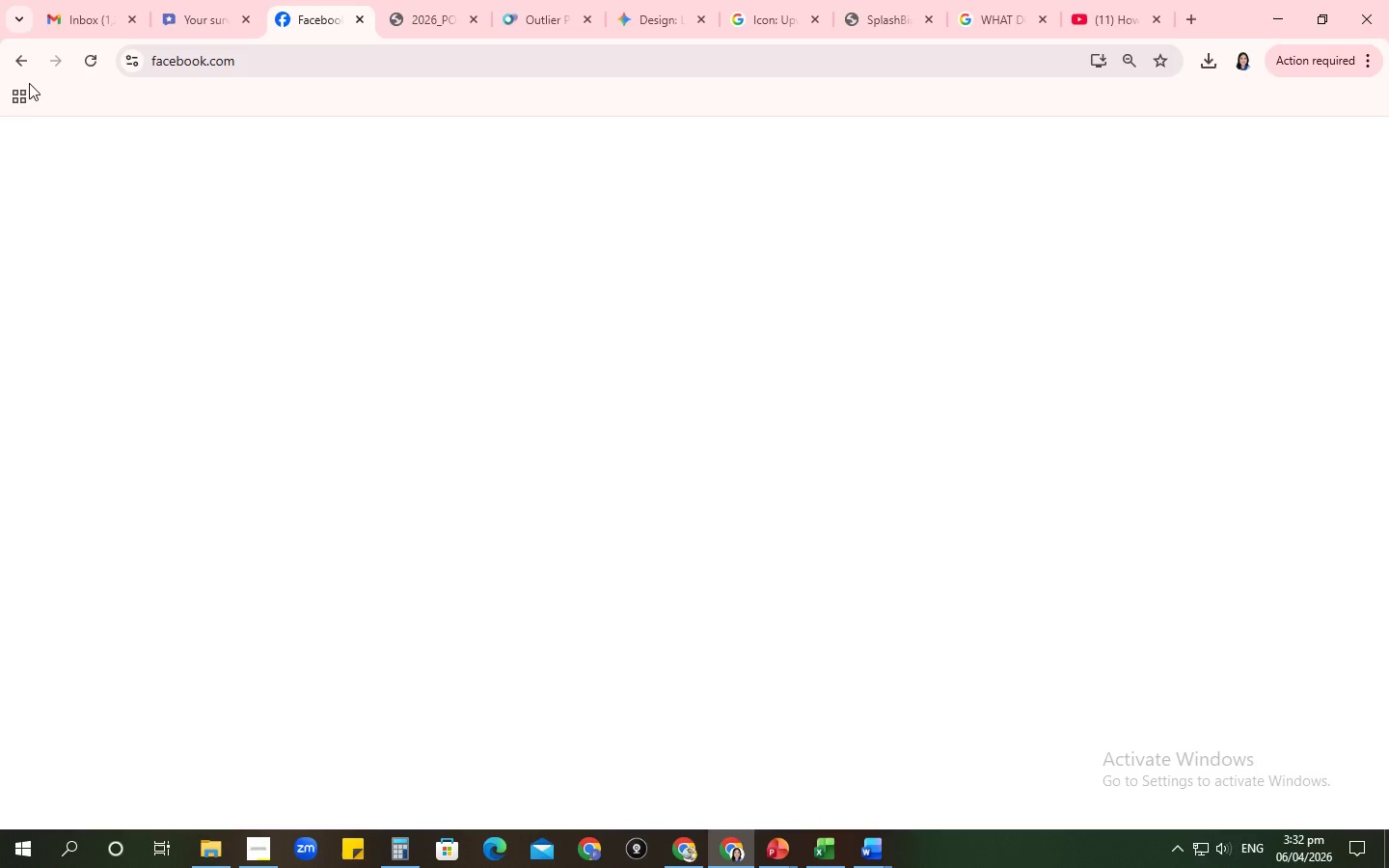 
left_click([91, 53])
 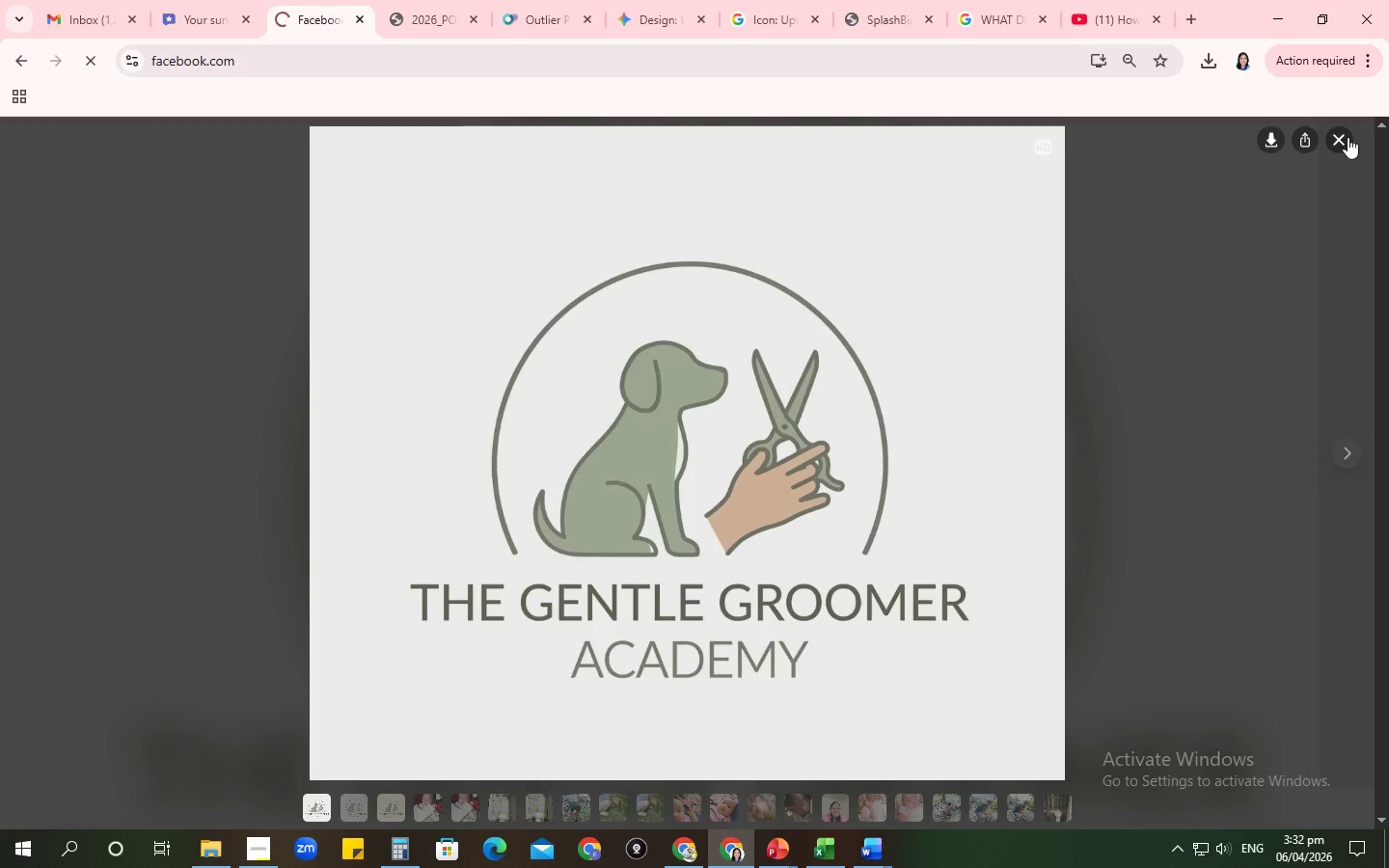 
left_click([1347, 131])
 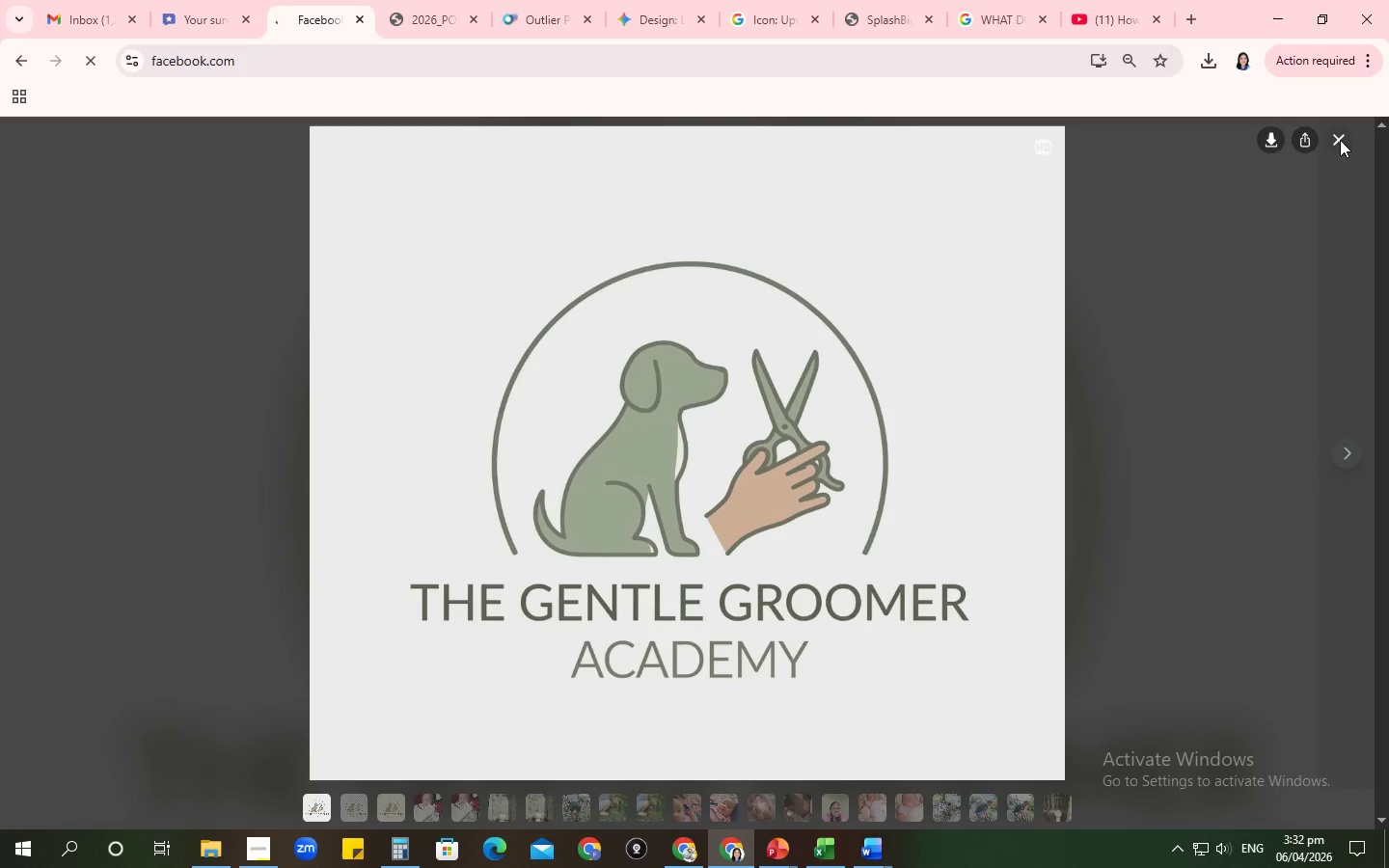 
left_click([1340, 140])
 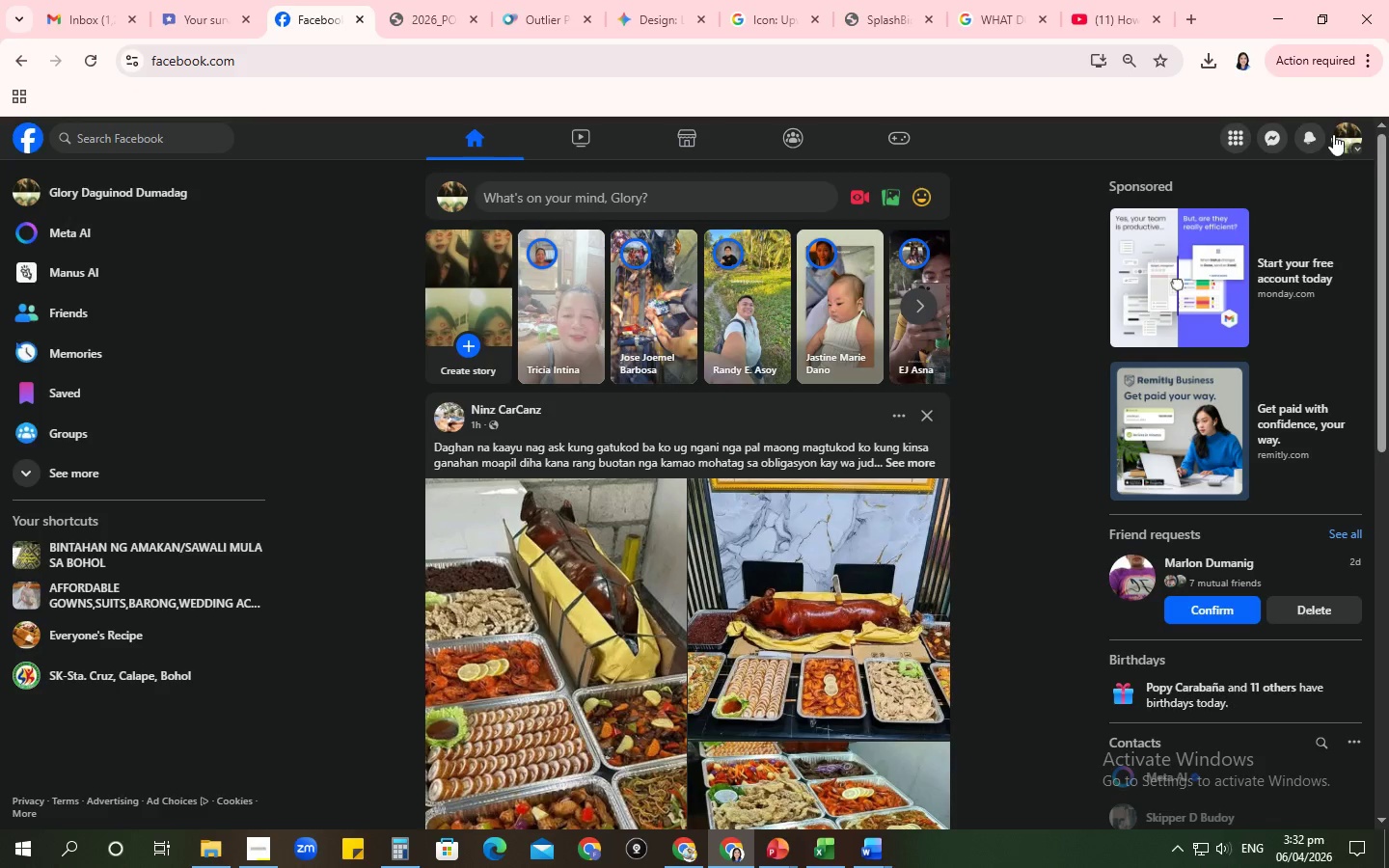 
left_click([1271, 135])
 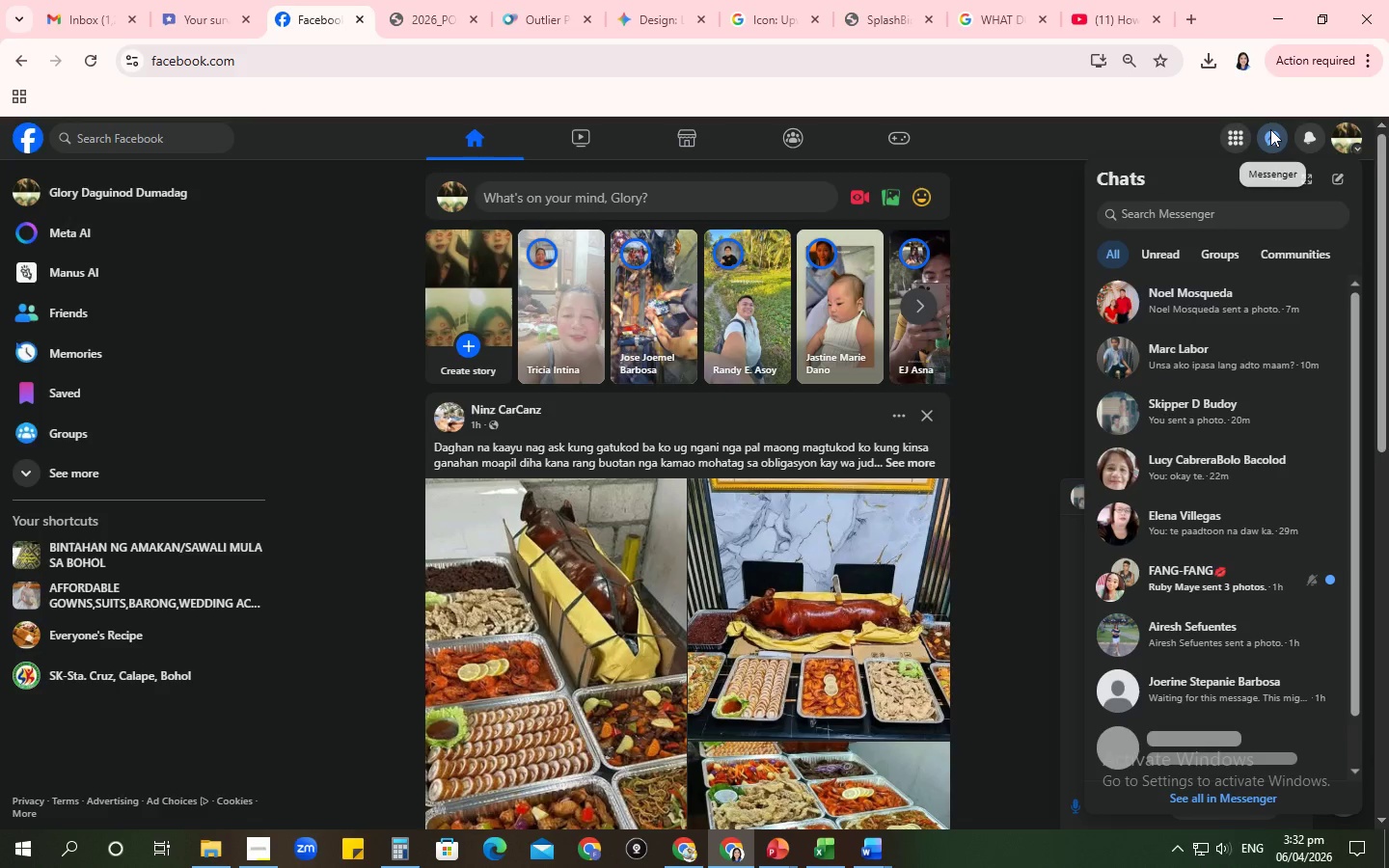 
wait(5.47)
 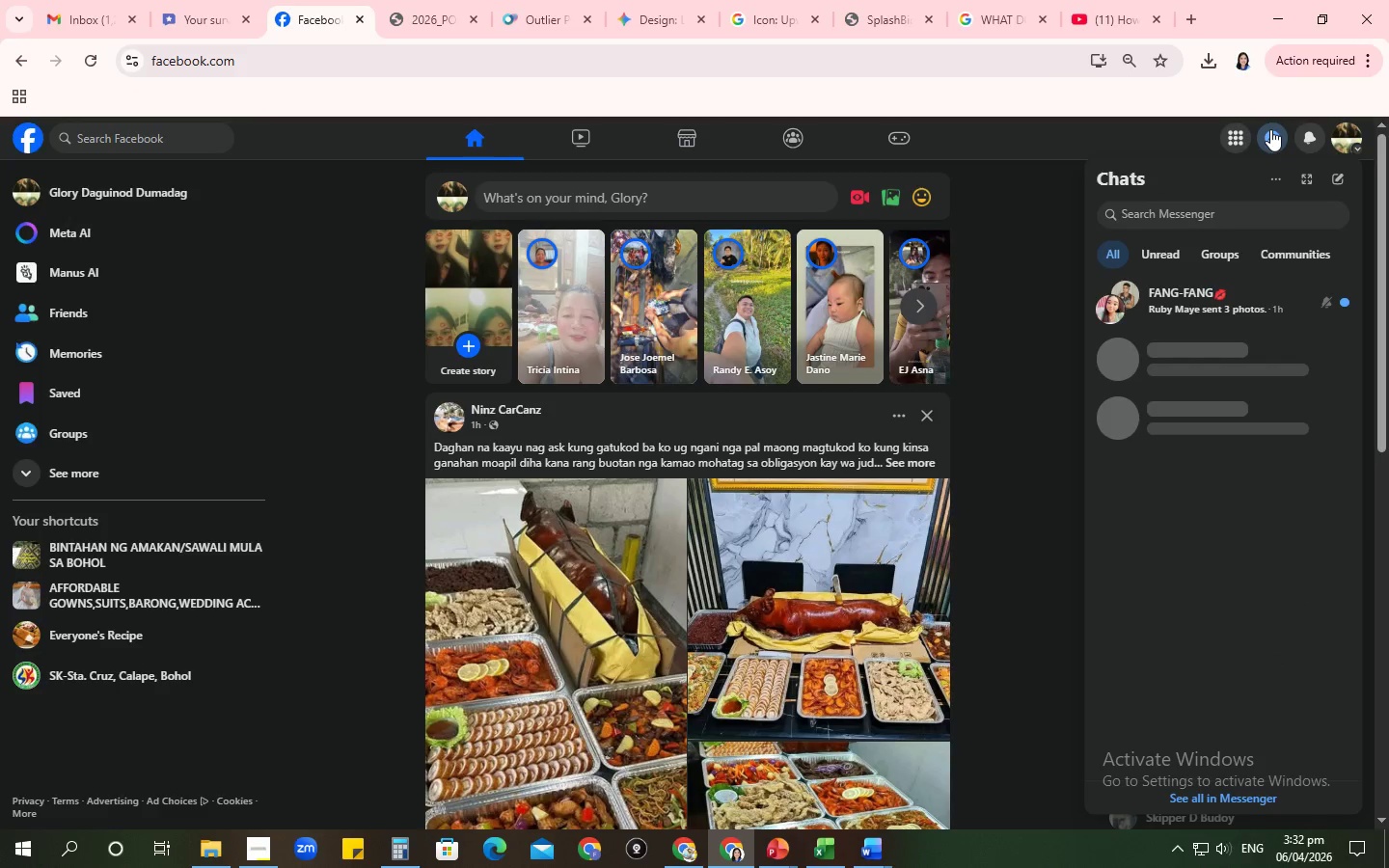 
left_click([1215, 362])
 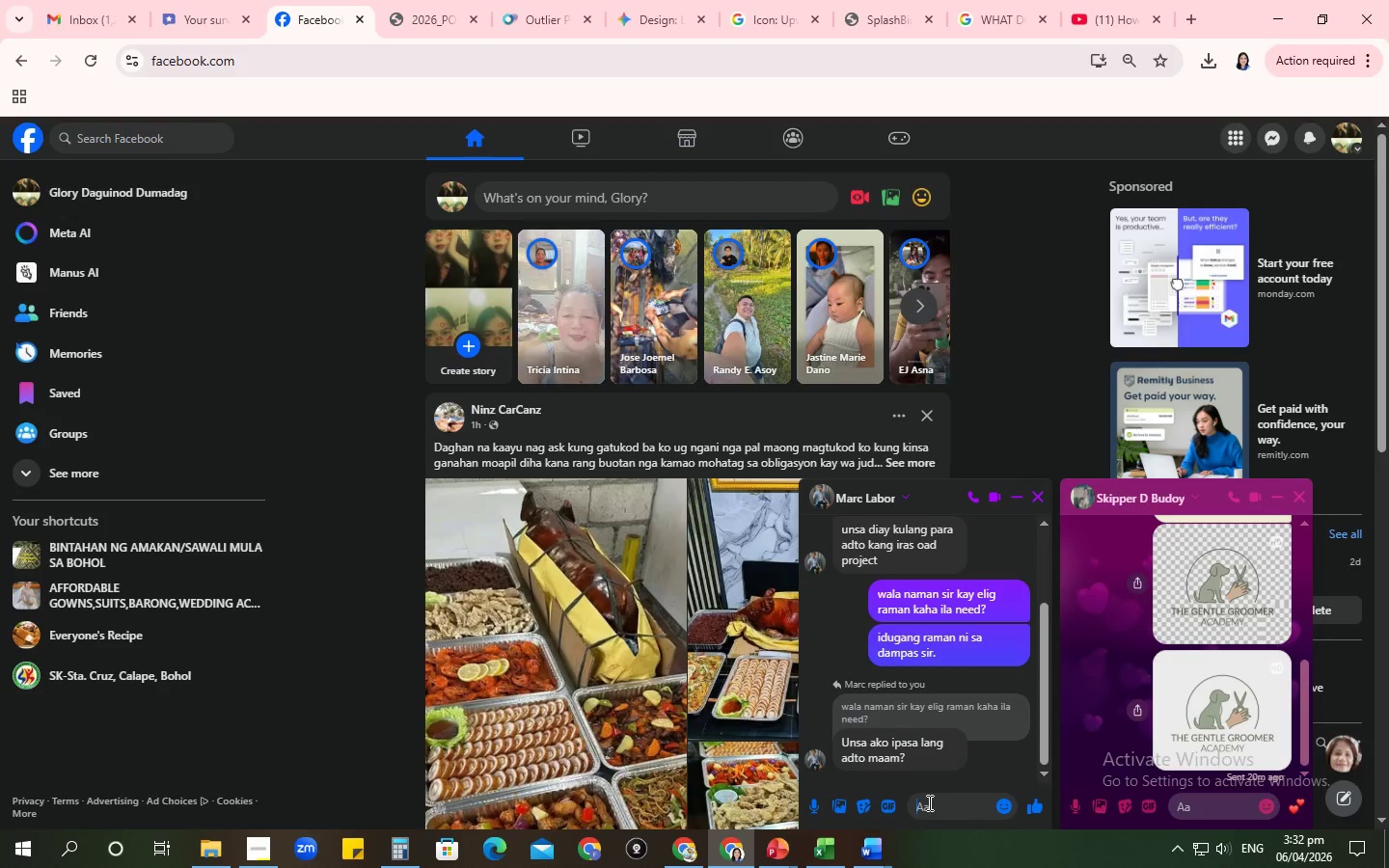 
left_click([930, 808])
 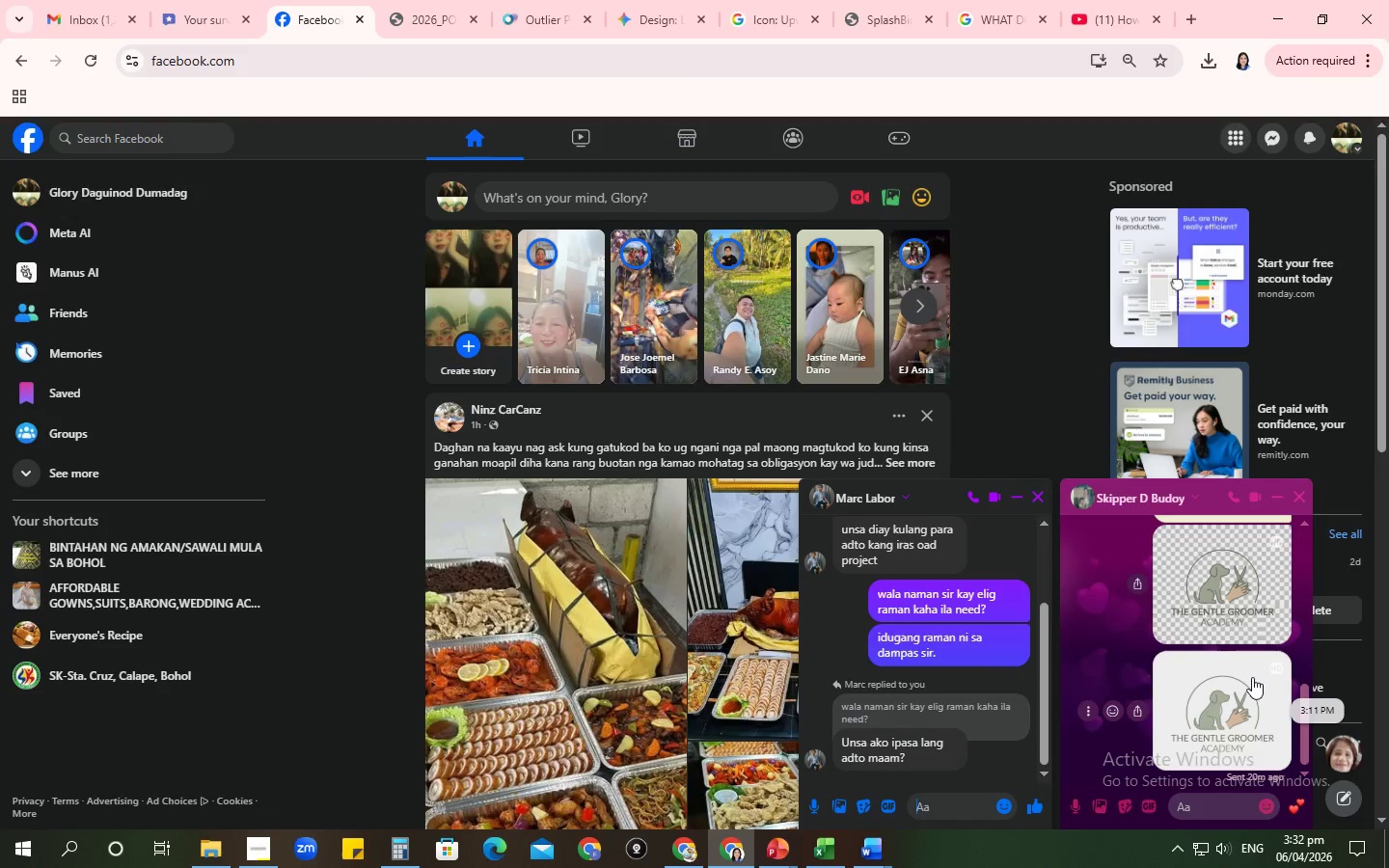 
type(kato rang mga businem)
key(Backspace)
type(ss permit ug ub)
key(Backspace)
key(Backspace)
key(Backspace)
key(Backspace)
key(Backspace)
 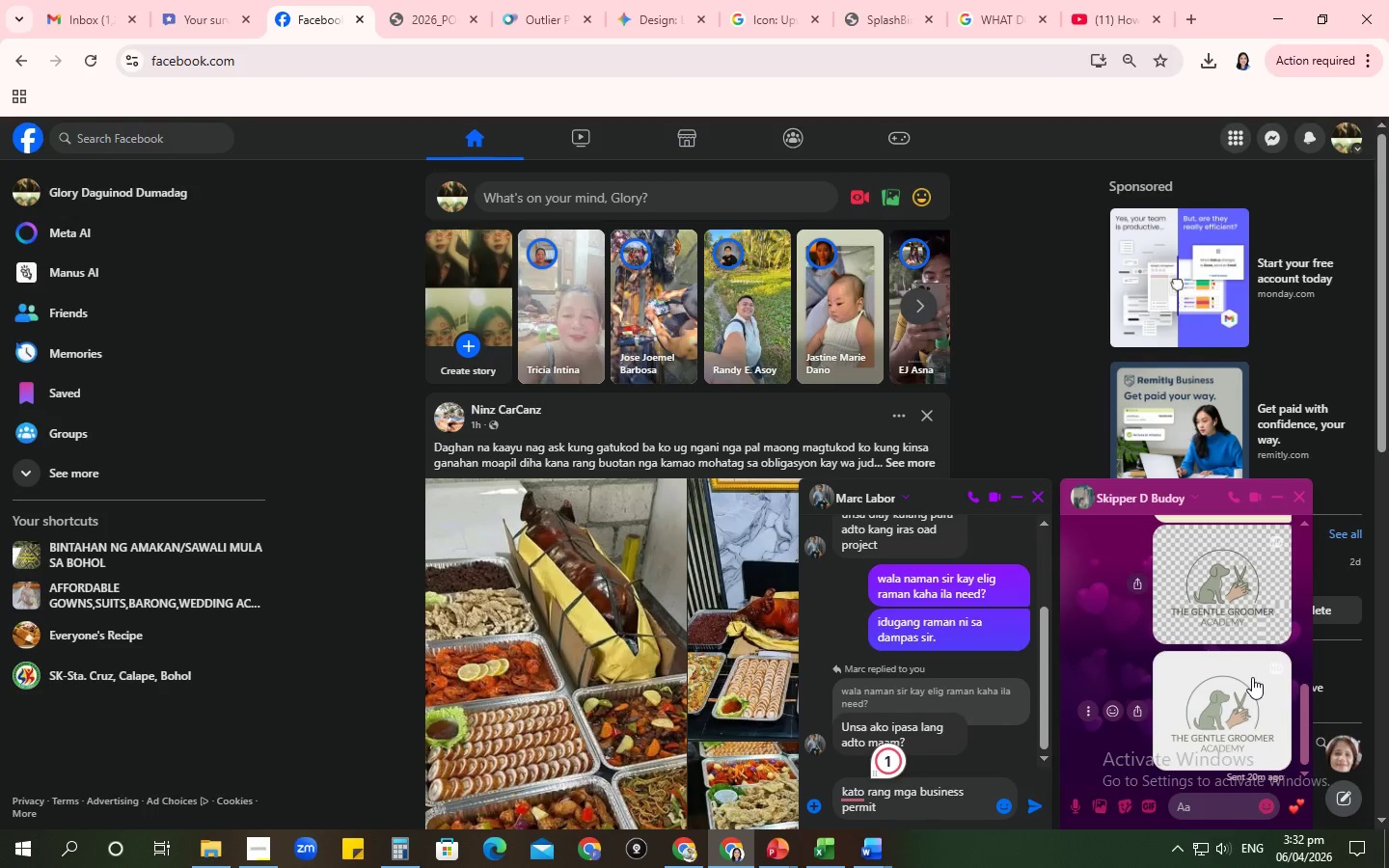 
key(Backspace)
key(Backspace)
key(Backspace)
key(Backspace)
key(Backspace)
key(Backspace)
key(Backspace)
key(Backspace)
type( eligibility docs sir. mayors)
key(Backspace)
type('s permite, etc.)
 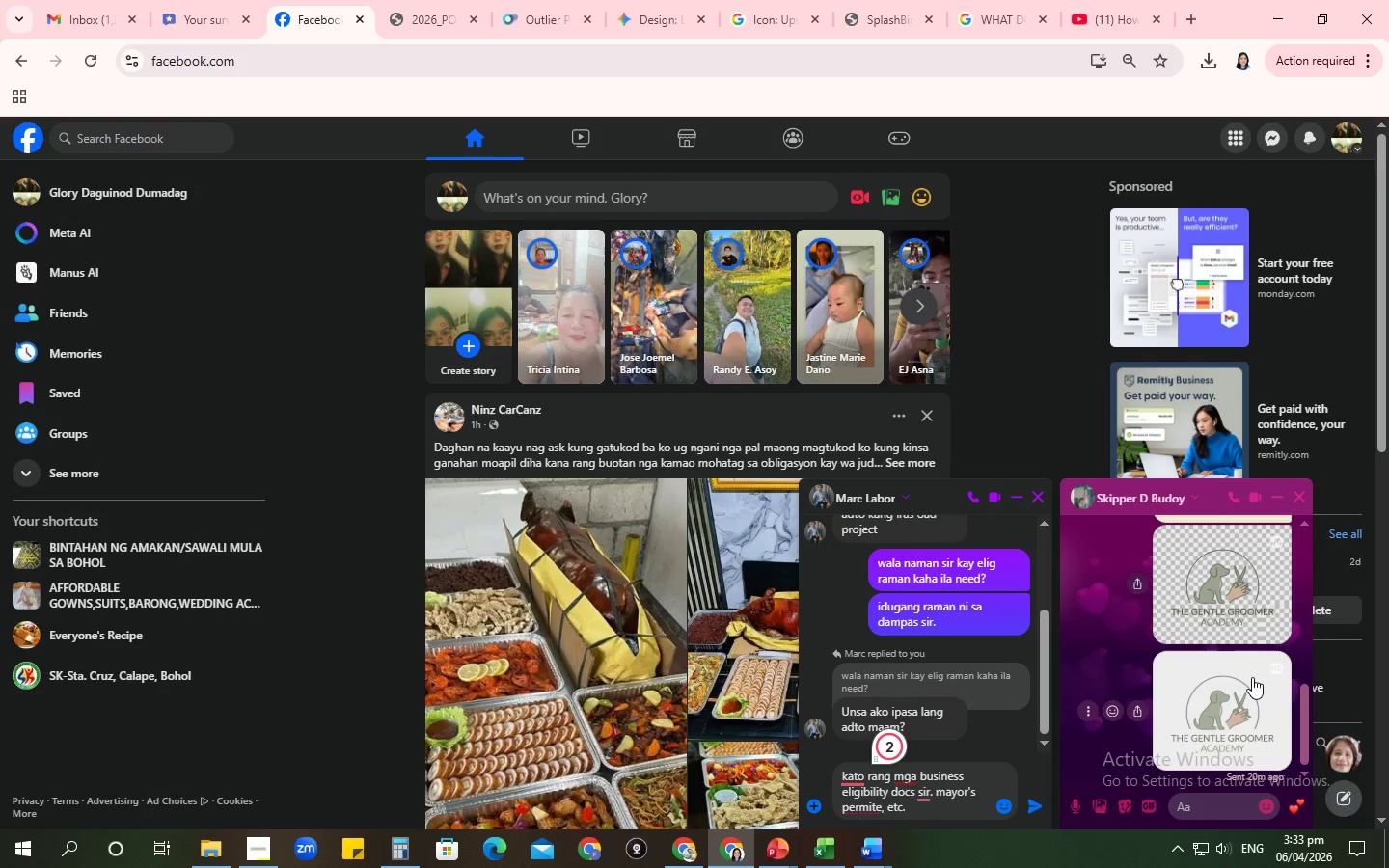 
key(Enter)
 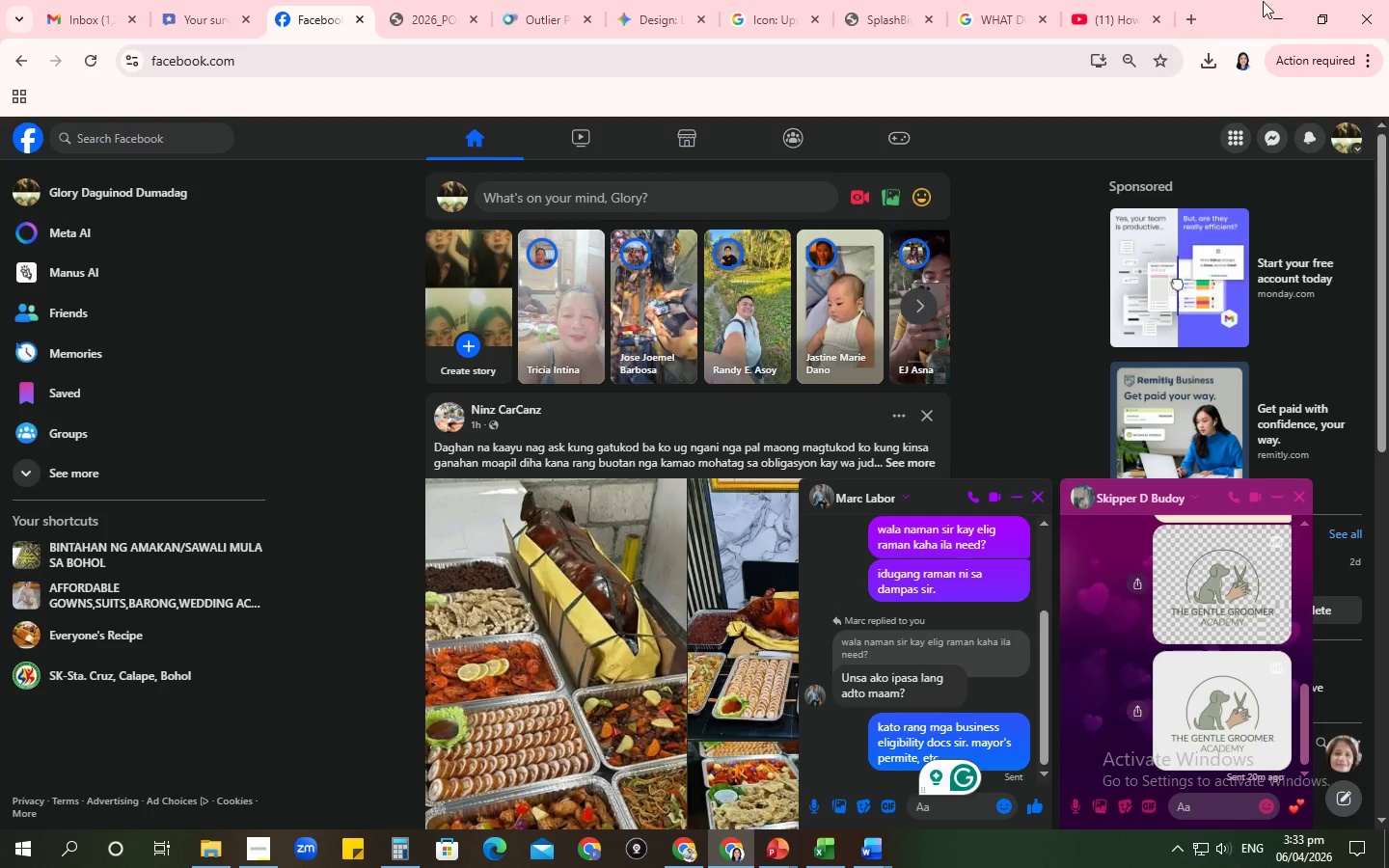 
left_click([1272, 14])
 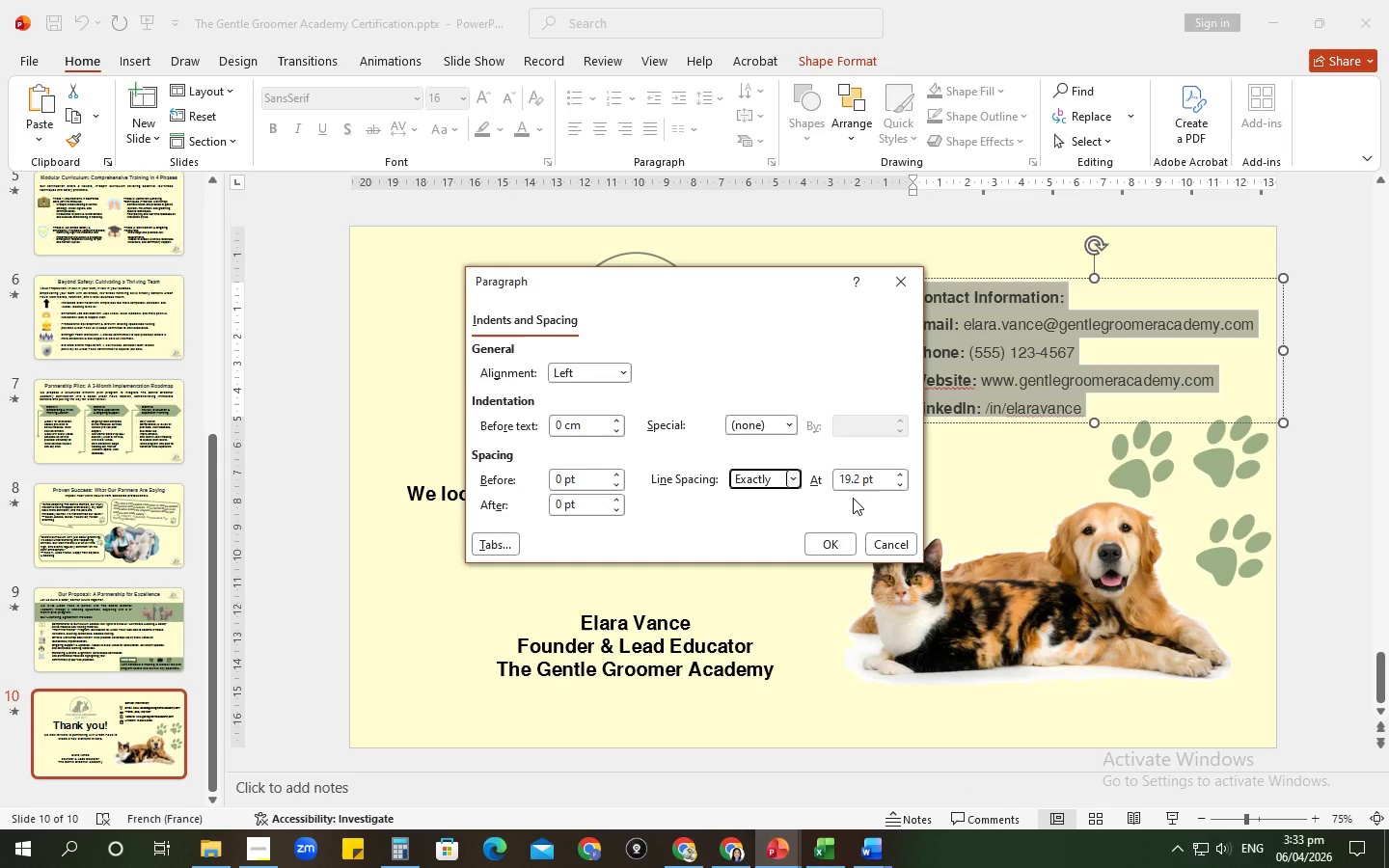 
left_click([847, 475])
 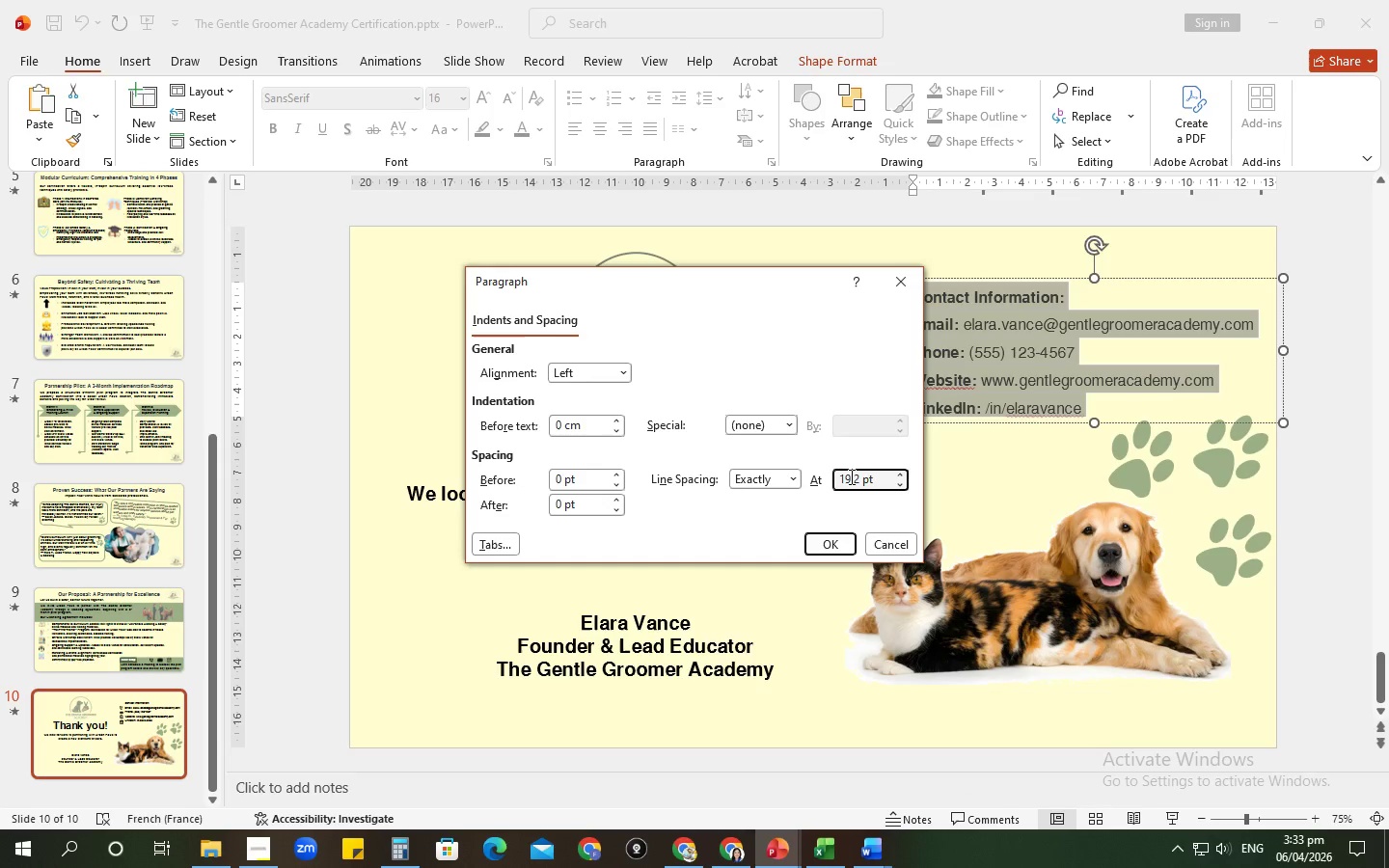 
left_click([850, 476])
 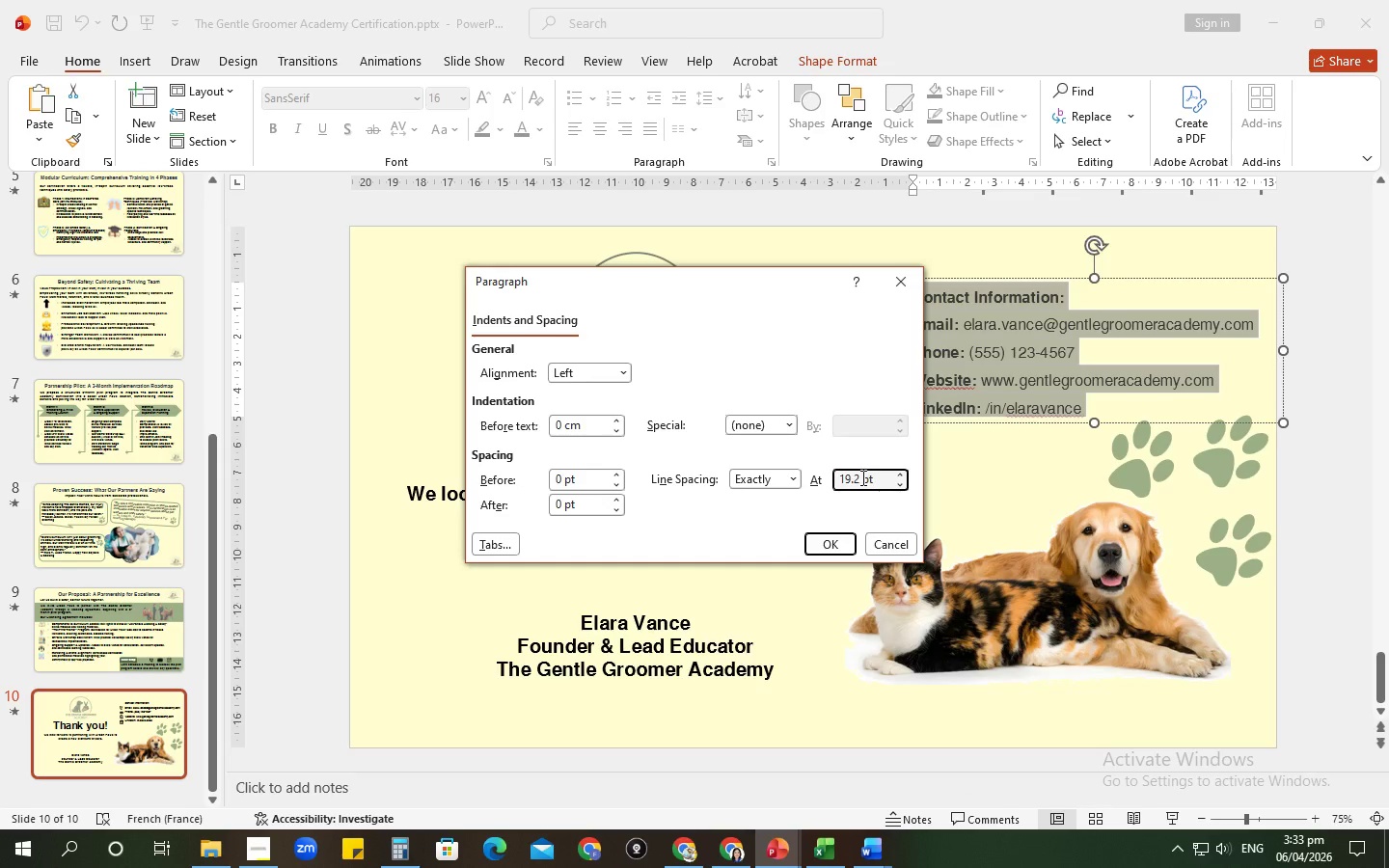 
key(Backspace)
 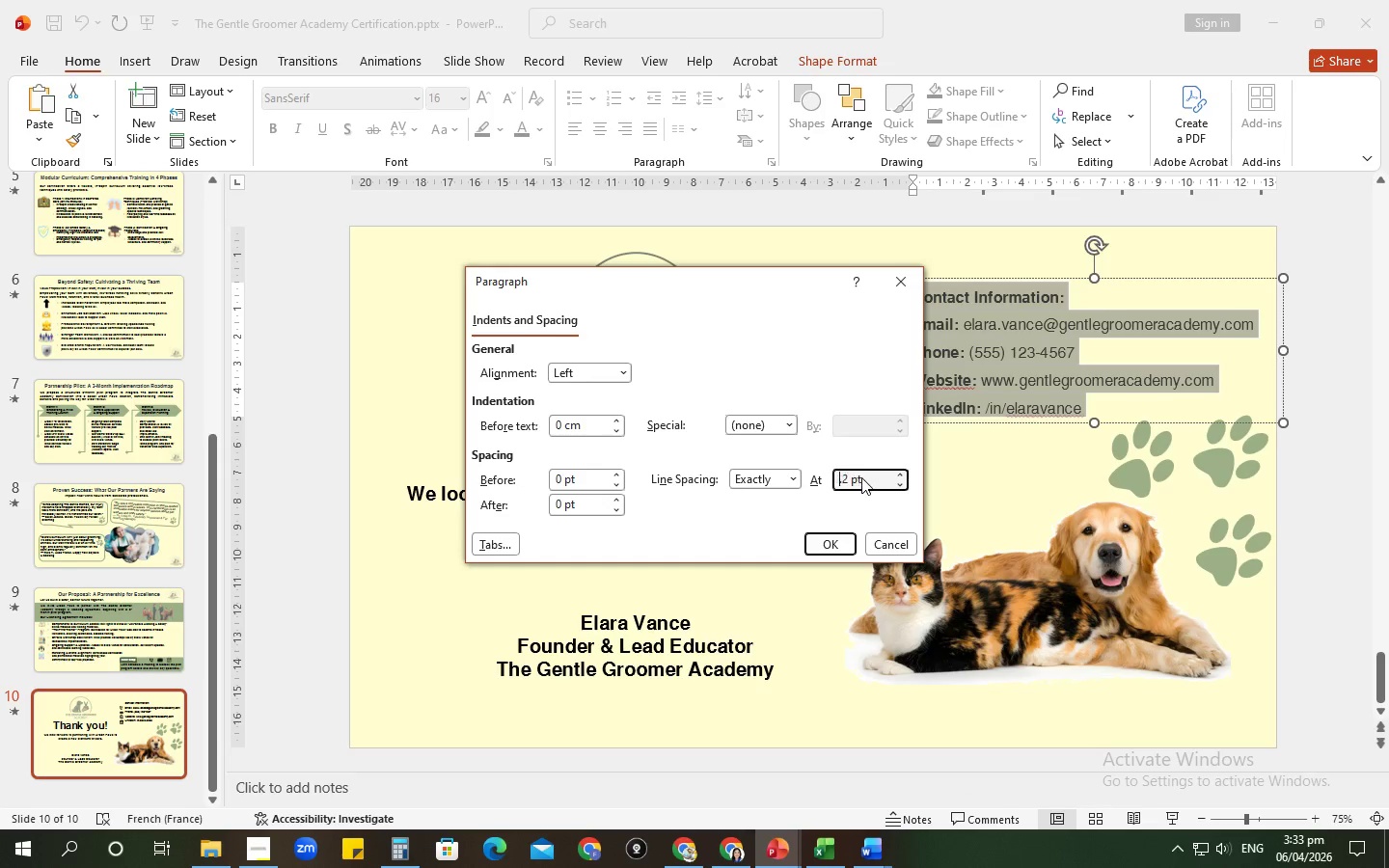 
key(Backspace)
 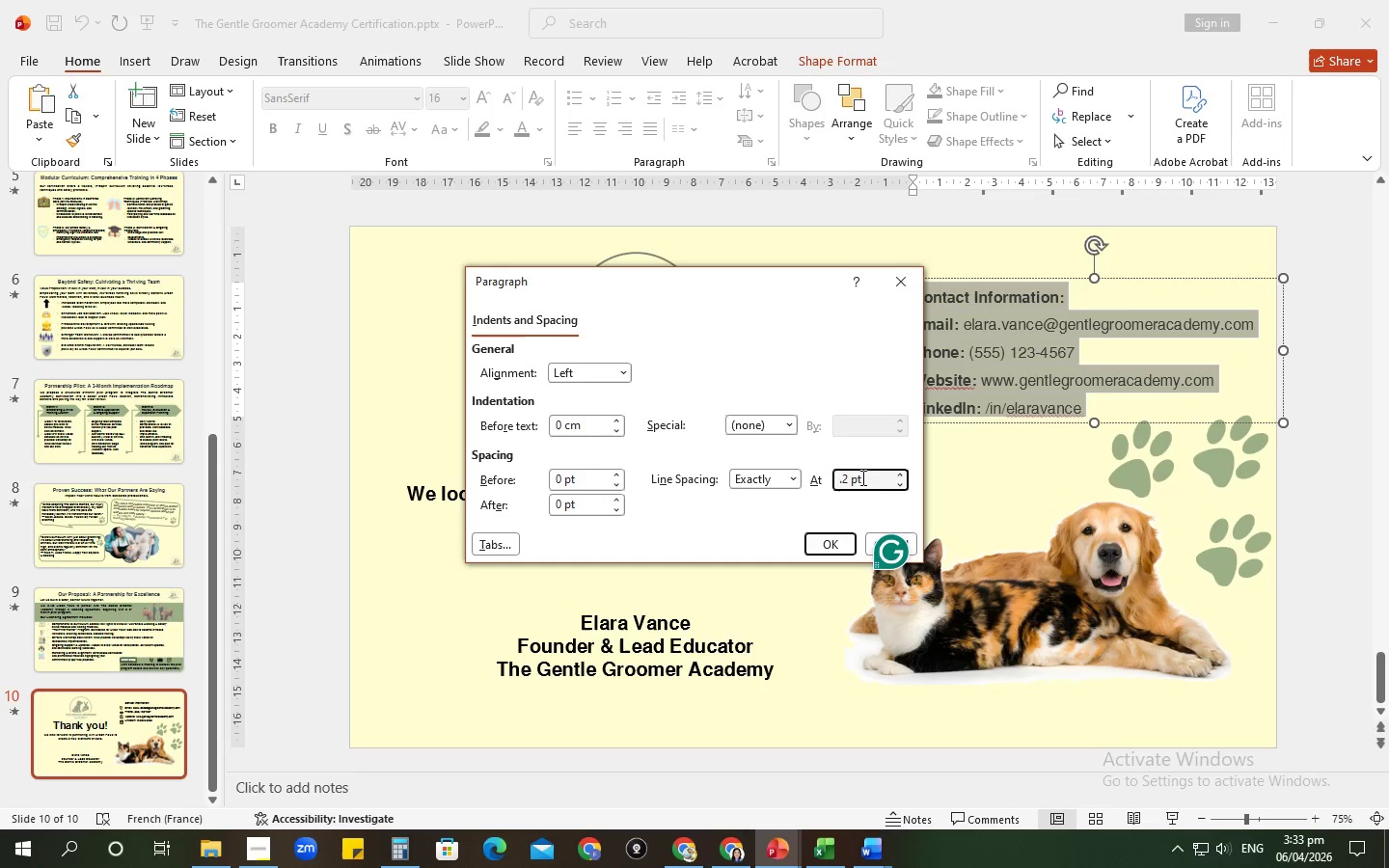 
key(Numpad1)
 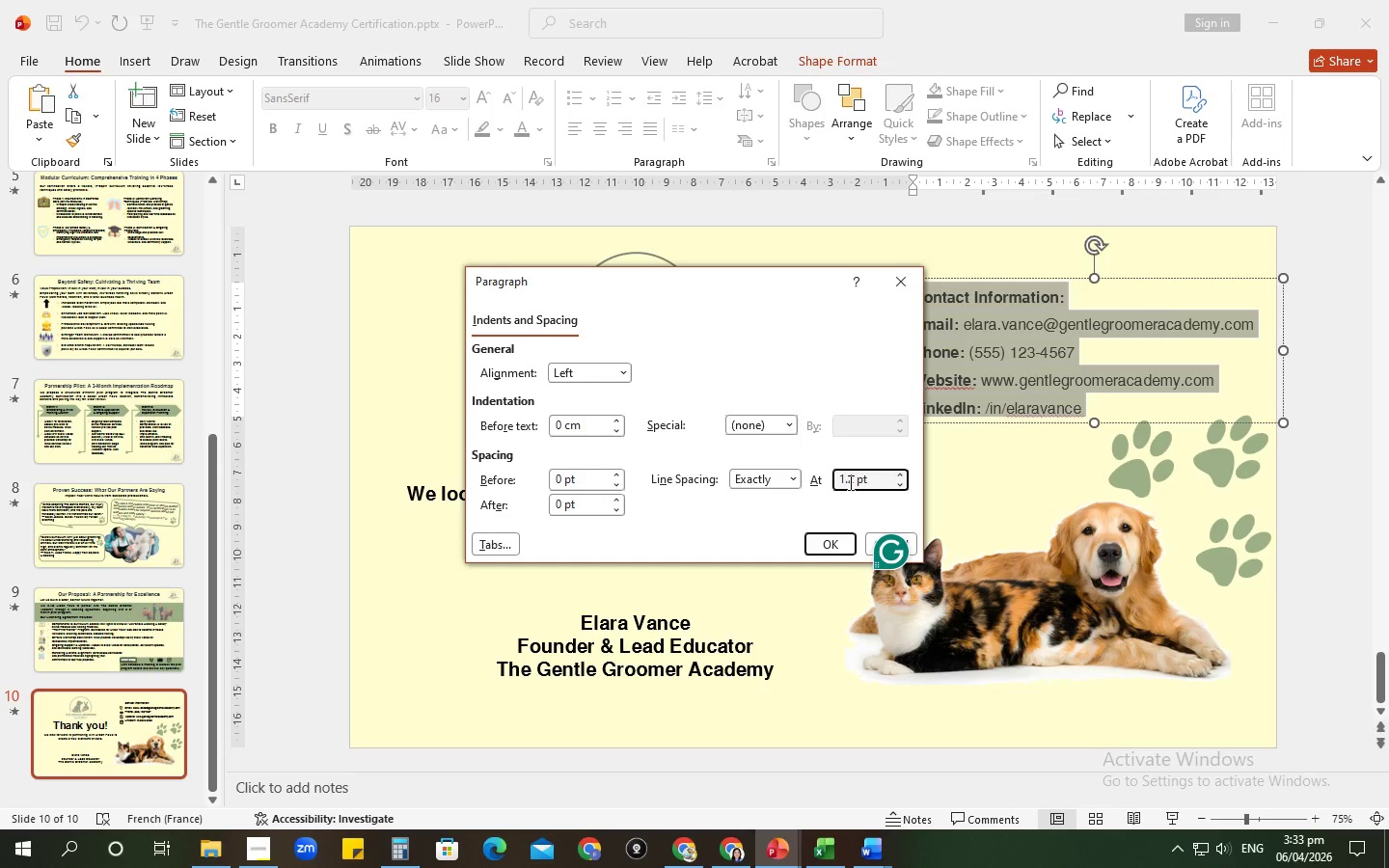 
left_click([851, 482])
 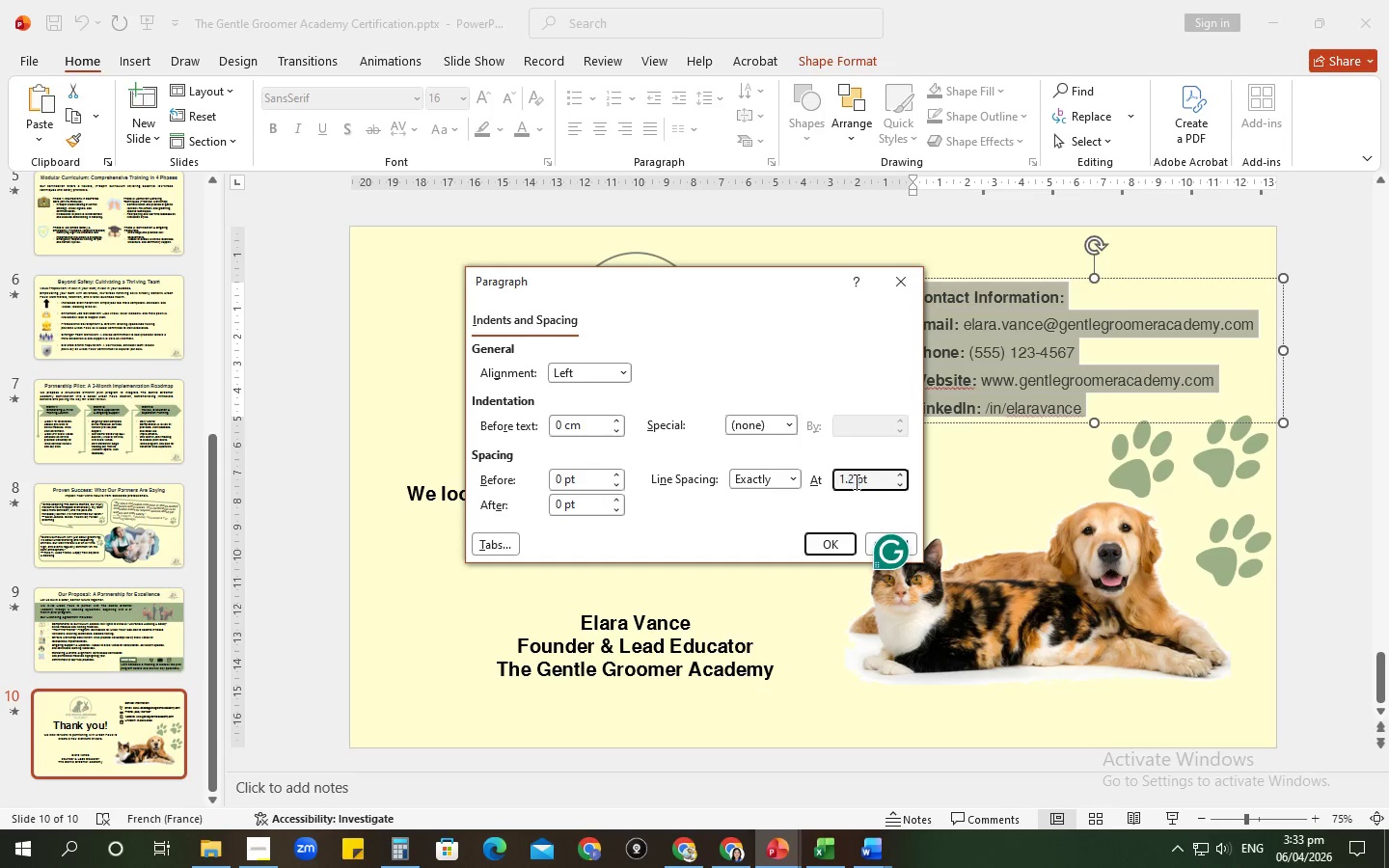 
left_click([855, 481])
 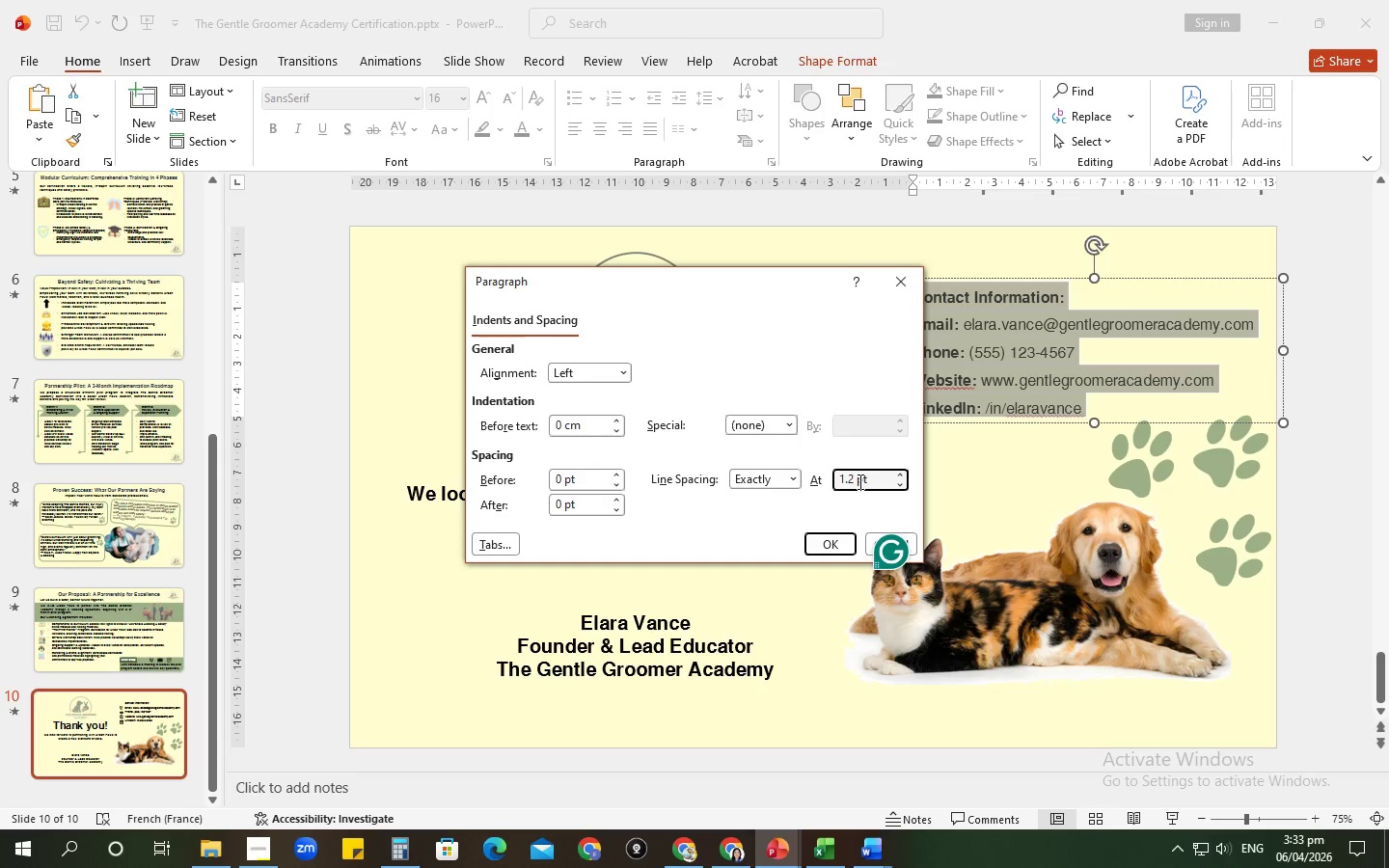 
key(Backspace)
 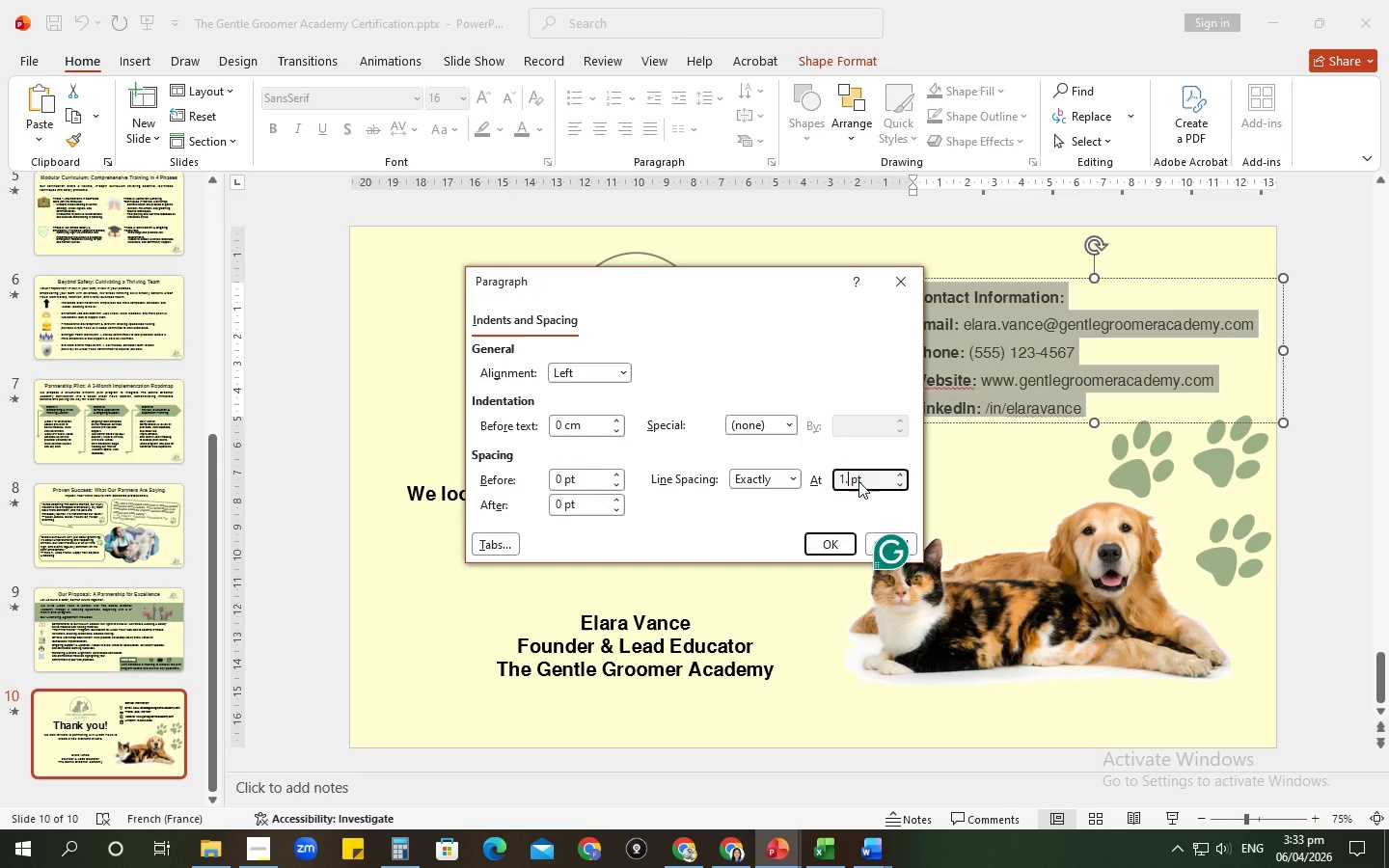 
key(Numpad5)
 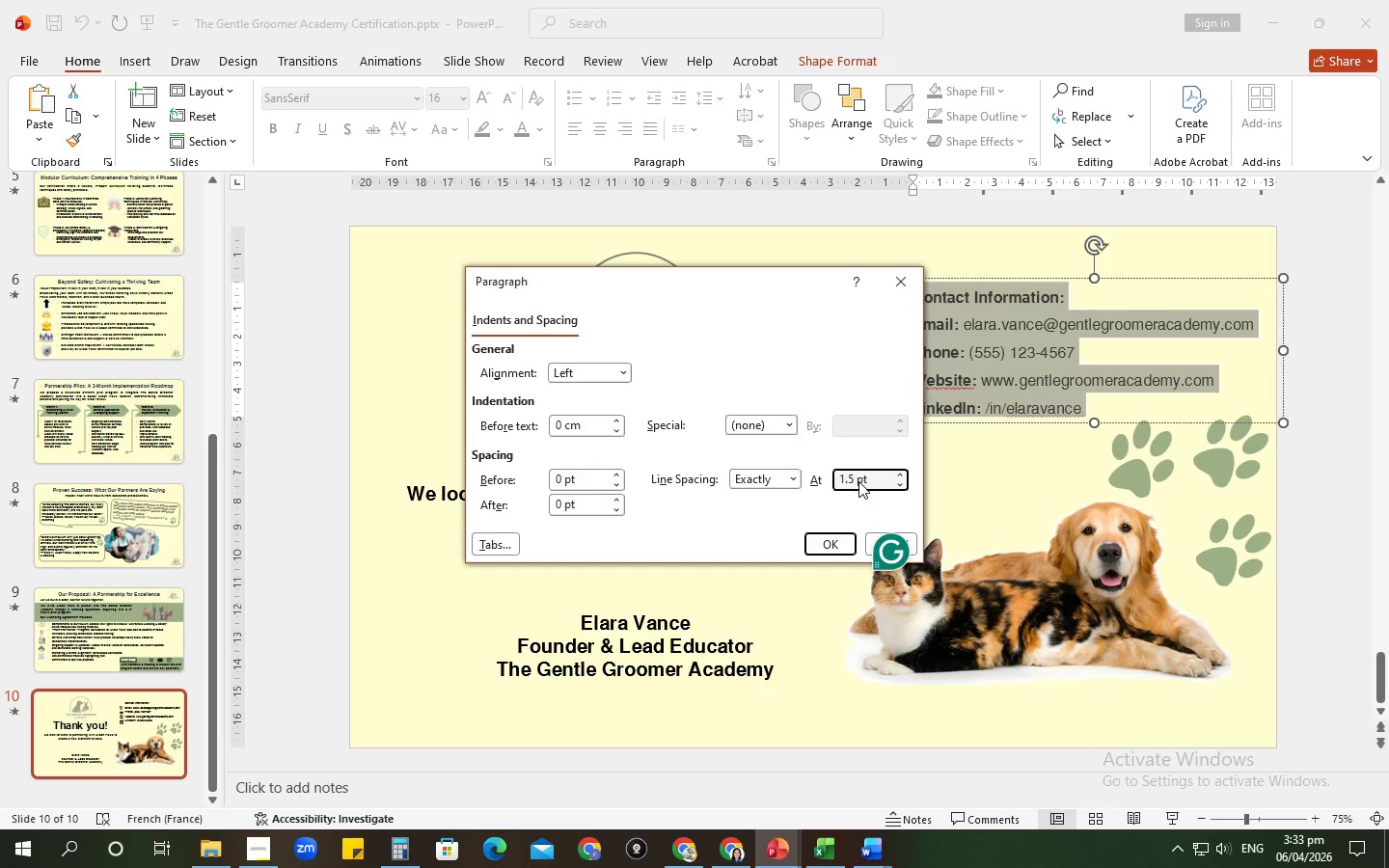 
key(Backspace)
 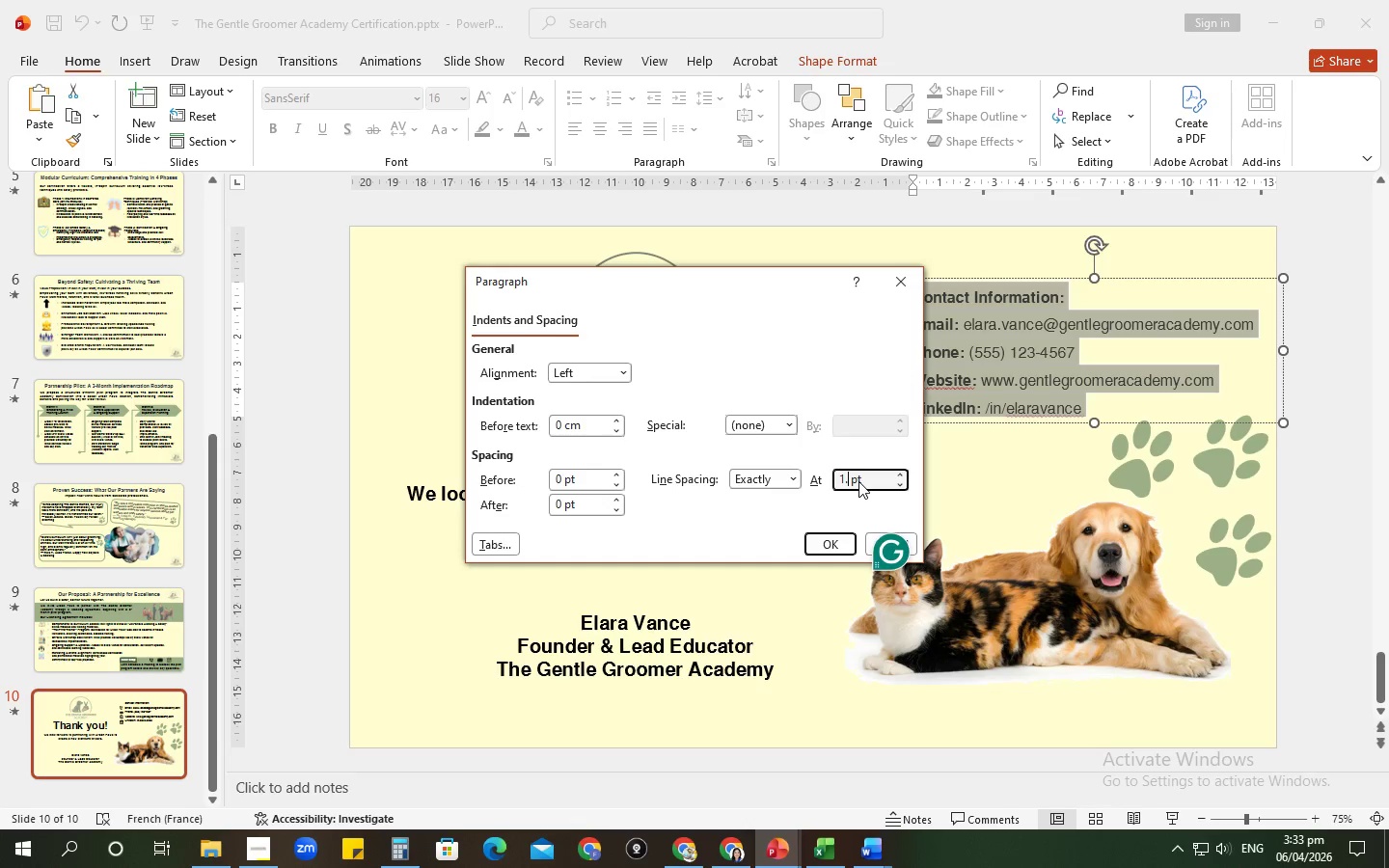 
key(Numpad6)
 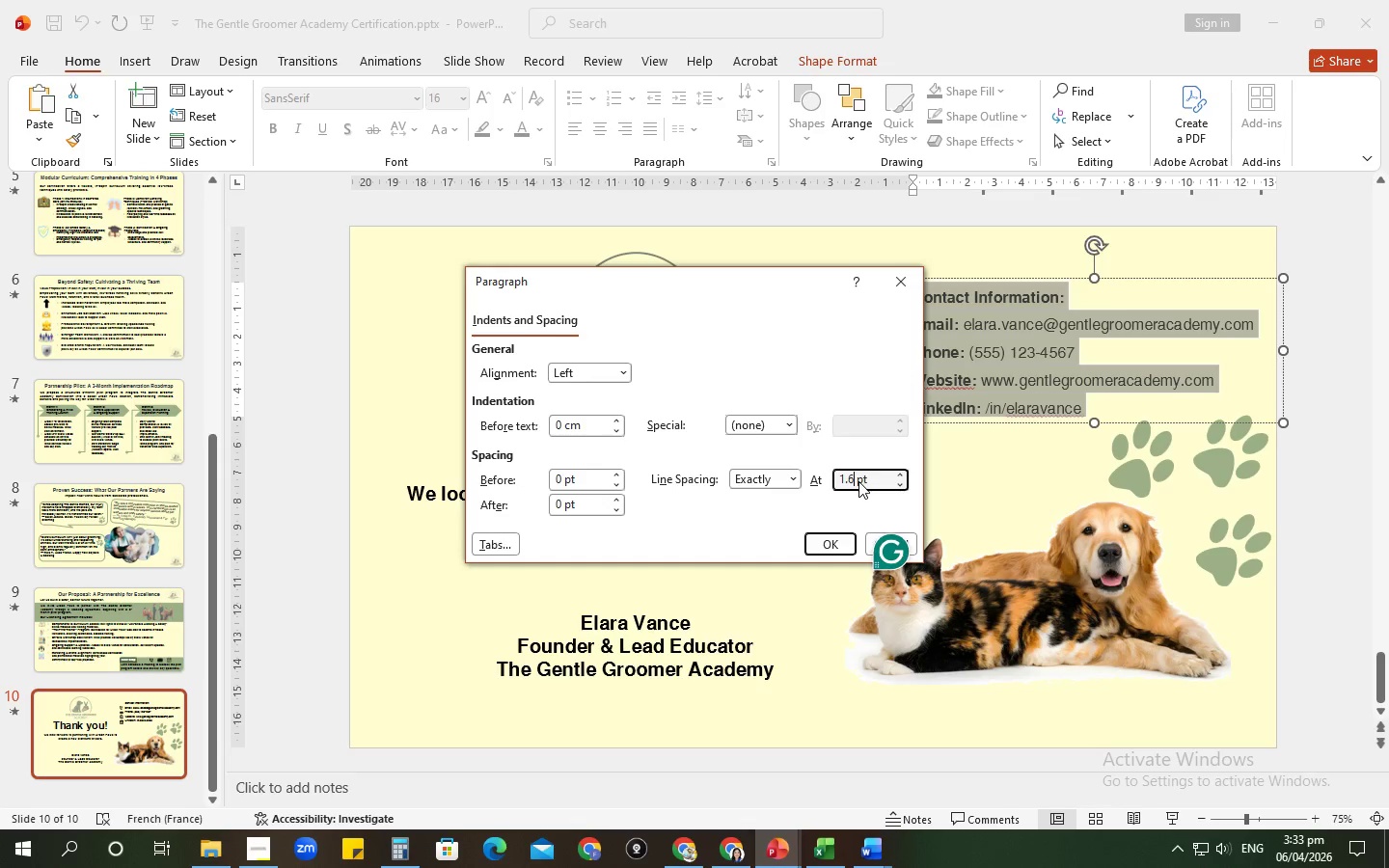 
key(Enter)
 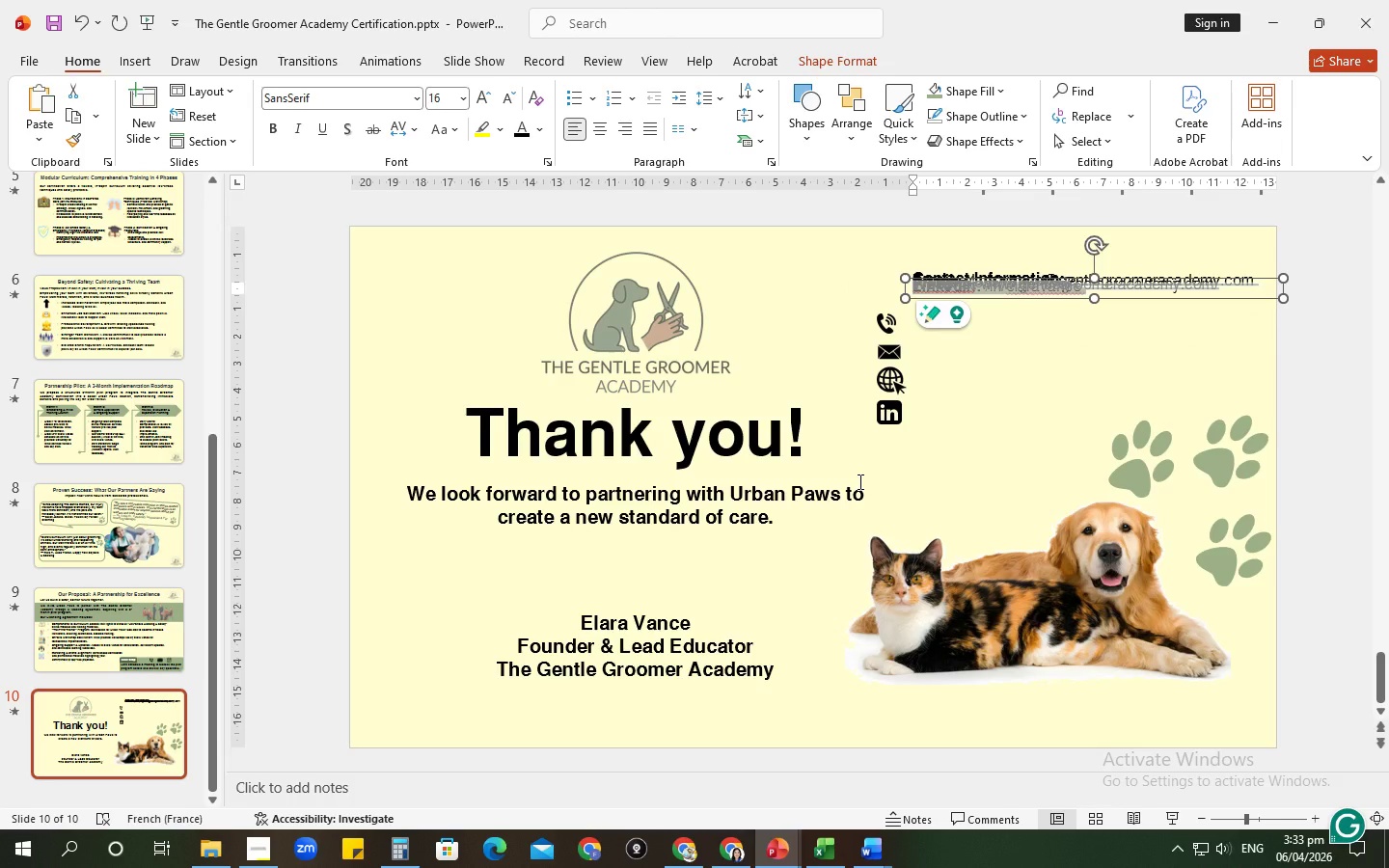 
key(Control+ControlLeft)
 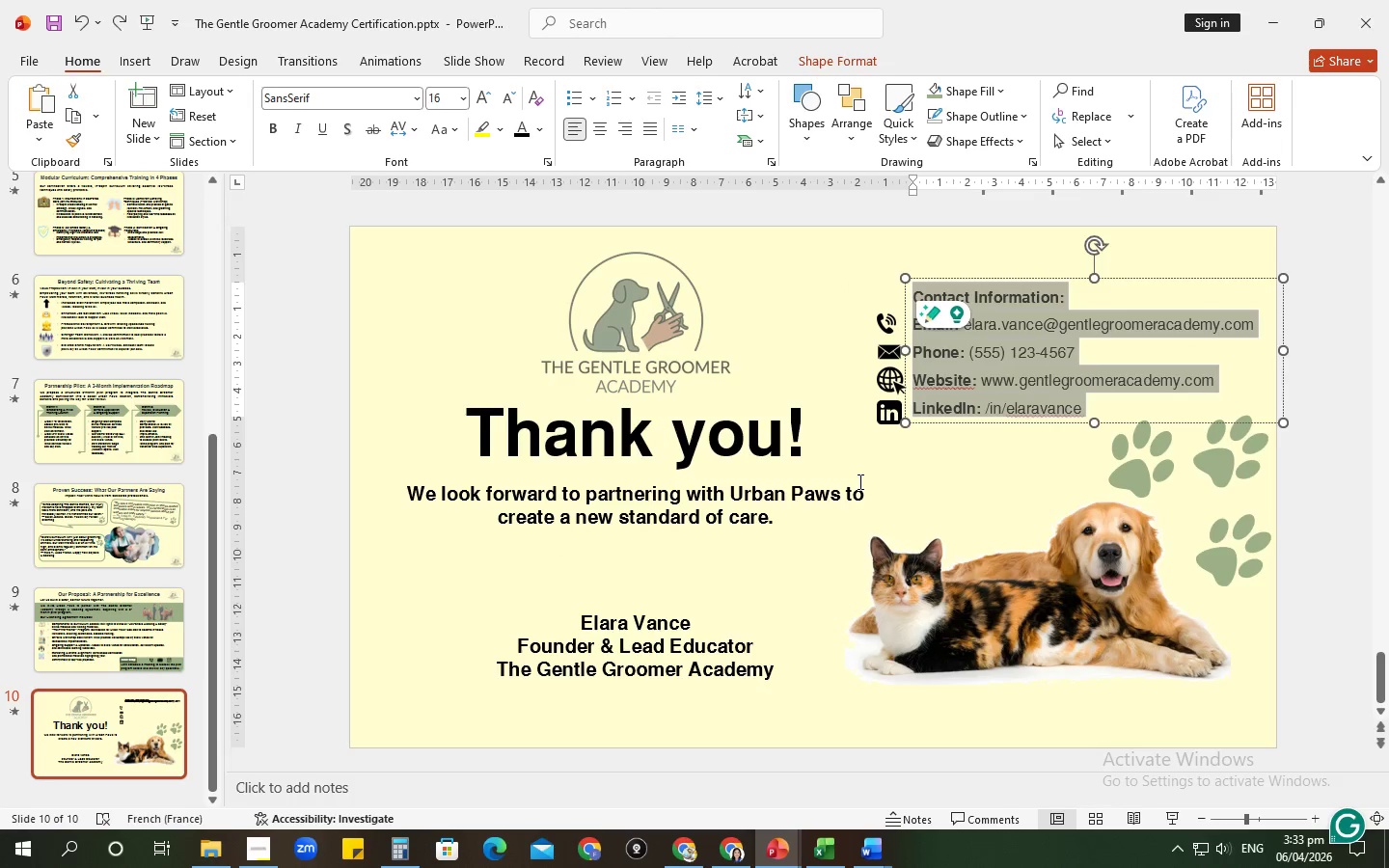 
key(Control+Z)
 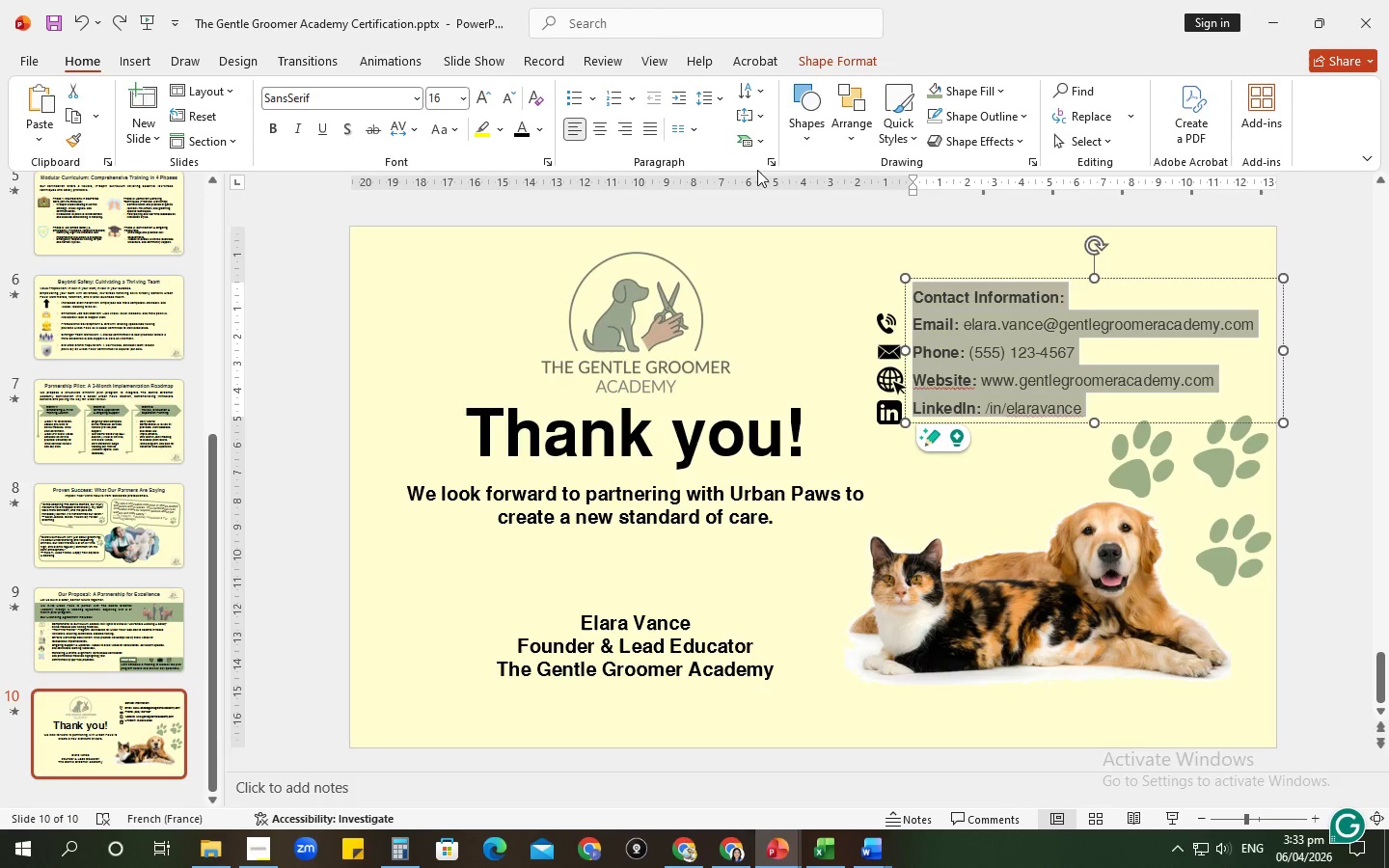 
left_click([773, 167])
 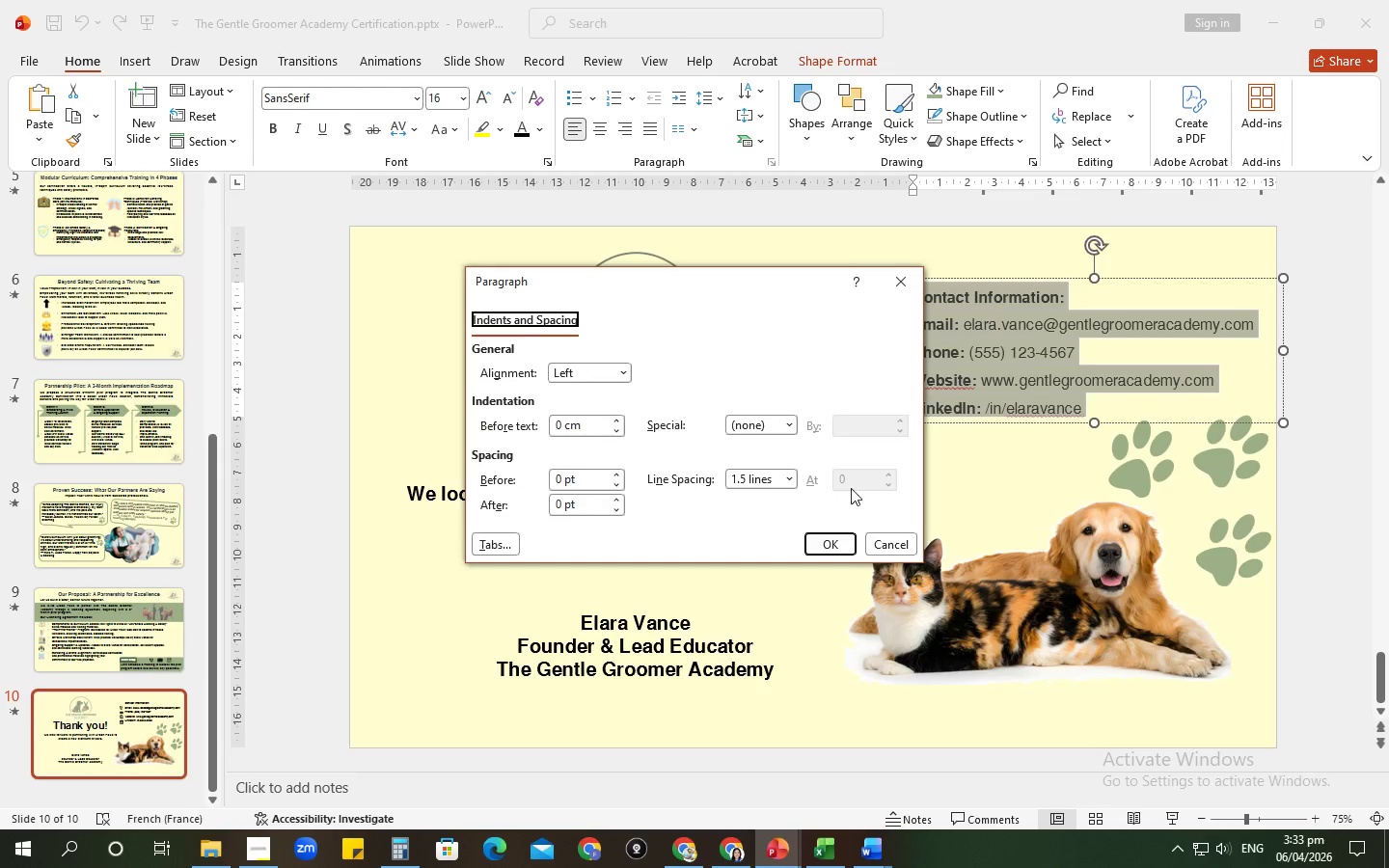 
left_click([791, 477])
 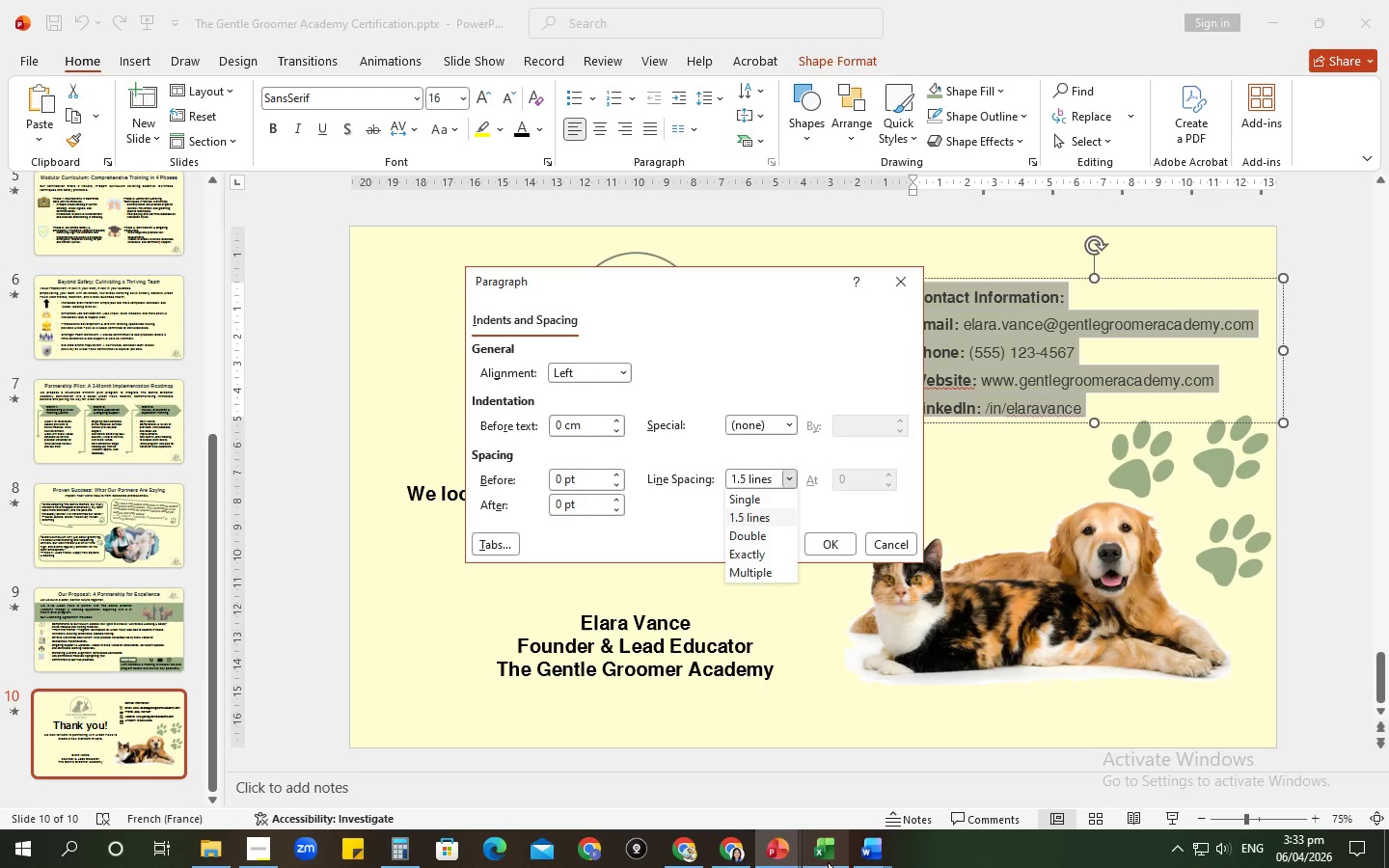 
left_click([823, 860])
 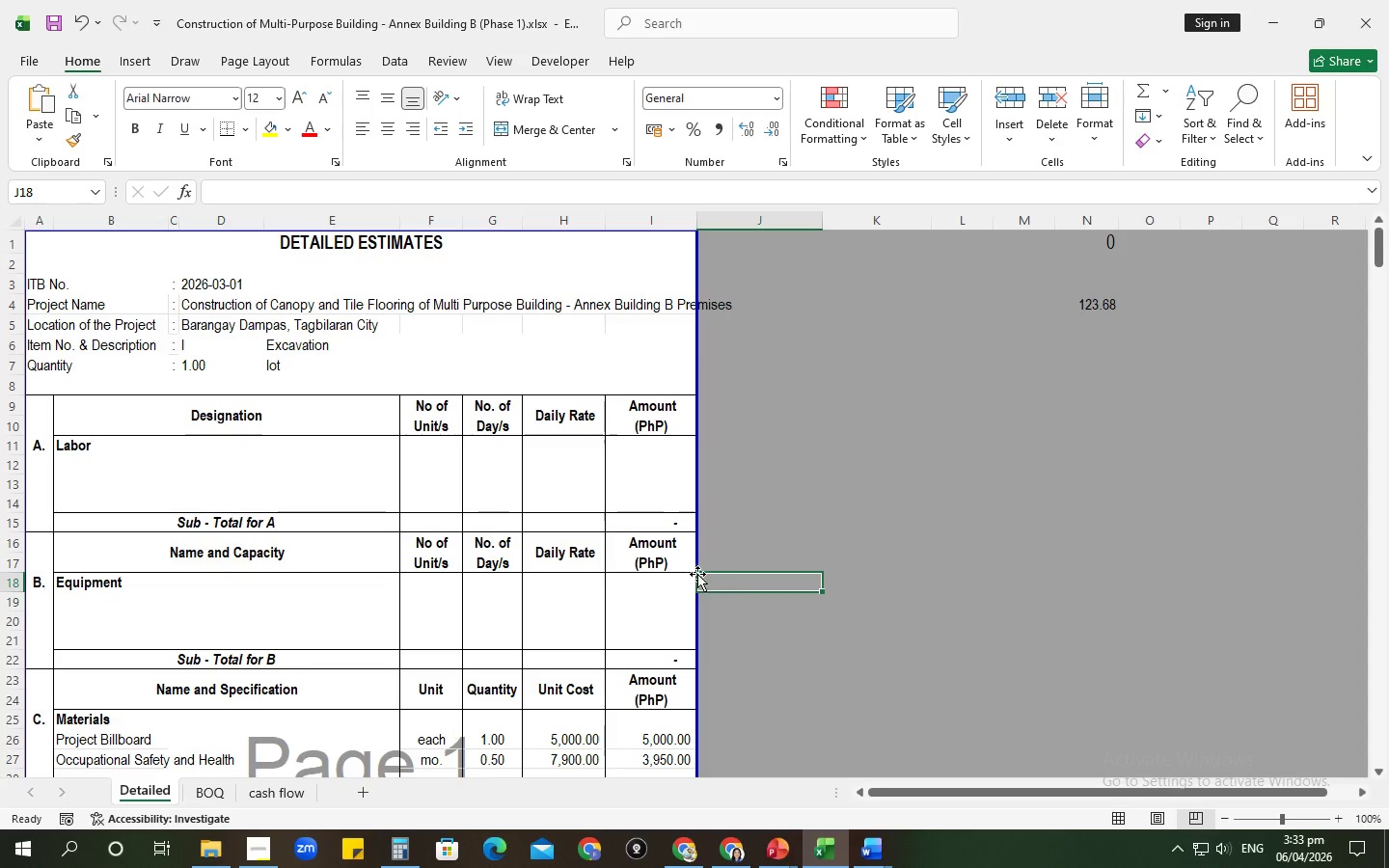 
left_click([684, 552])
 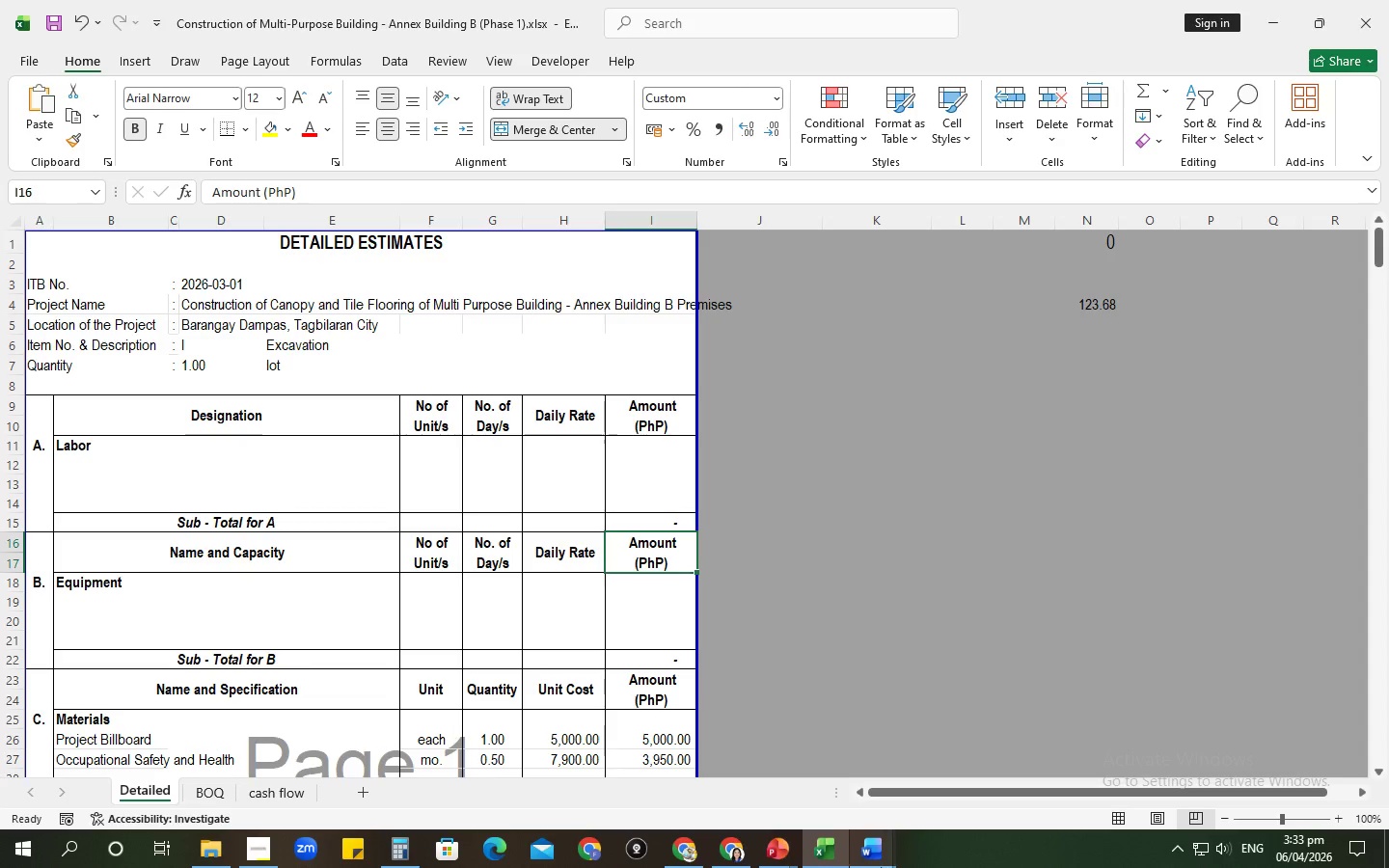 
left_click([878, 843])
 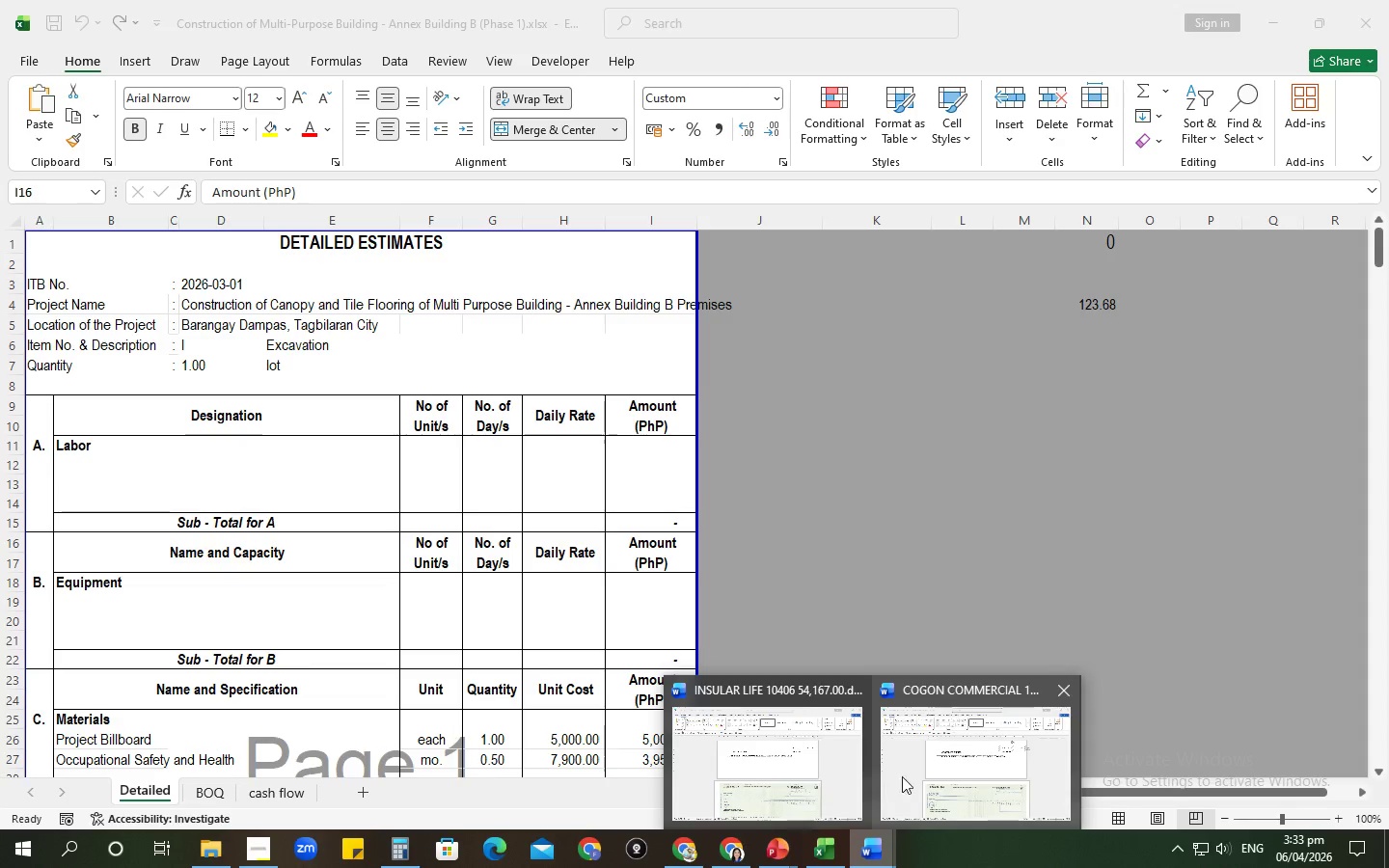 
left_click([823, 732])
 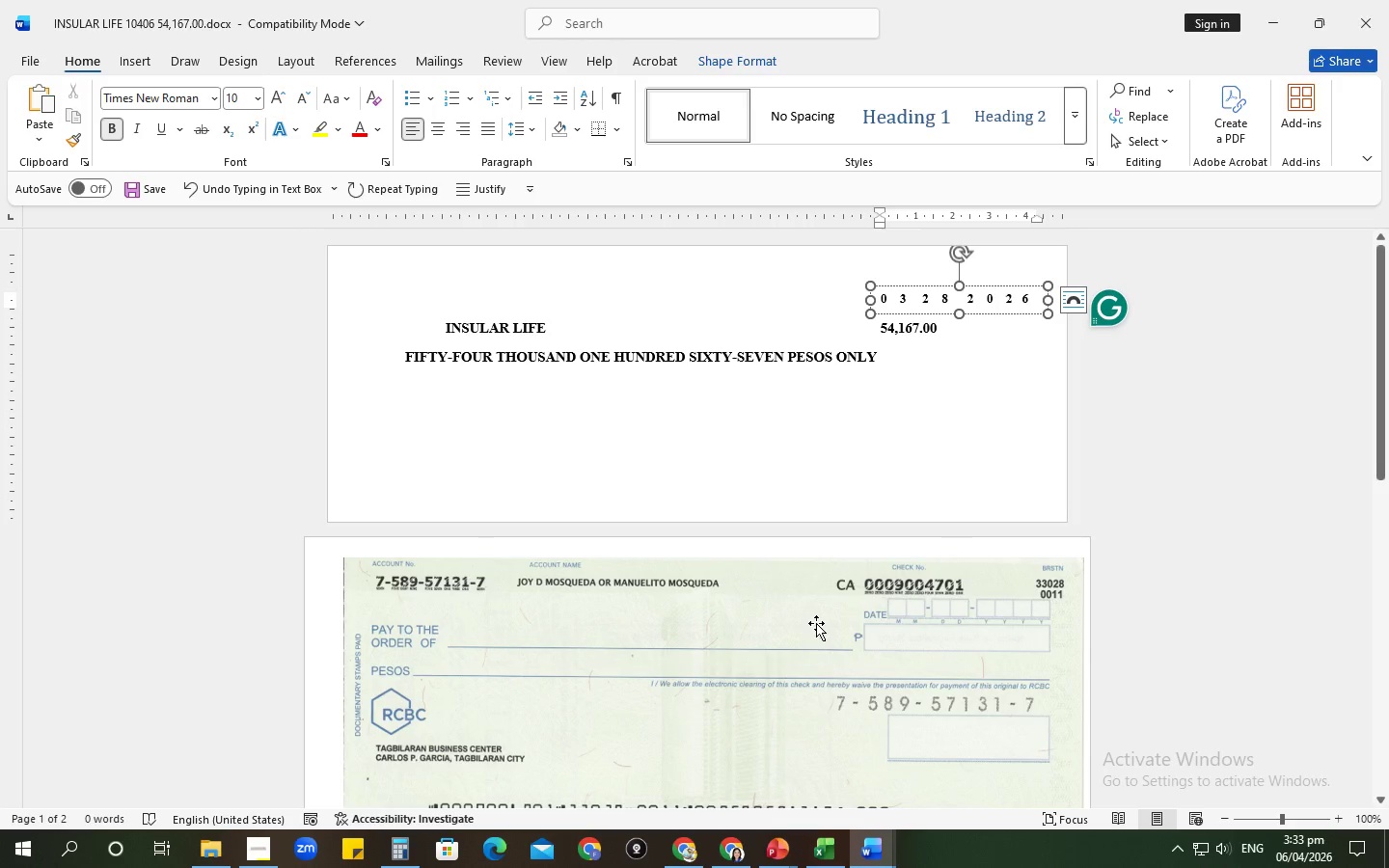 
wait(8.16)
 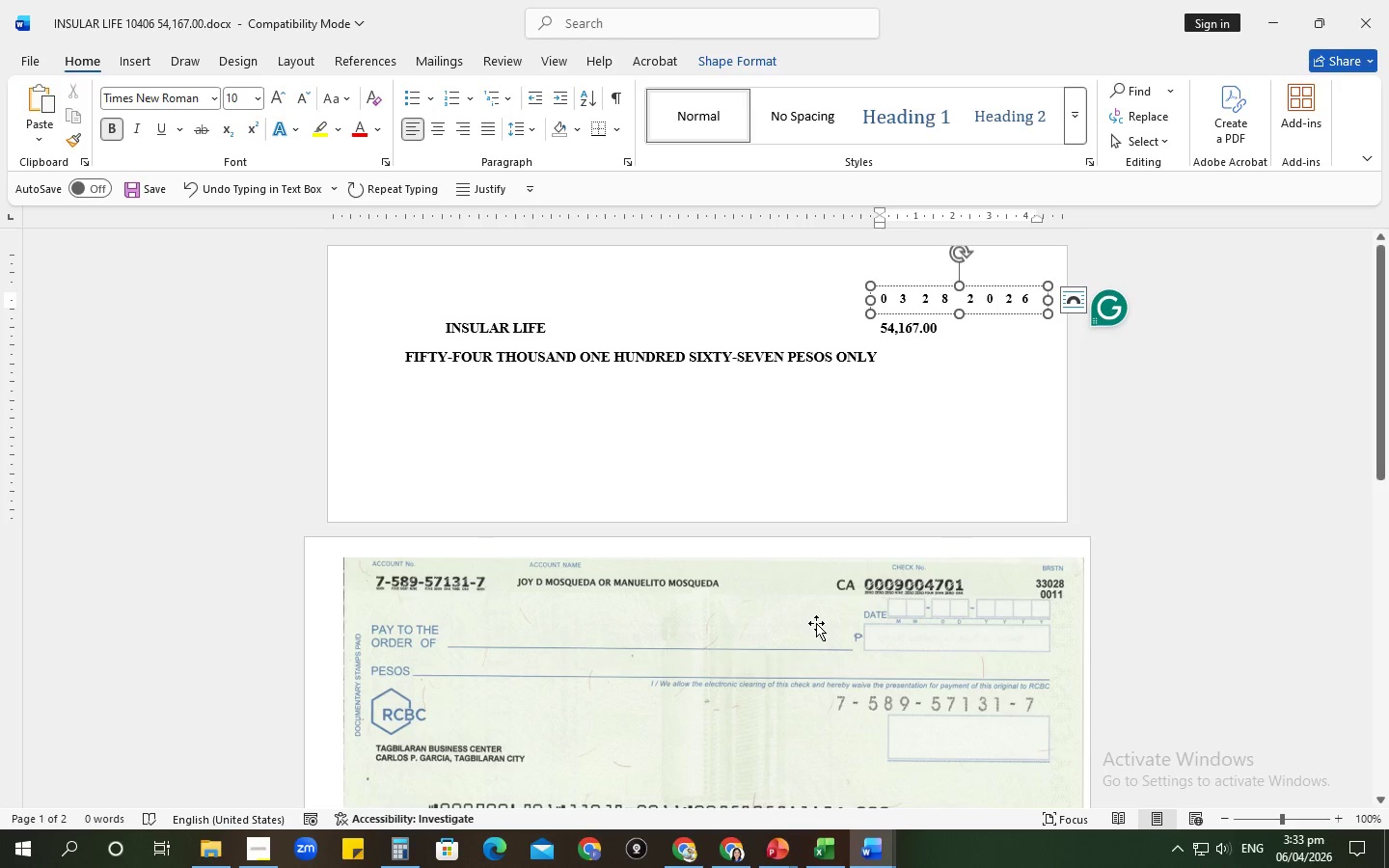 
left_click([792, 852])
 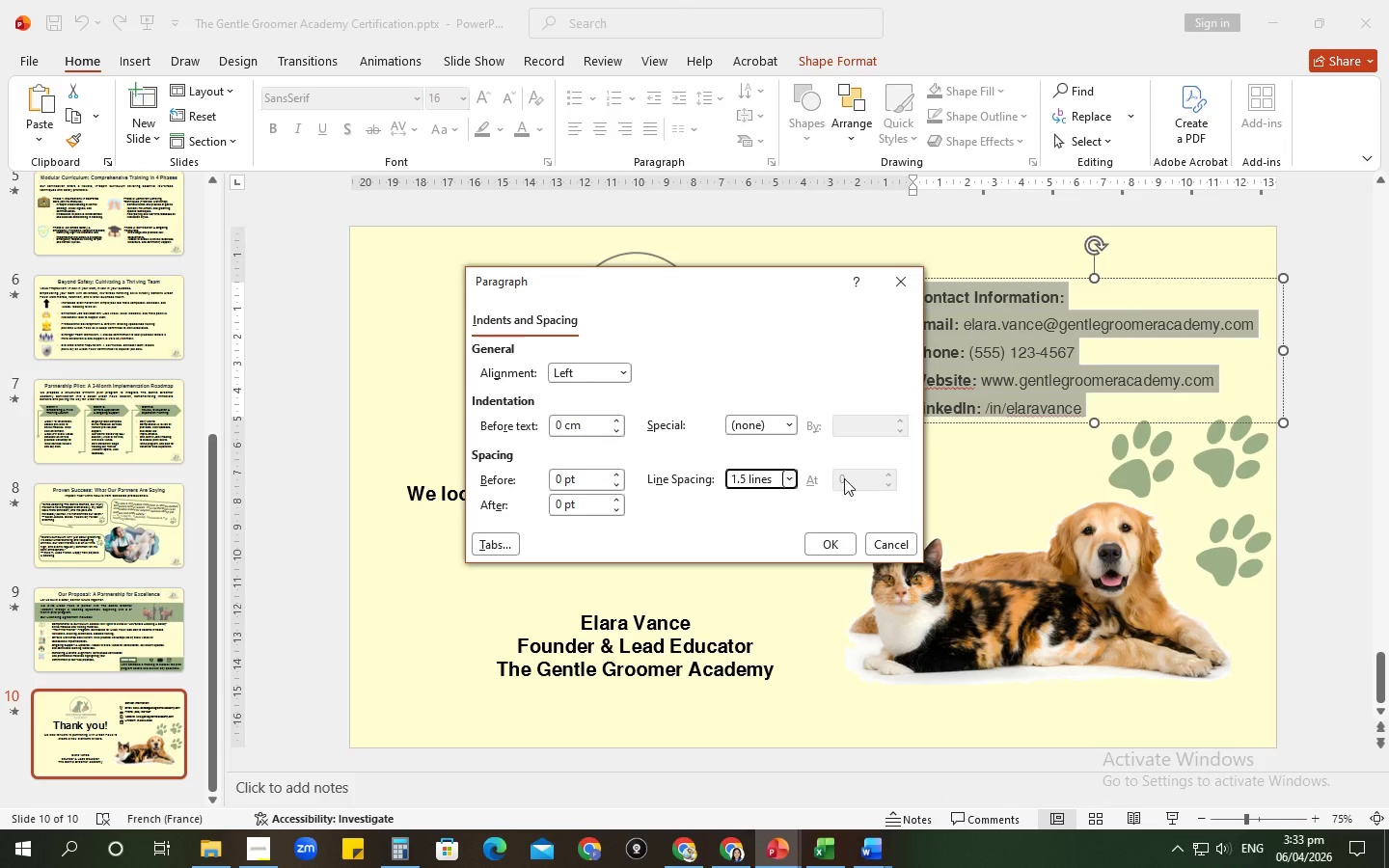 
left_click([788, 479])
 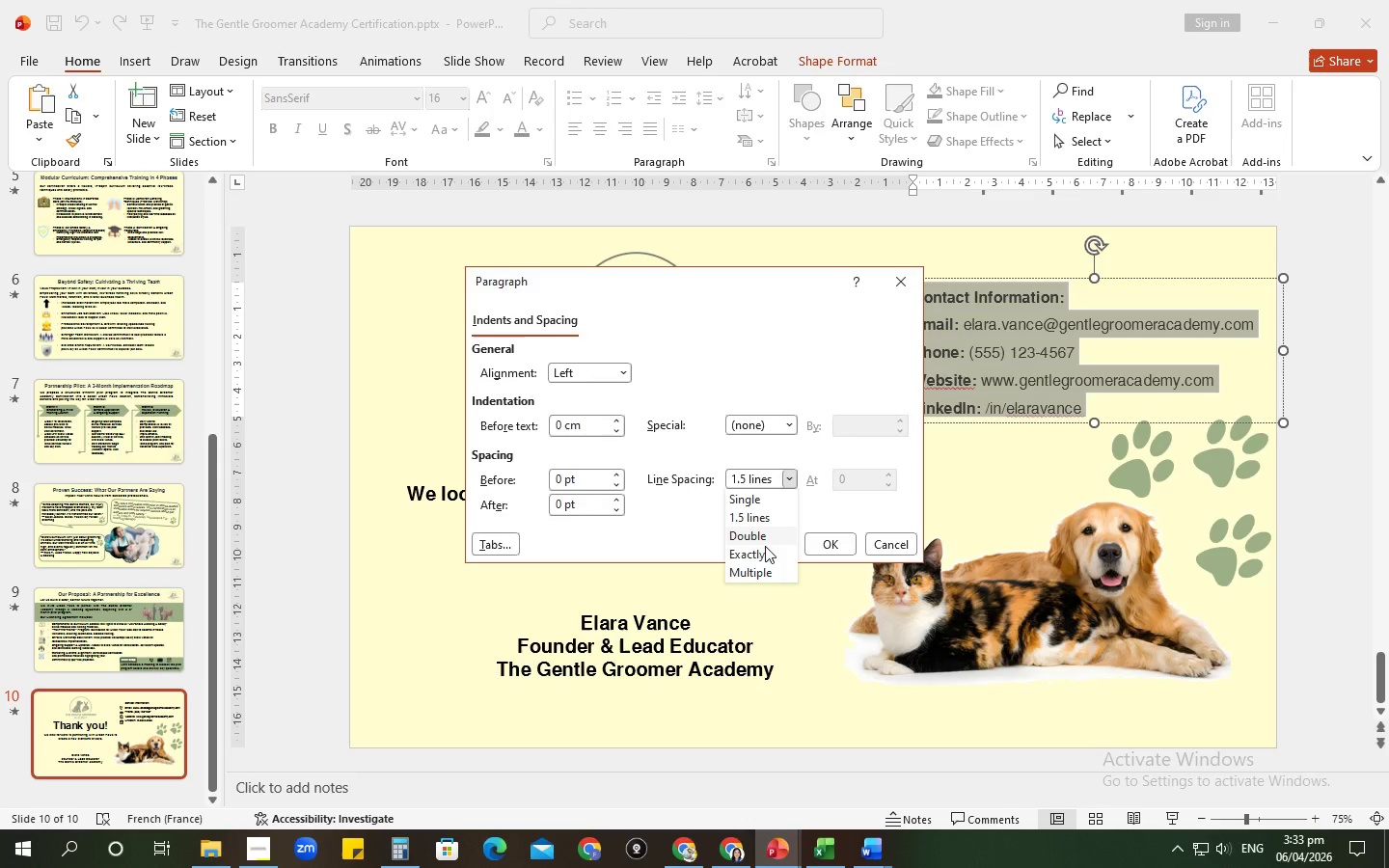 
left_click([763, 550])
 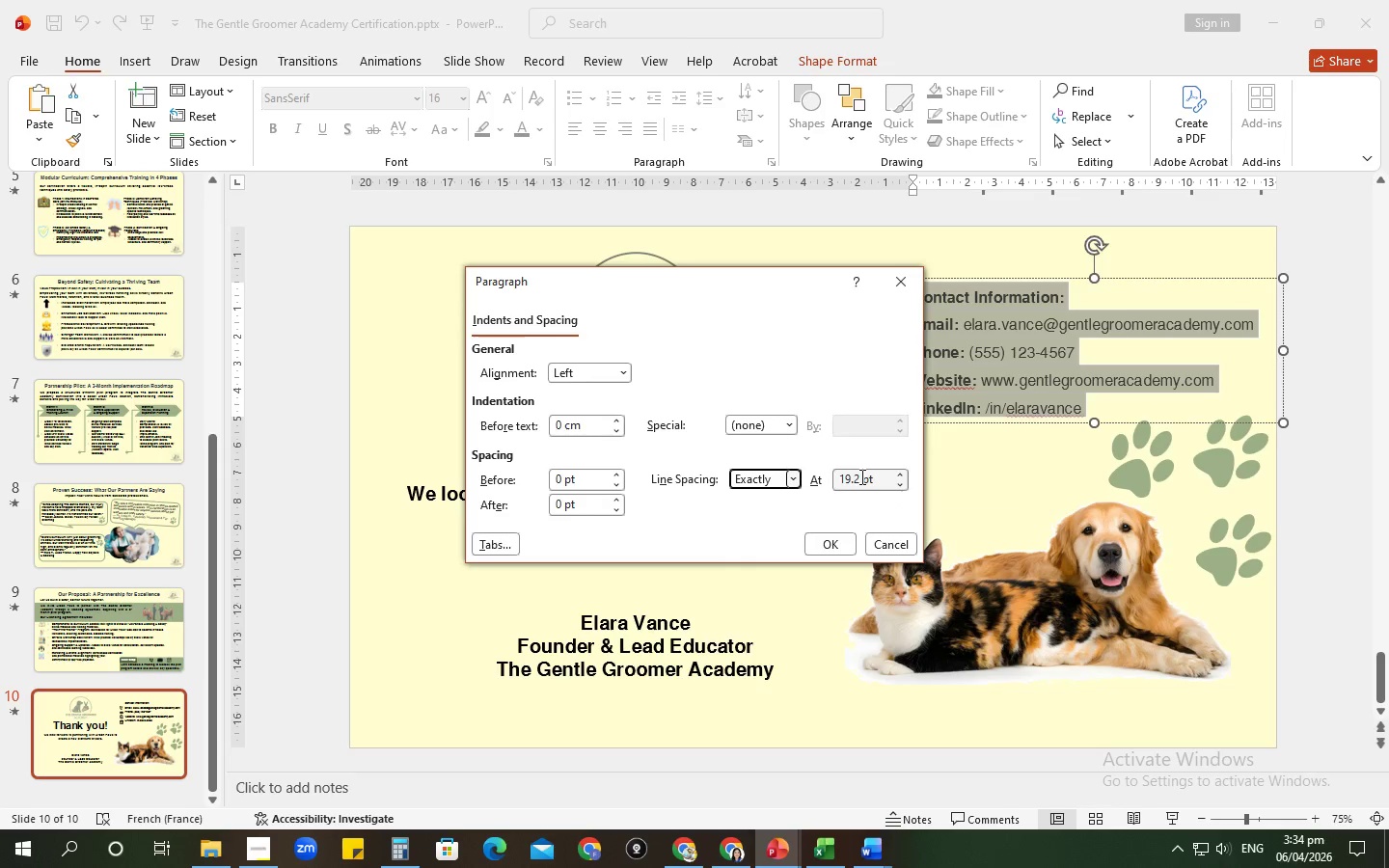 
left_click_drag(start_coordinate=[858, 476], to_coordinate=[810, 468])
 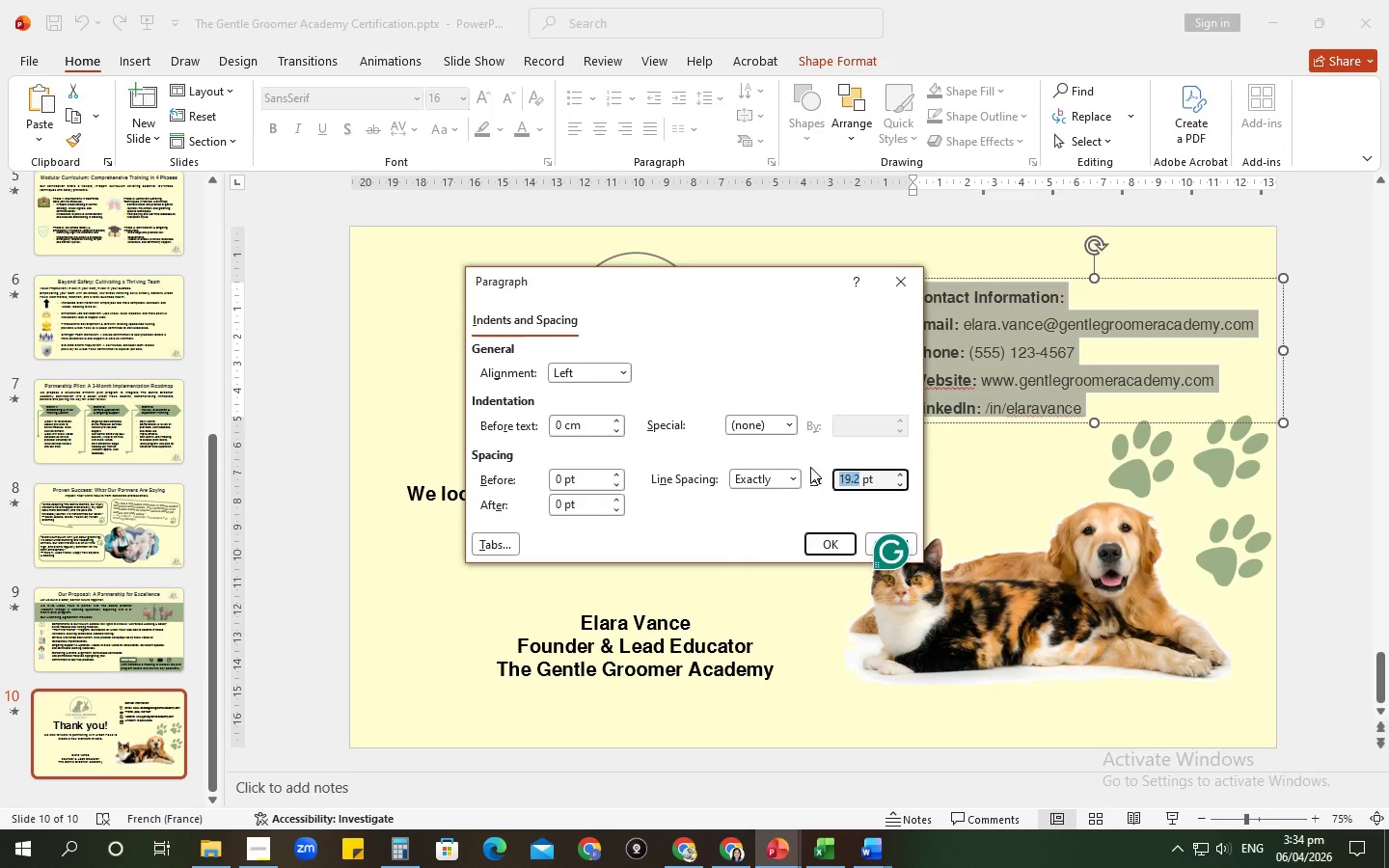 
key(Numpad2)
 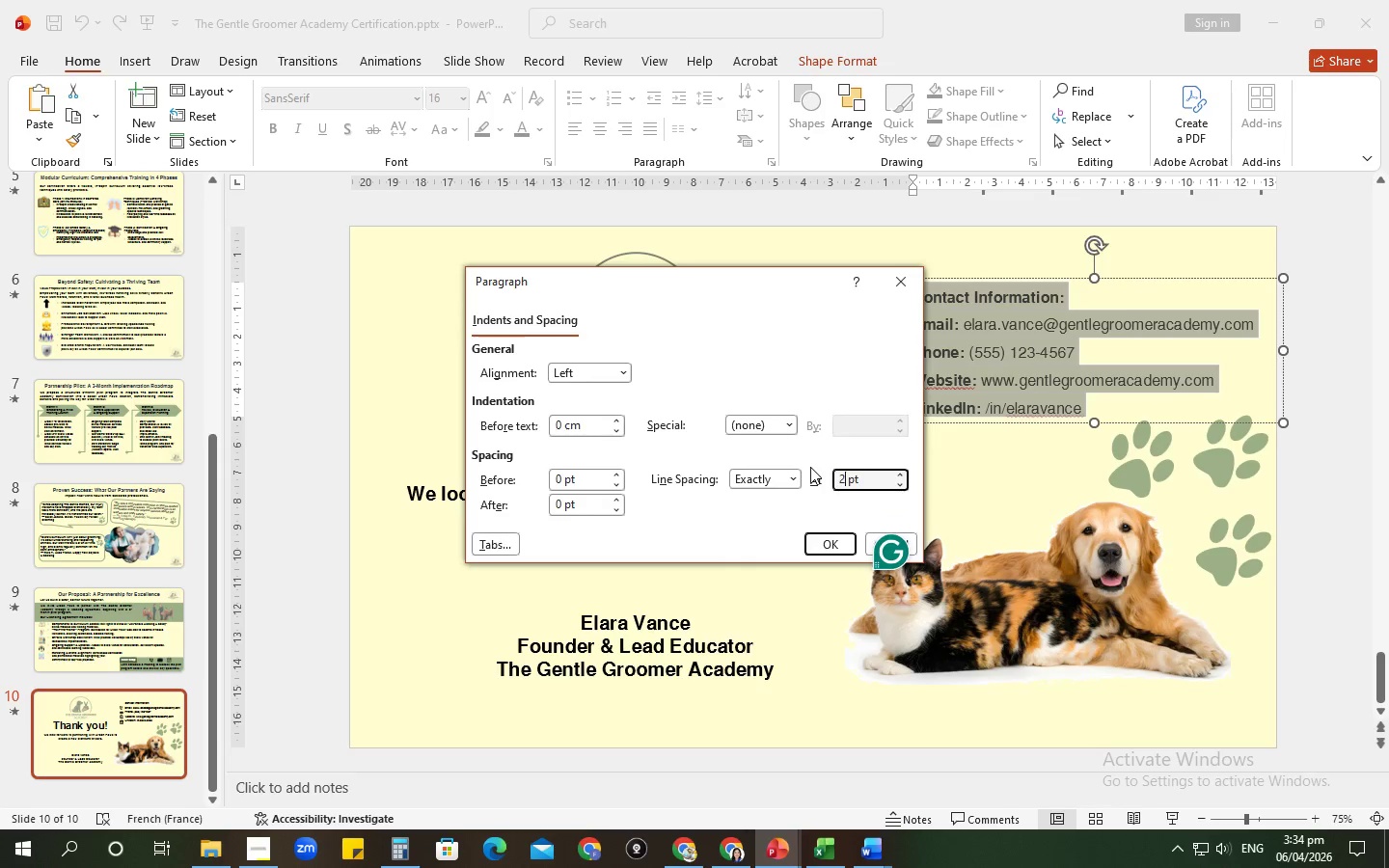 
key(Numpad2)
 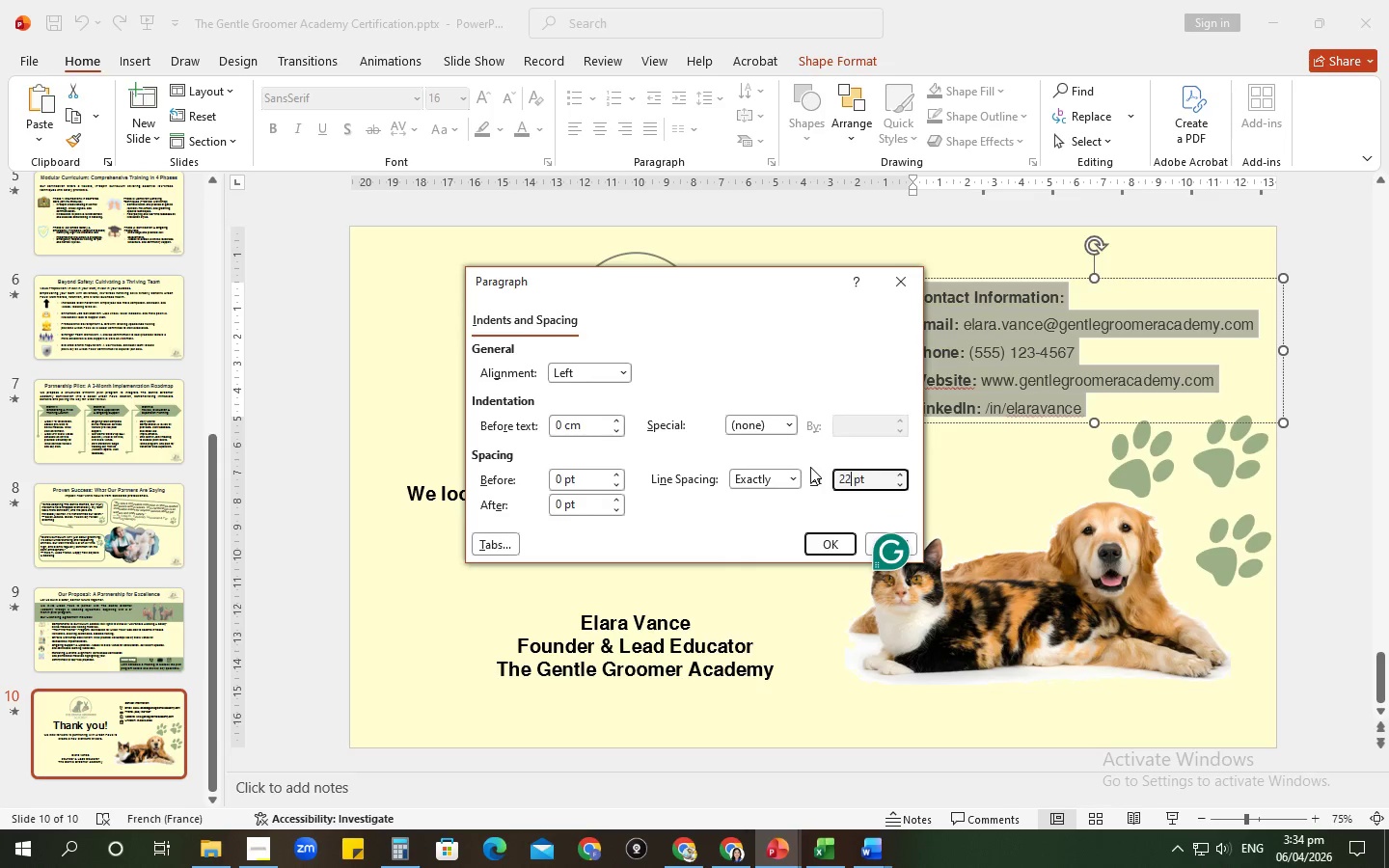 
key(Enter)
 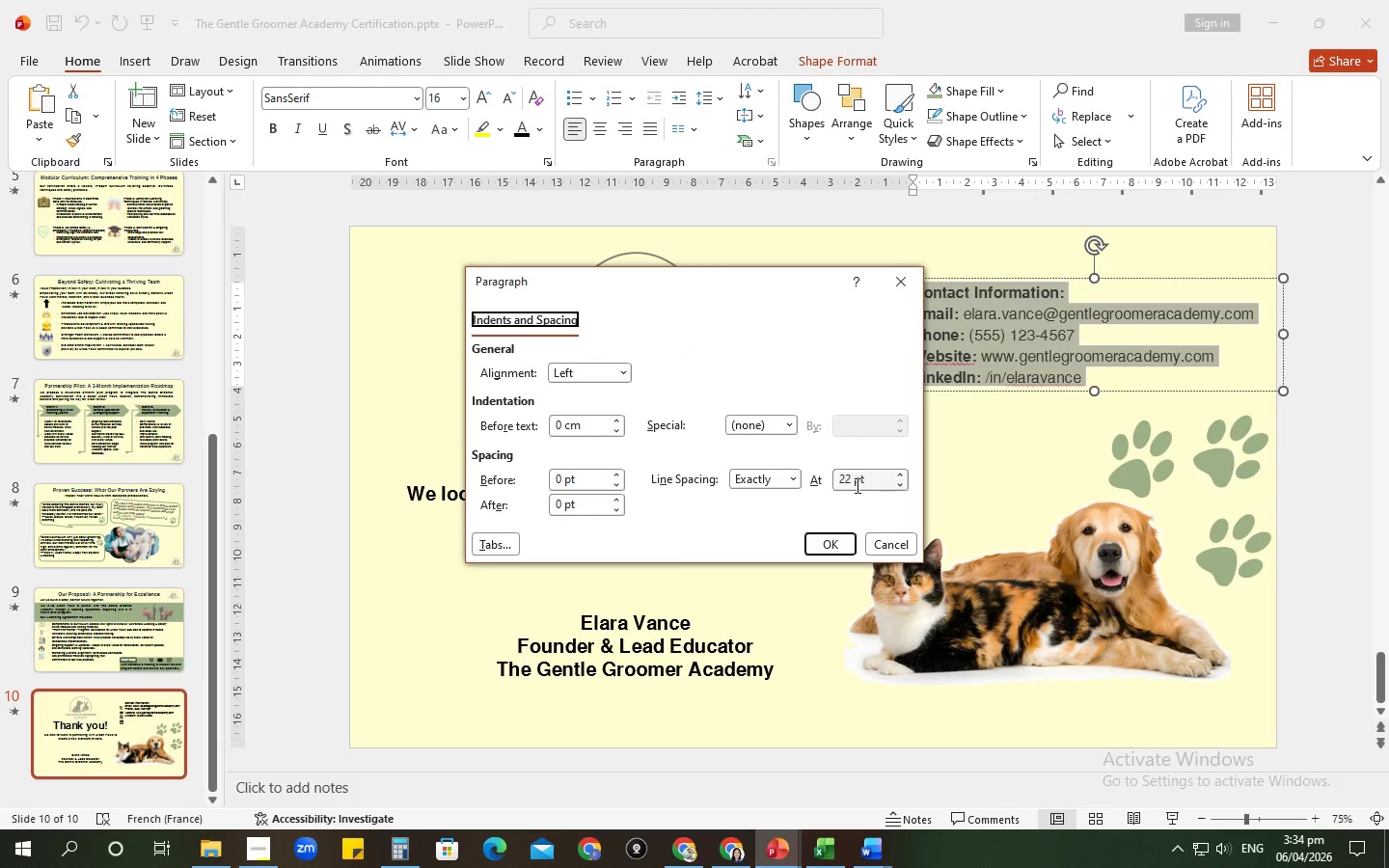 
double_click([896, 475])
 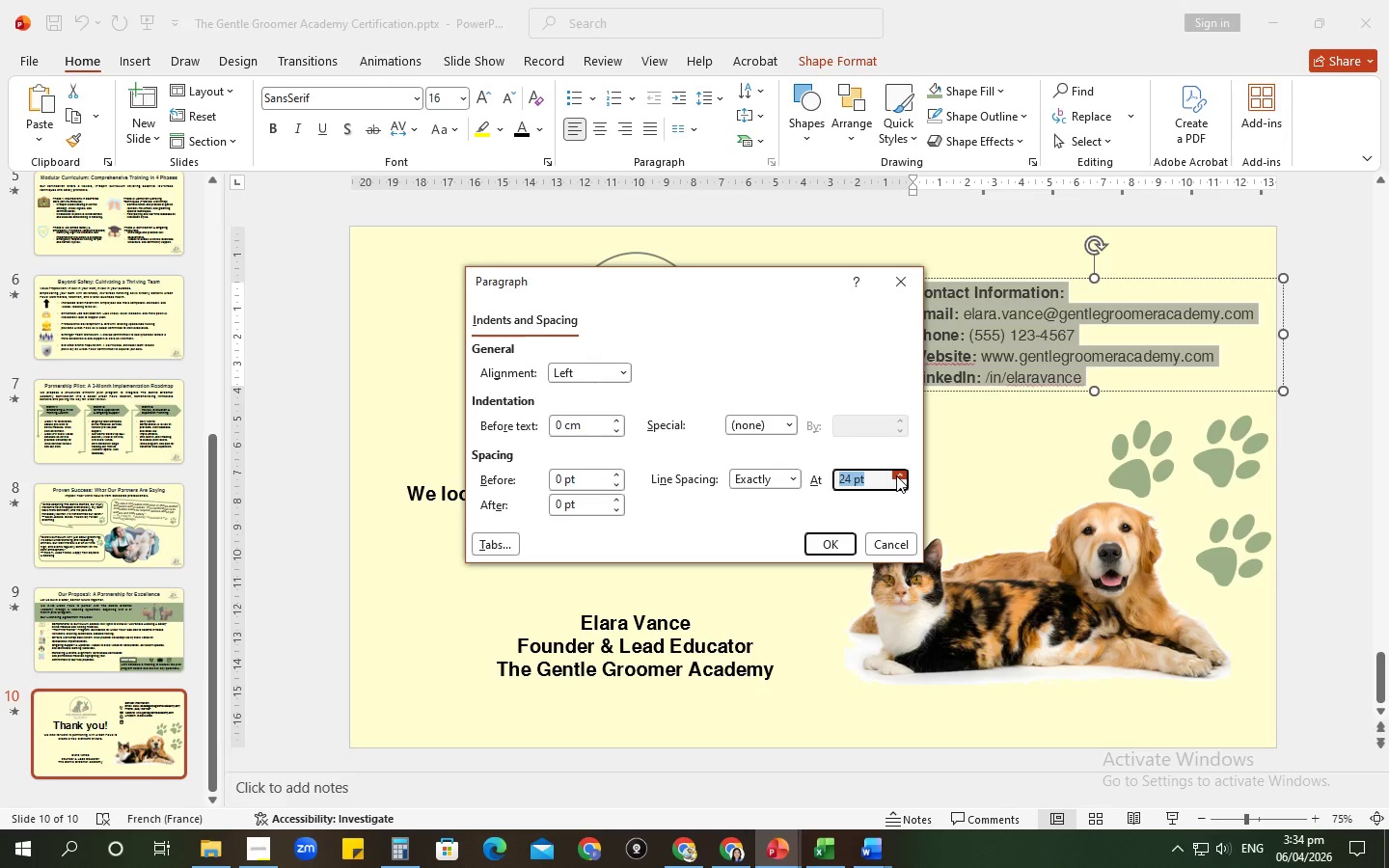 
triple_click([896, 475])
 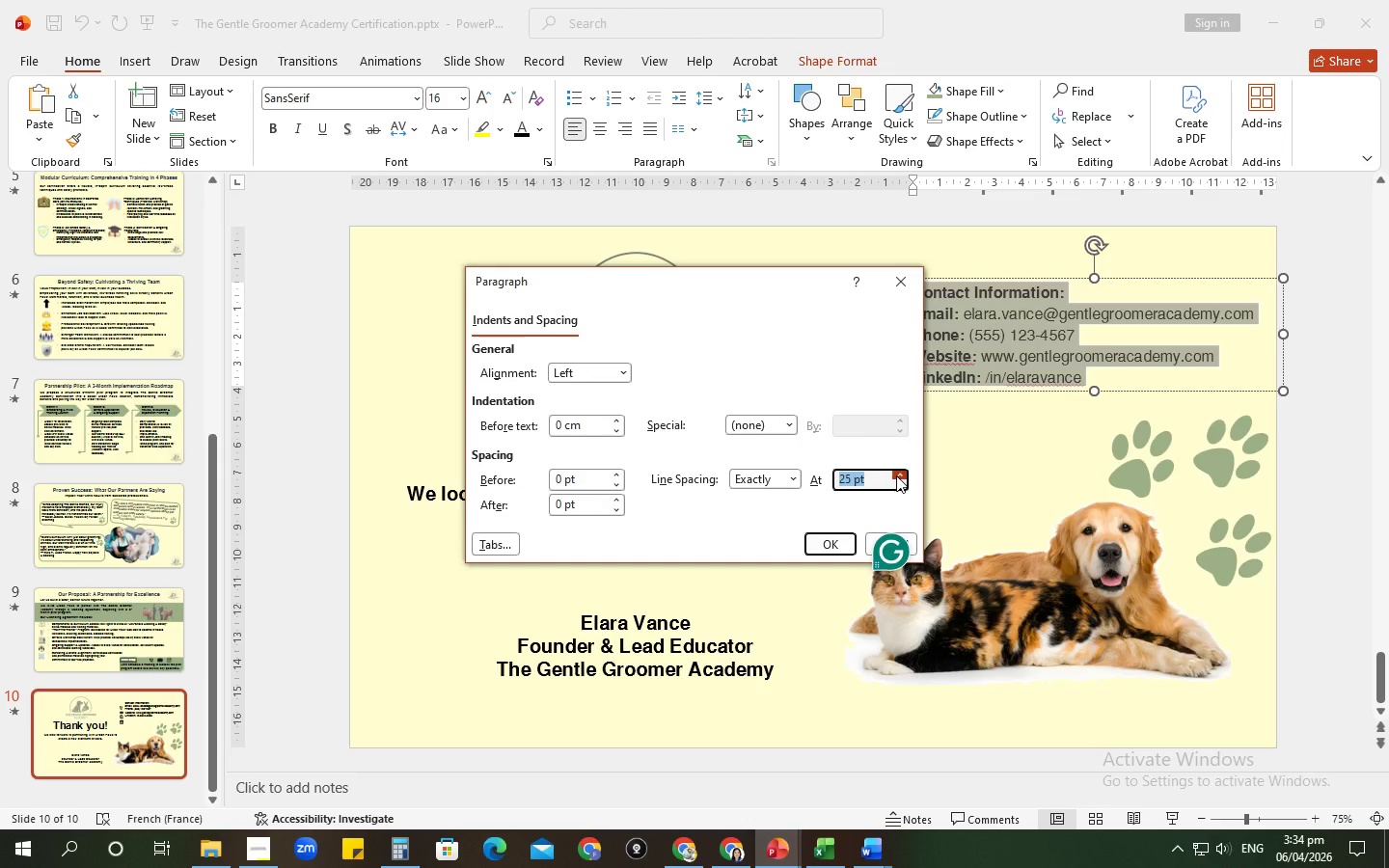 
triple_click([896, 475])
 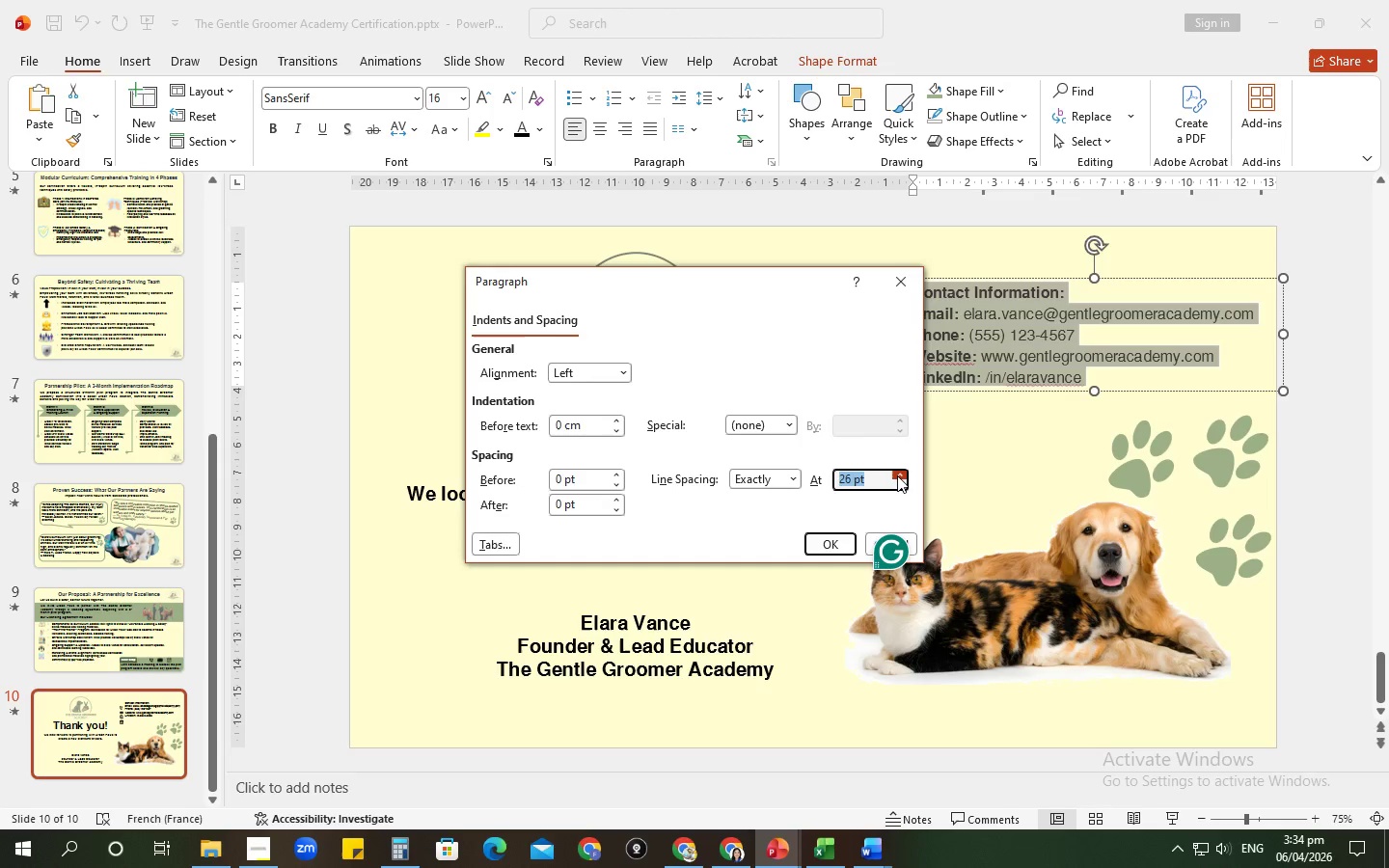 
left_click([897, 475])
 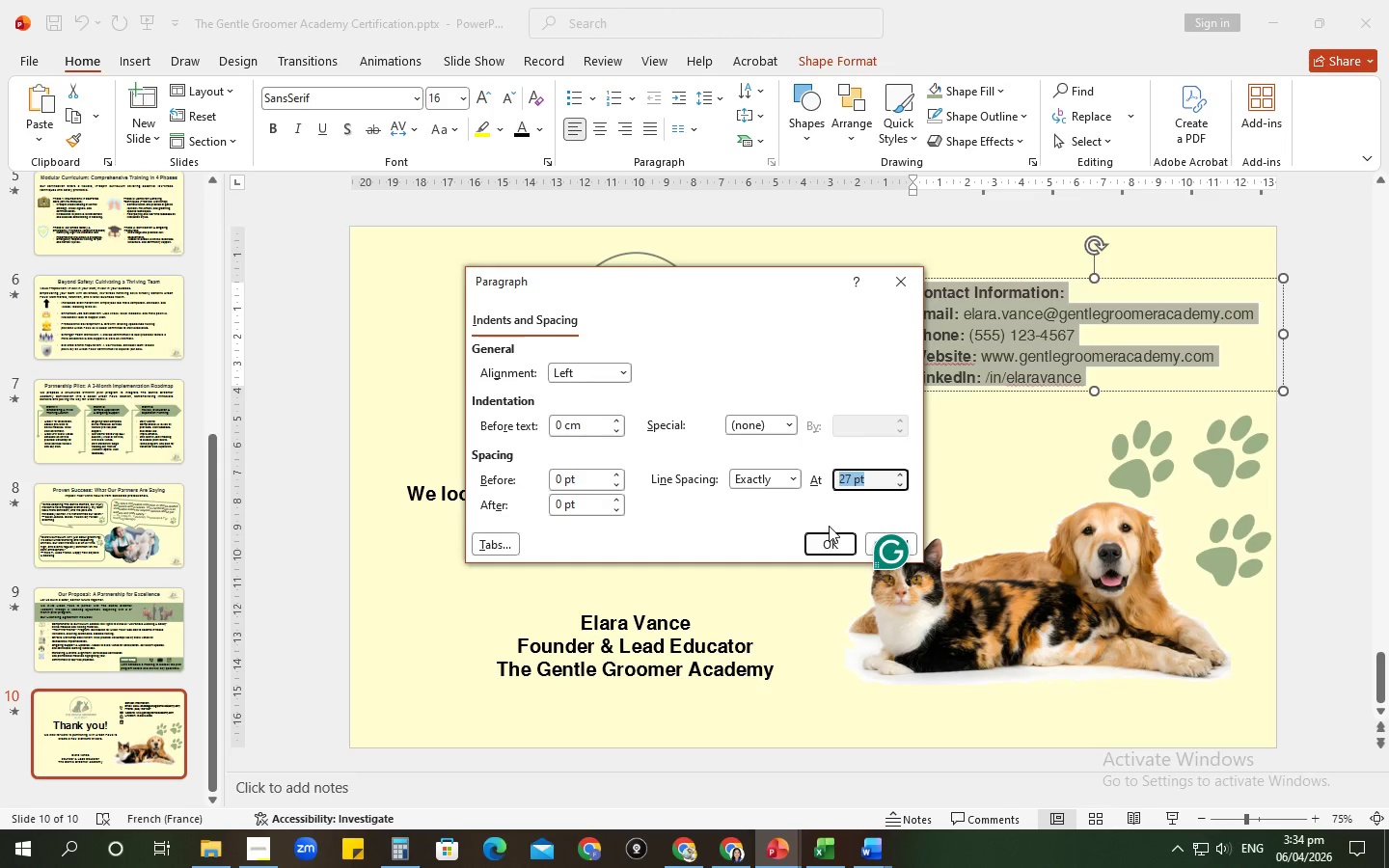 
left_click_drag(start_coordinate=[828, 527], to_coordinate=[829, 533])
 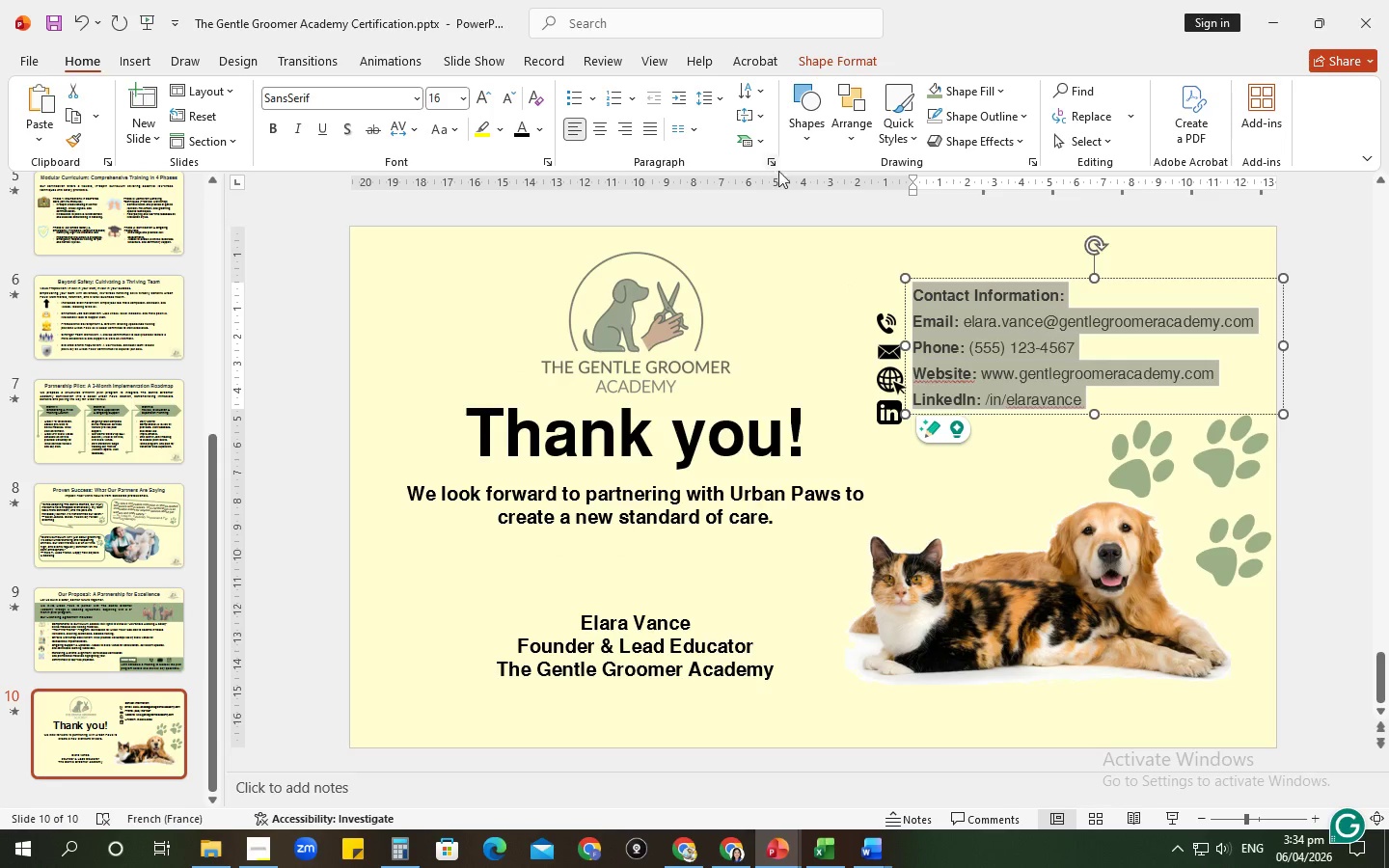 
left_click([895, 472])
 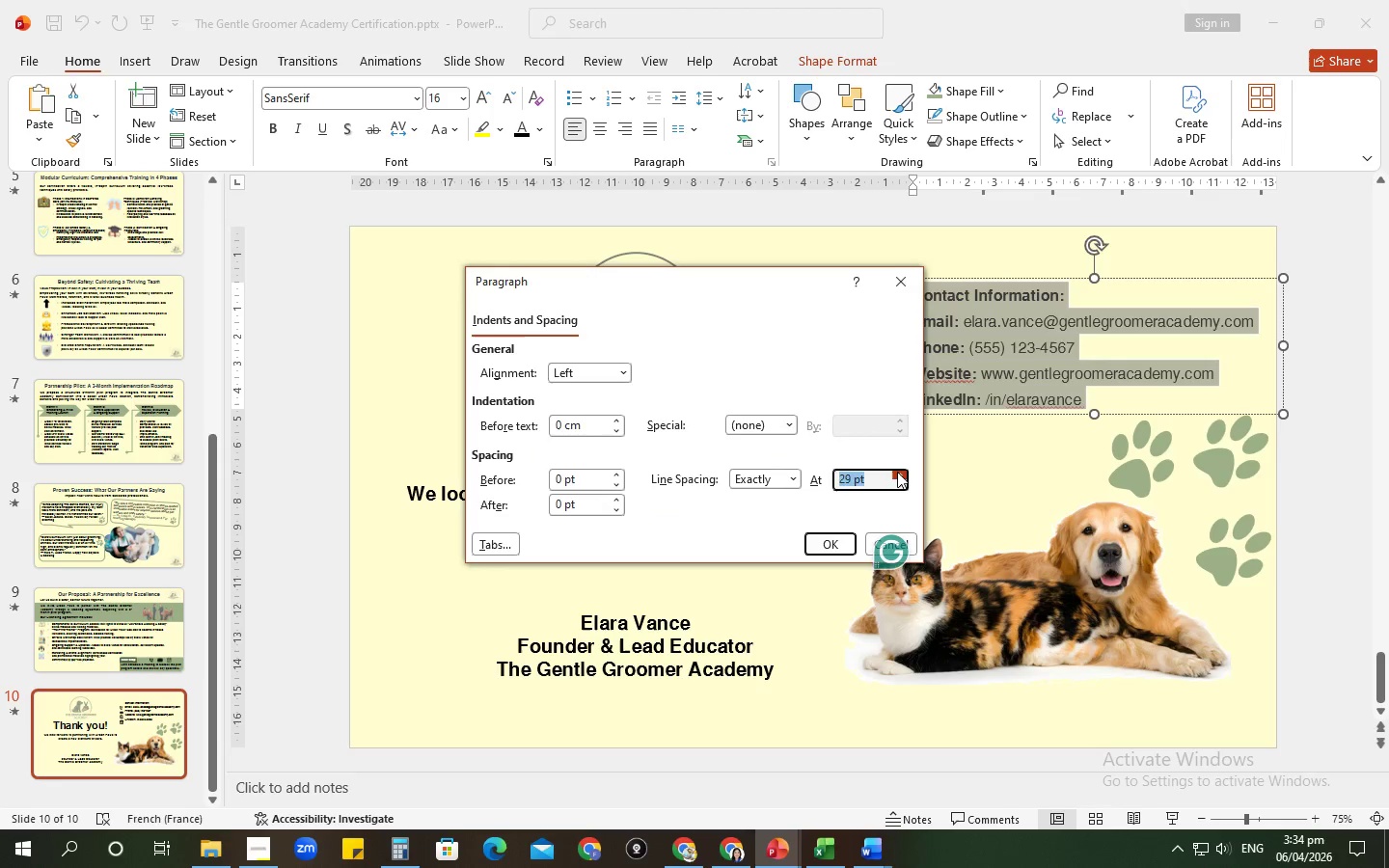 
triple_click([897, 472])
 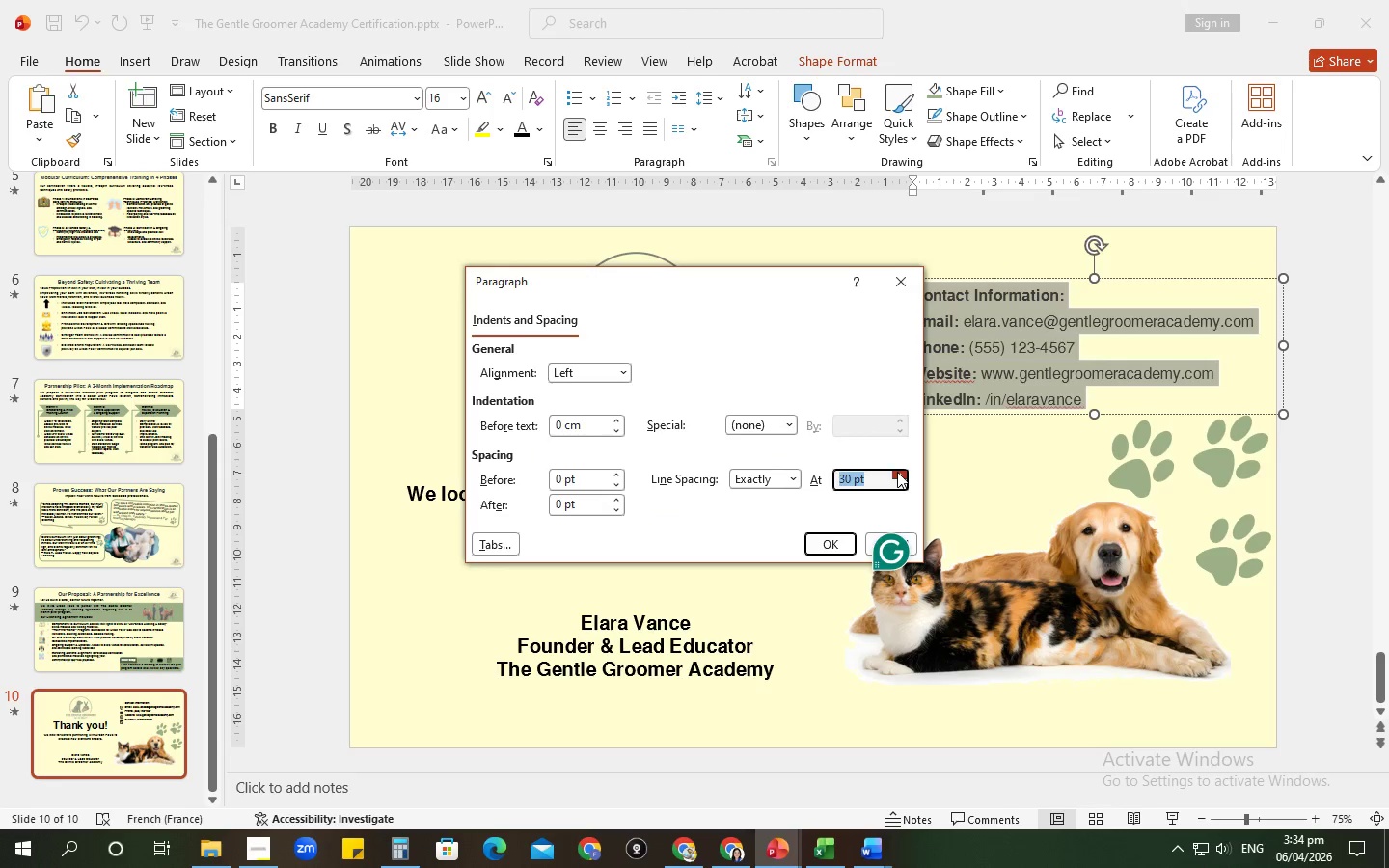 
triple_click([897, 472])
 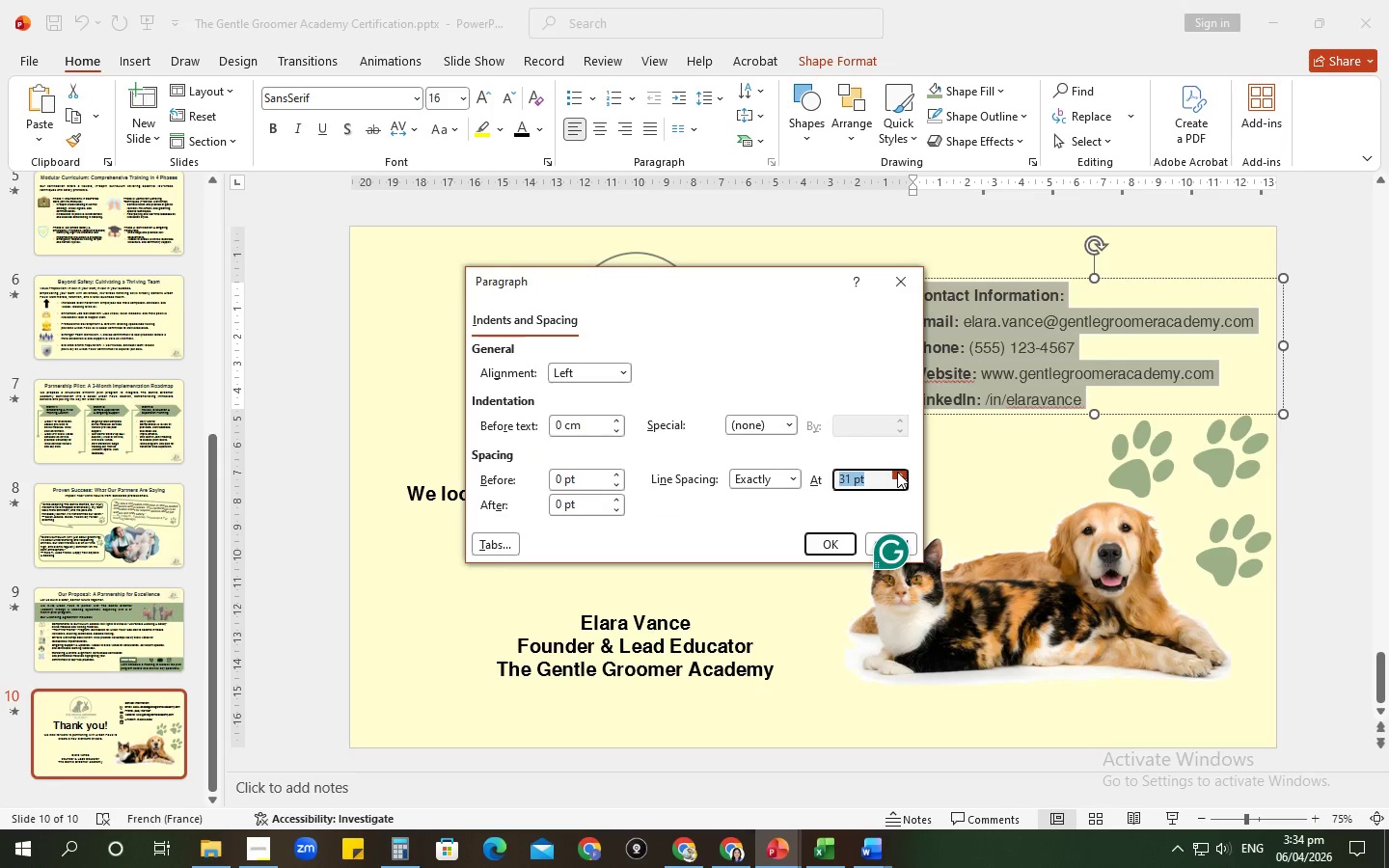 
triple_click([897, 472])
 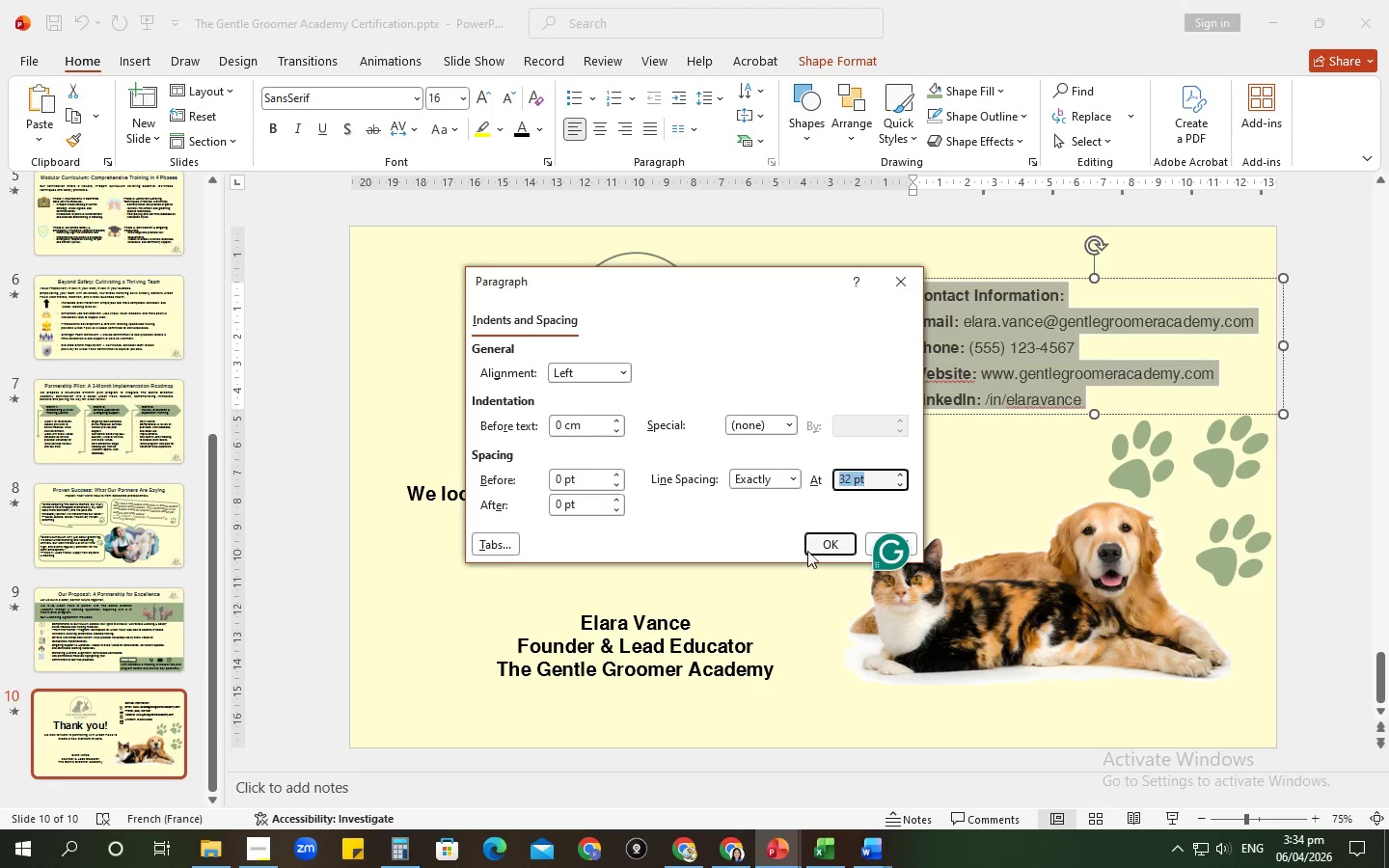 
left_click([829, 547])
 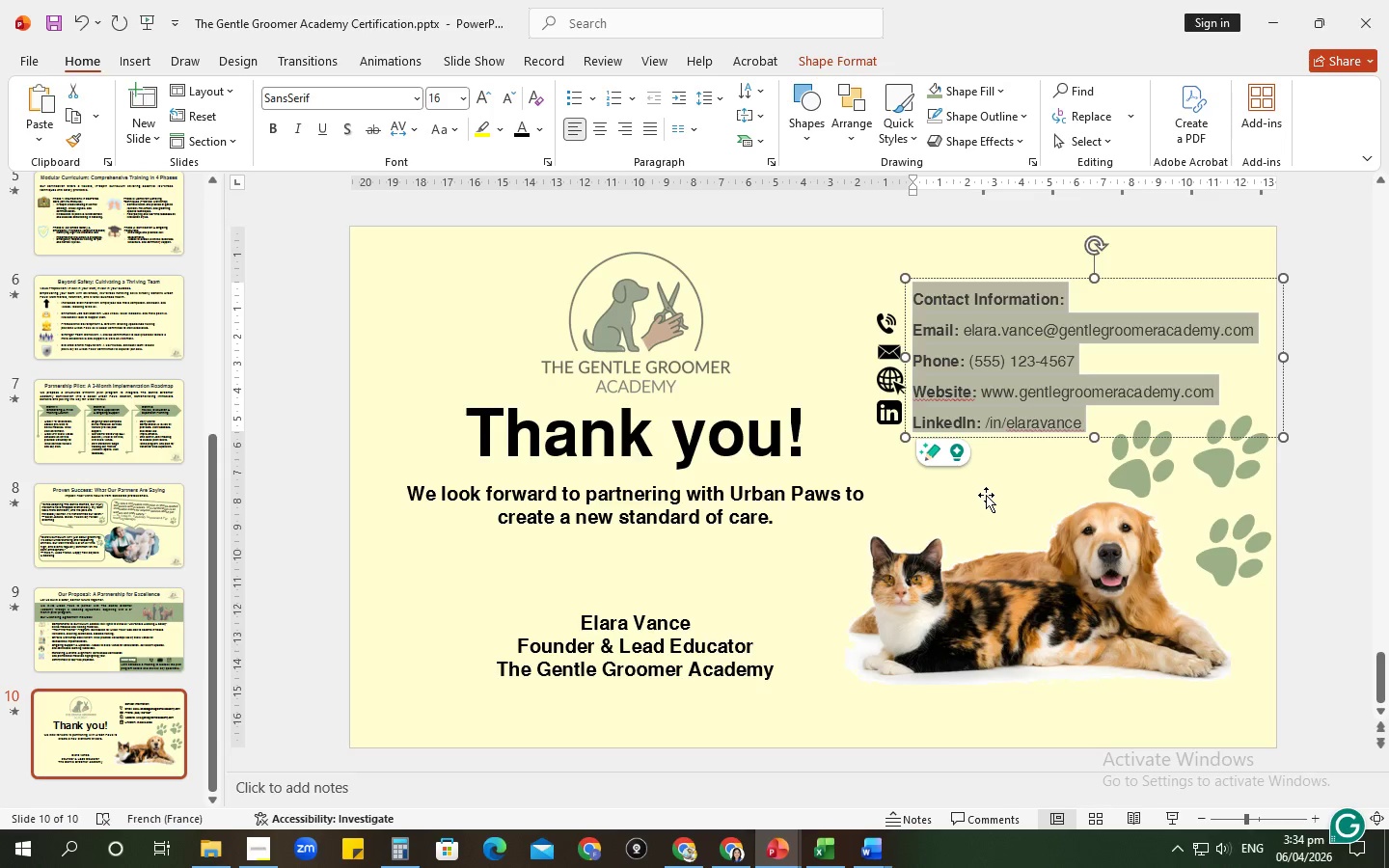 
left_click([989, 495])
 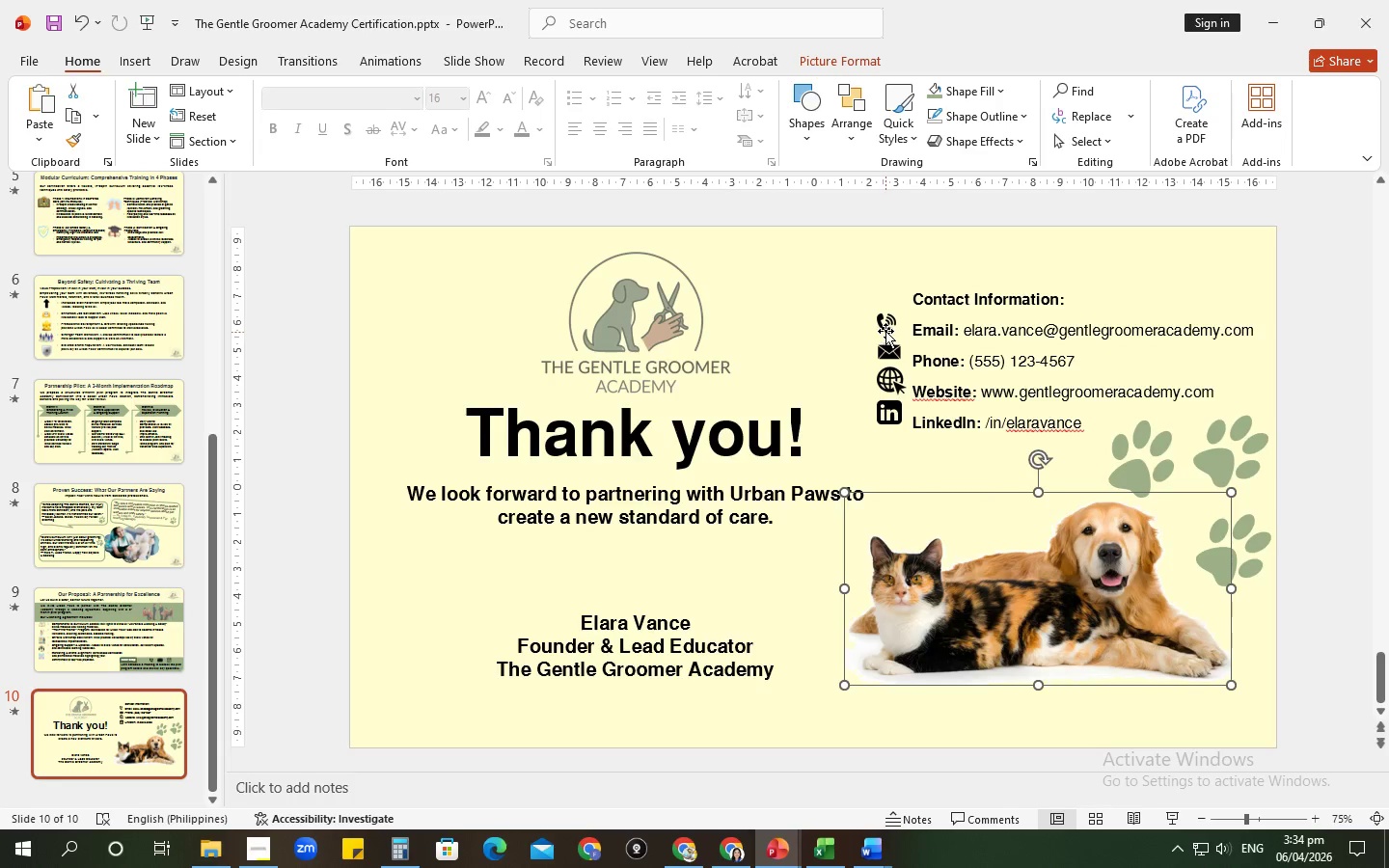 
left_click([885, 328])
 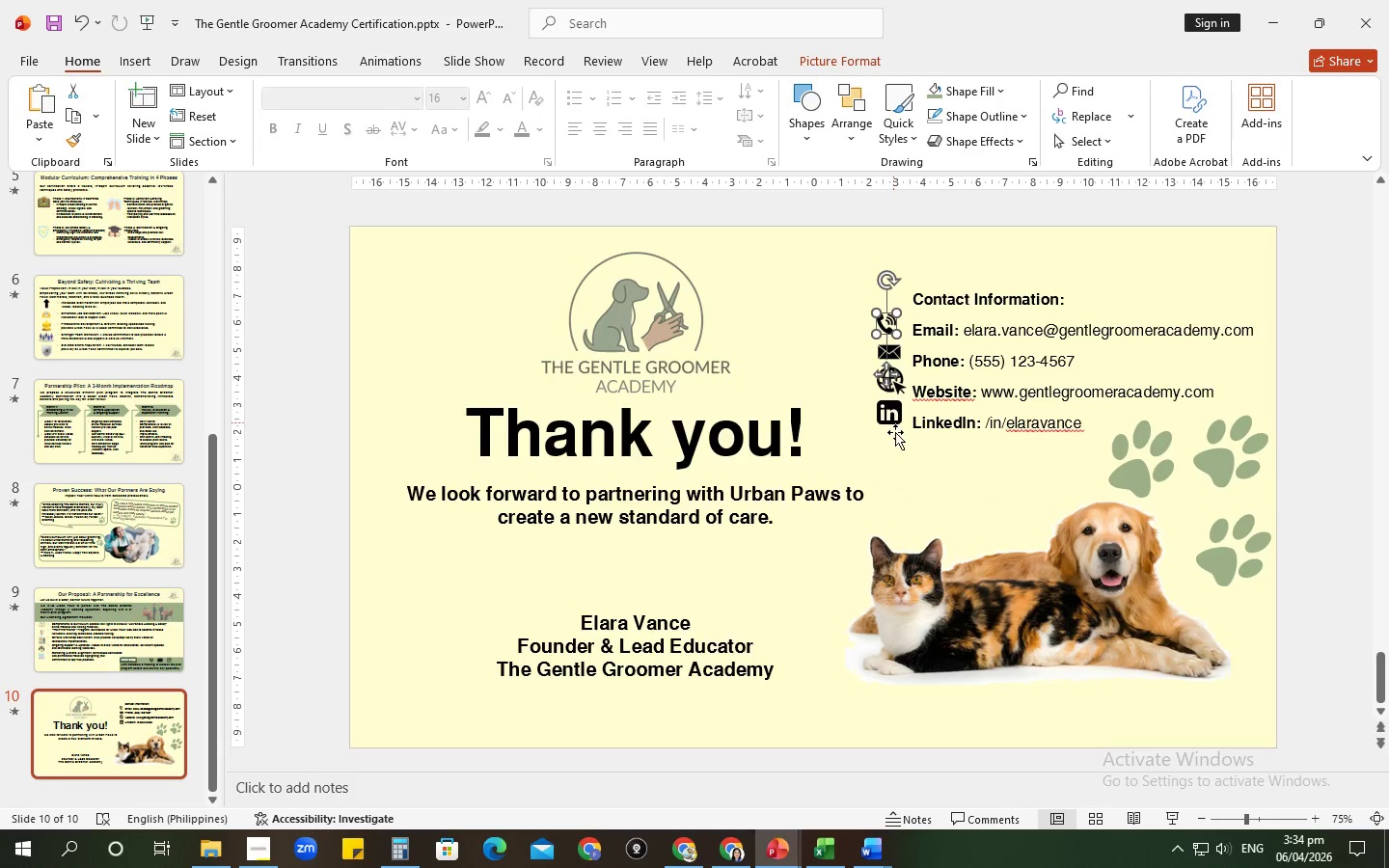 
left_click([888, 420])
 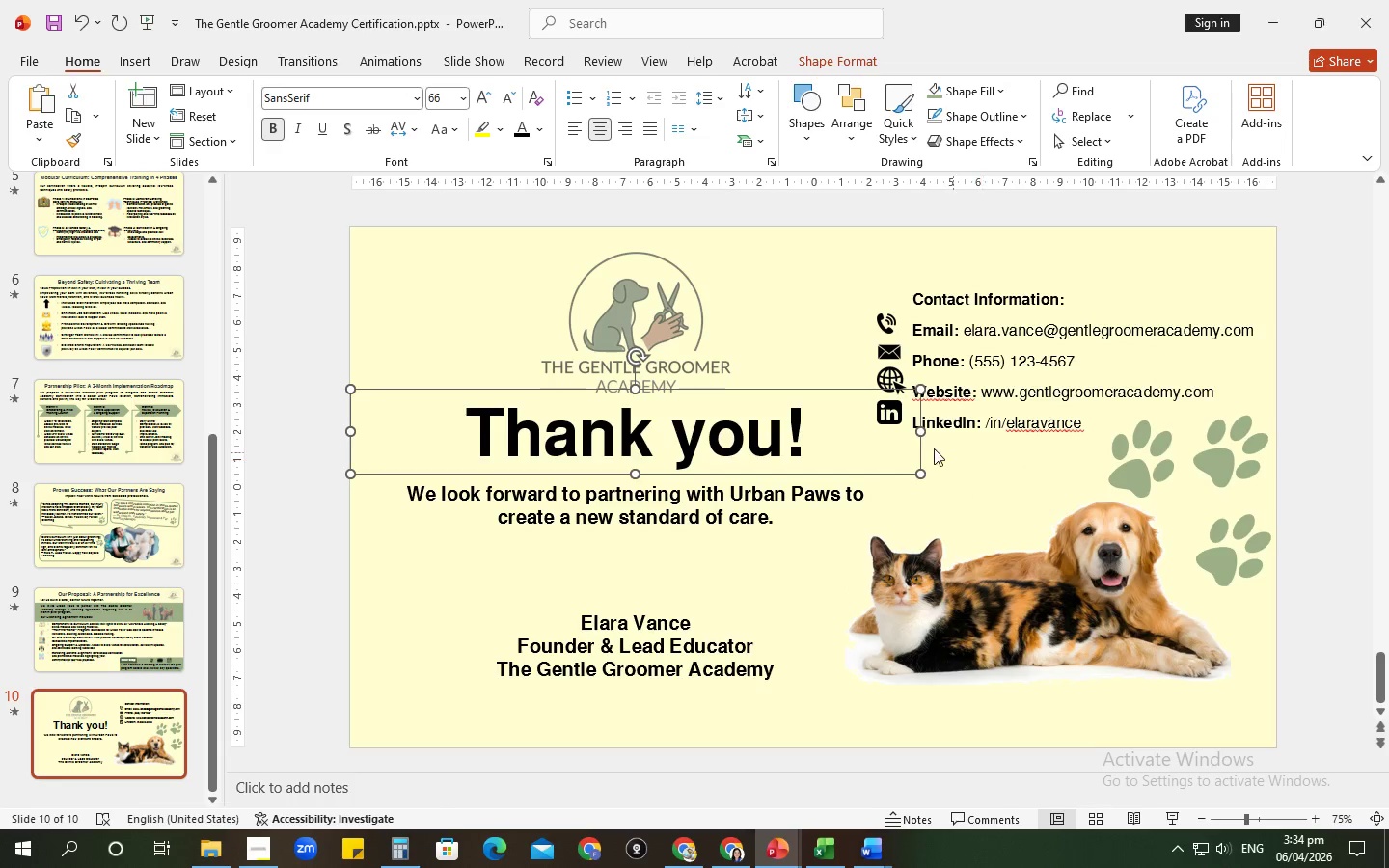 
left_click([951, 445])
 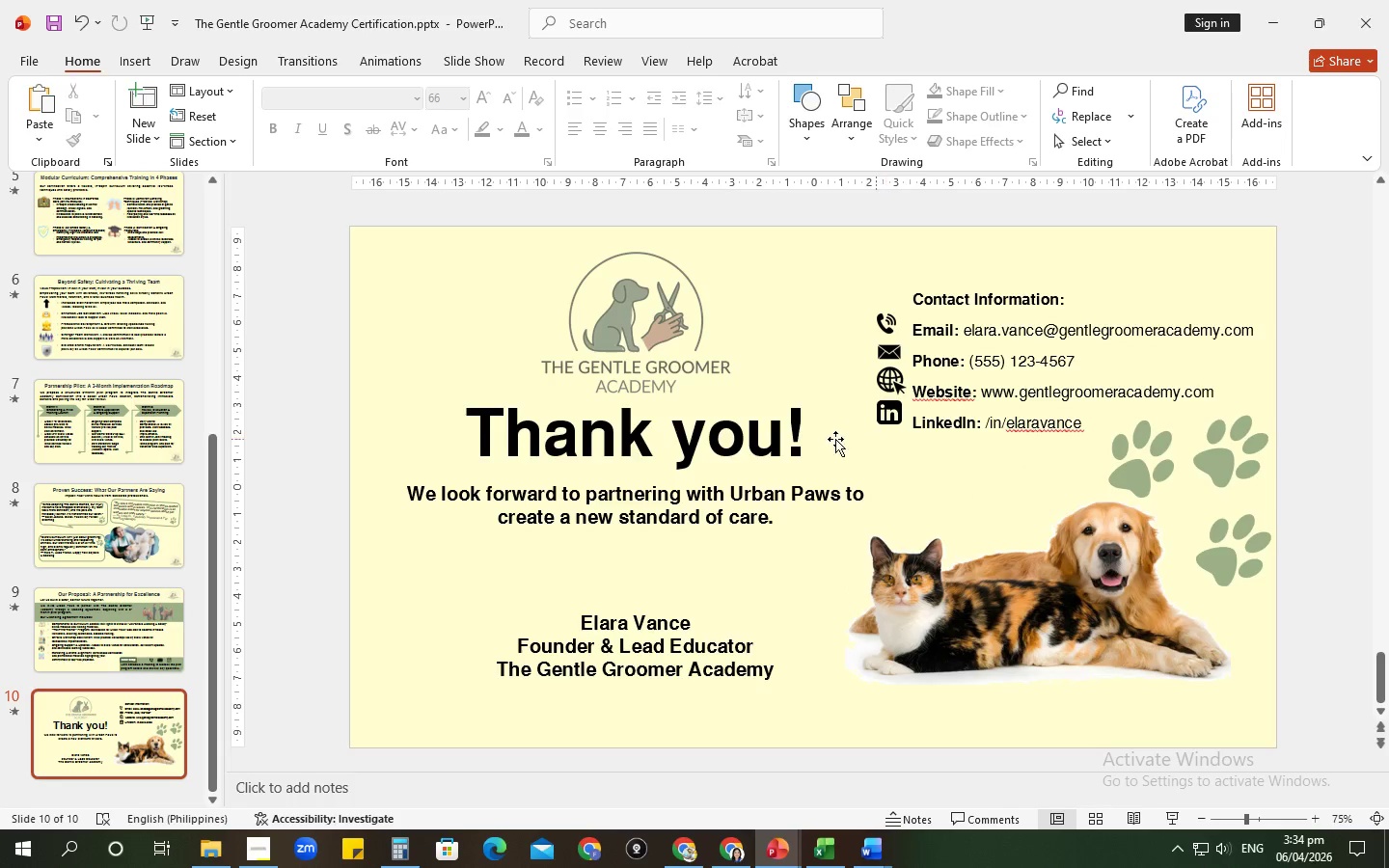 
left_click([819, 432])
 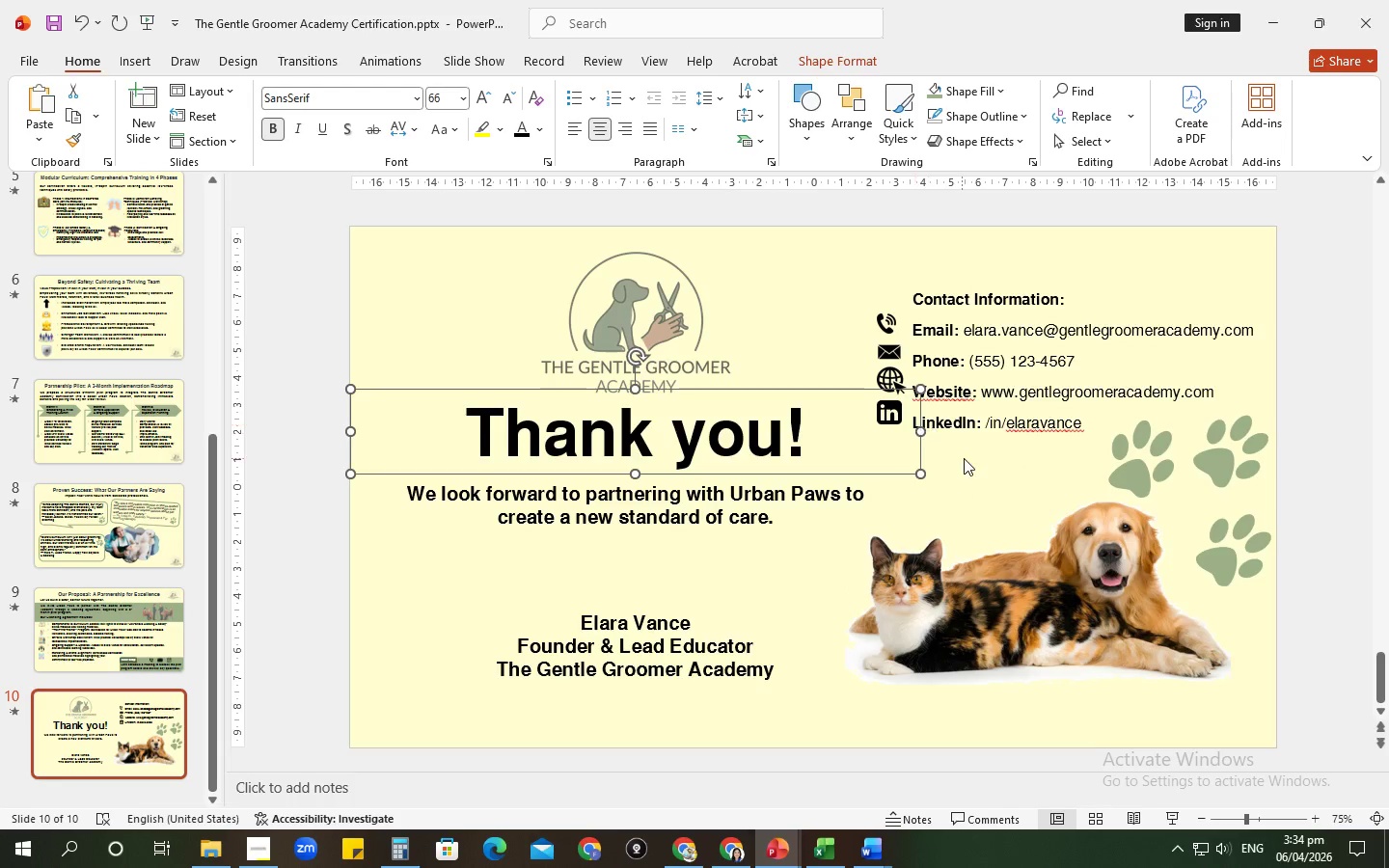 
left_click([965, 458])
 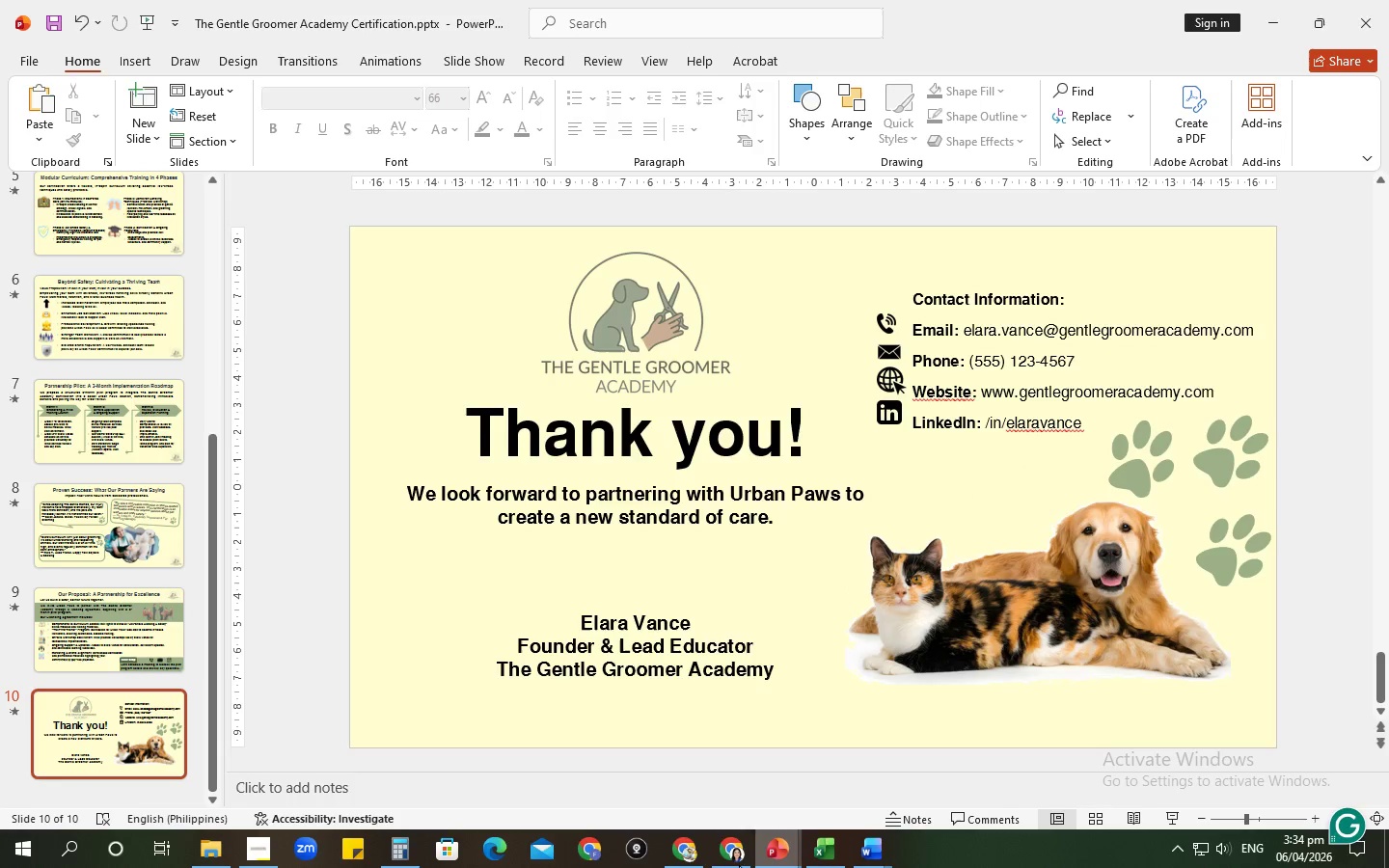 
left_click([723, 866])
 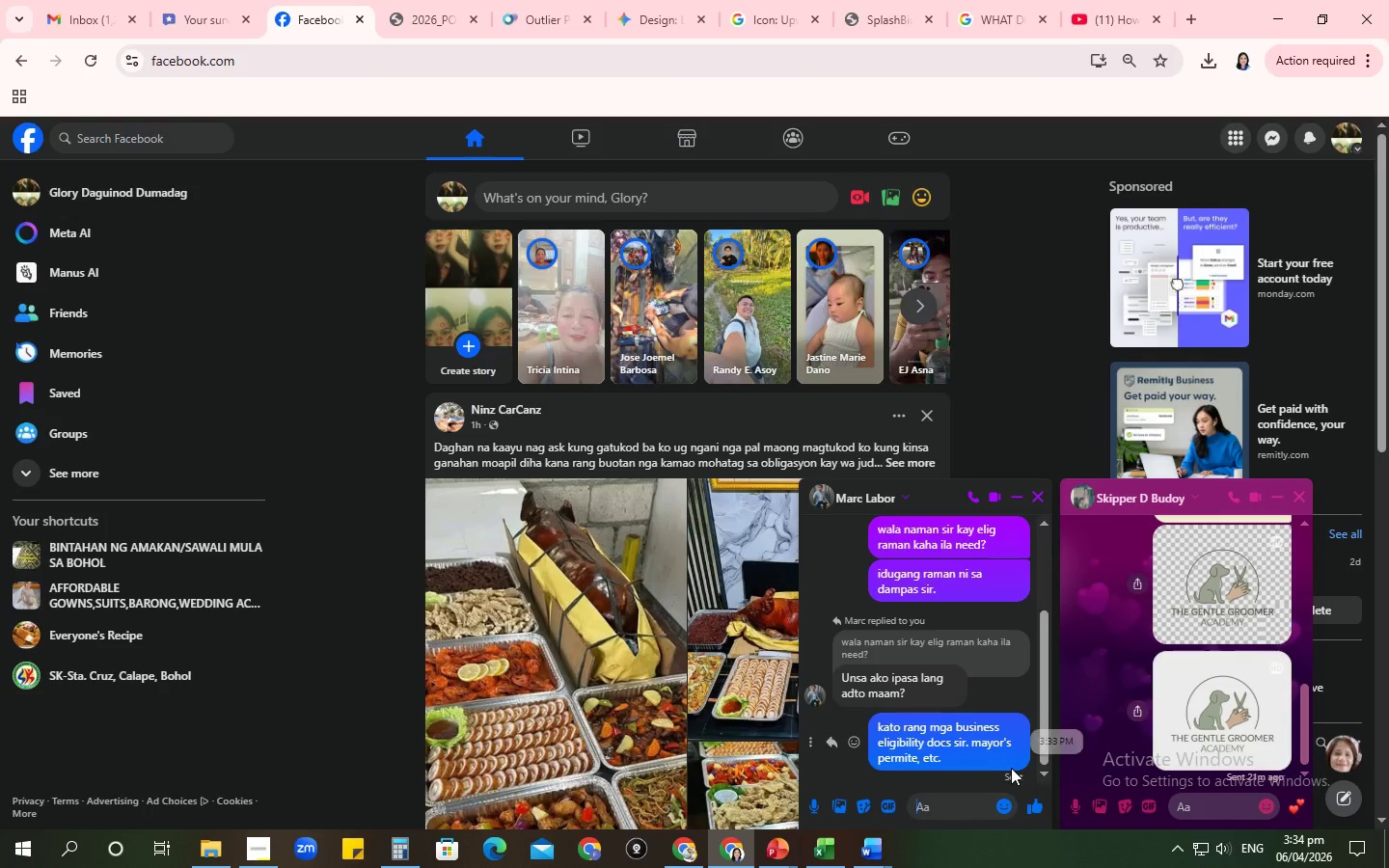 
type(naa )
key(Backspace)
key(Backspace)
key(Backspace)
key(Backspace)
type(btw, a)
key(Backspace)
type(naa kay ongoing project sa Dama)
key(Backspace)
type(pas s)
key(Backspace)
key(Backspace)
type(, sir/)
key(Backspace)
type(?)
 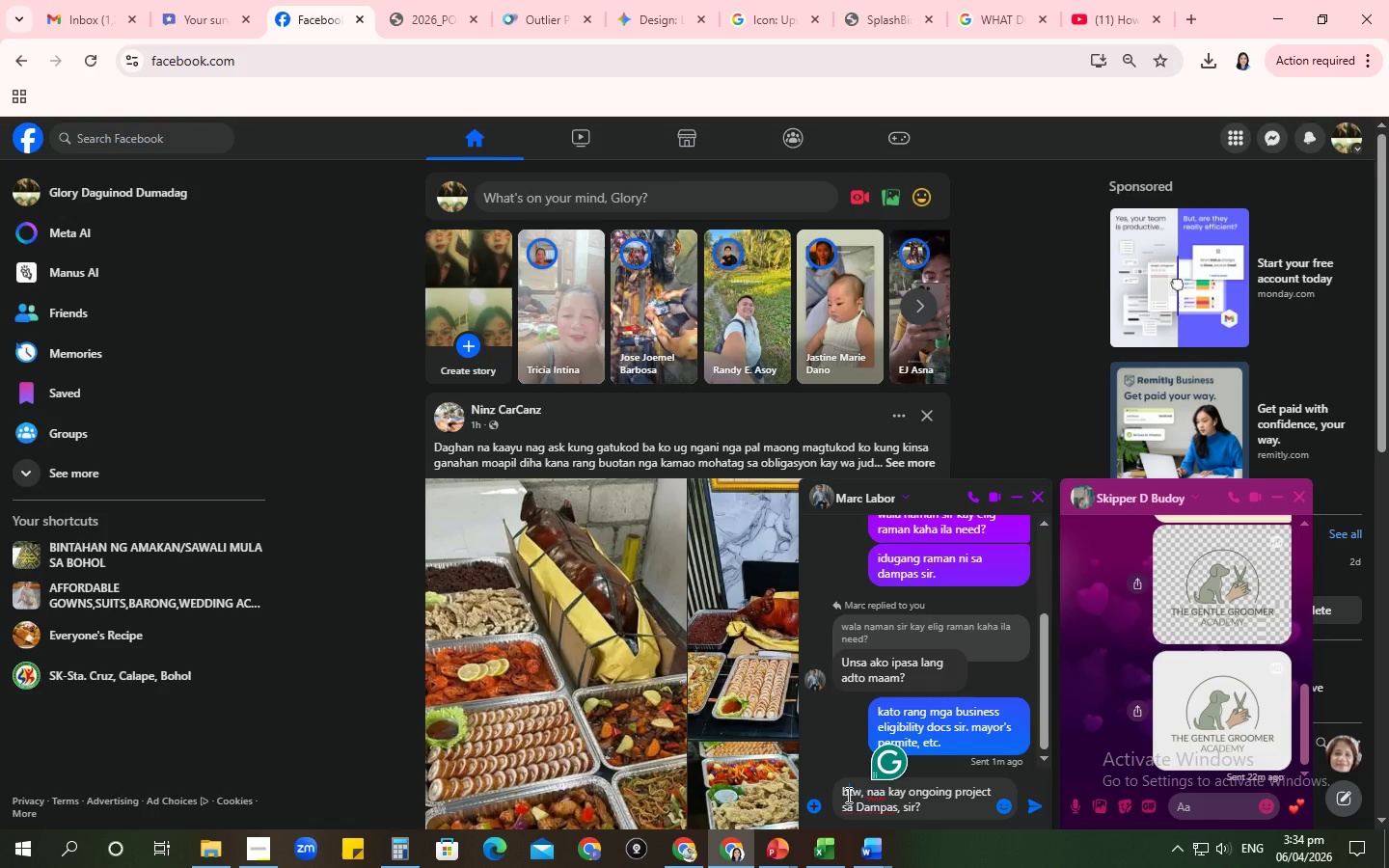 
key(Backspace)
 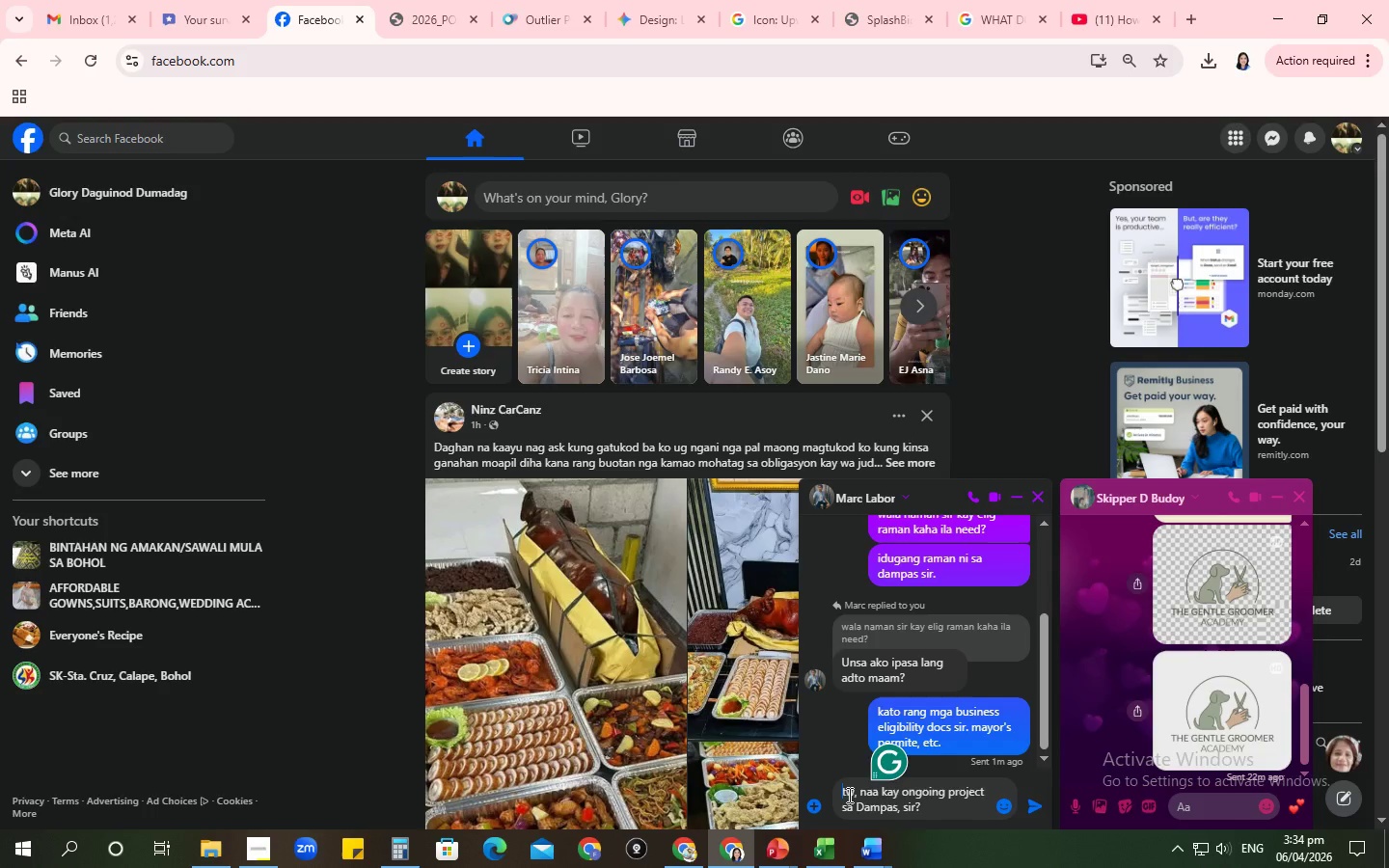 
key(Shift+ShiftRight)
 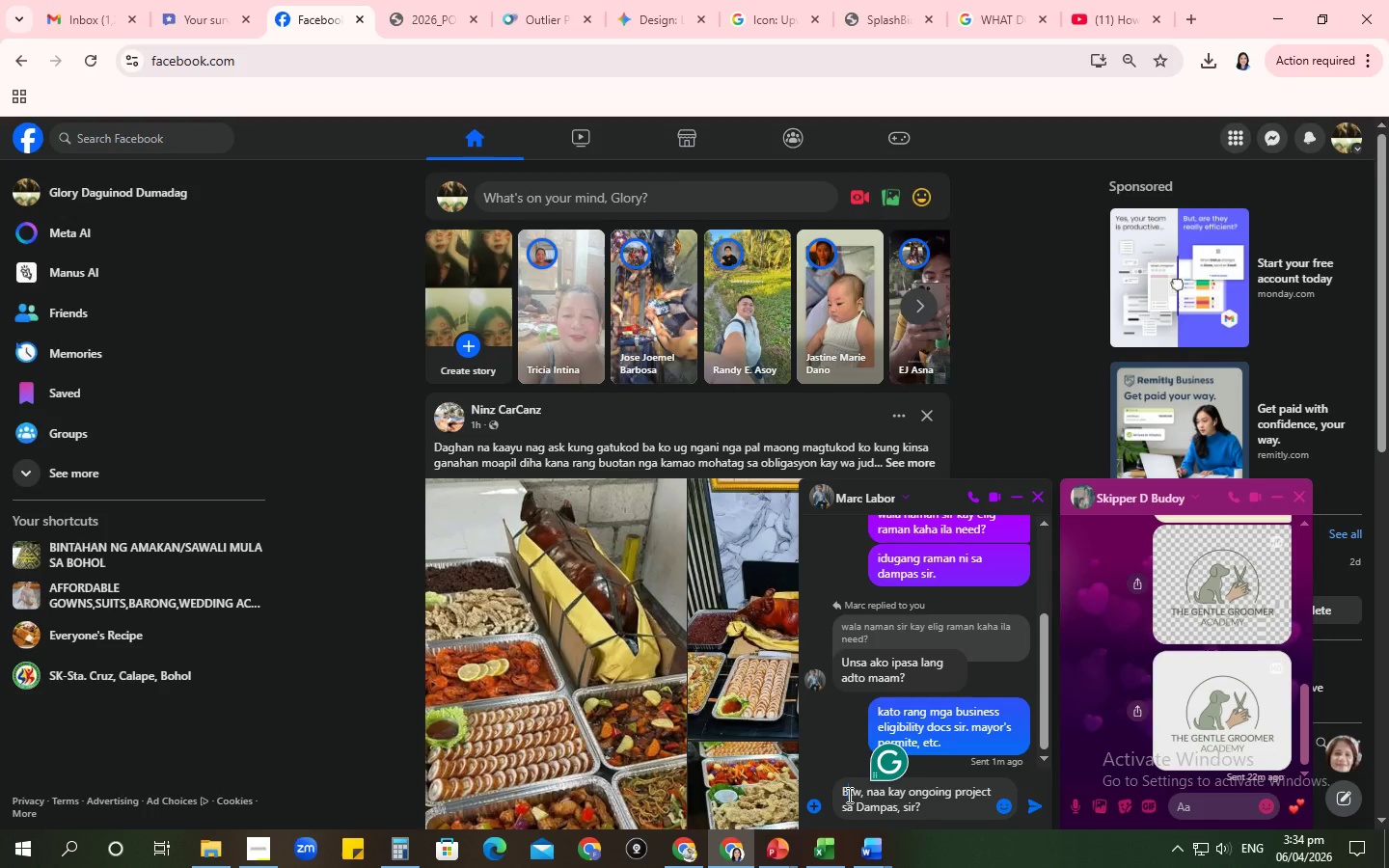 
key(Shift+B)
 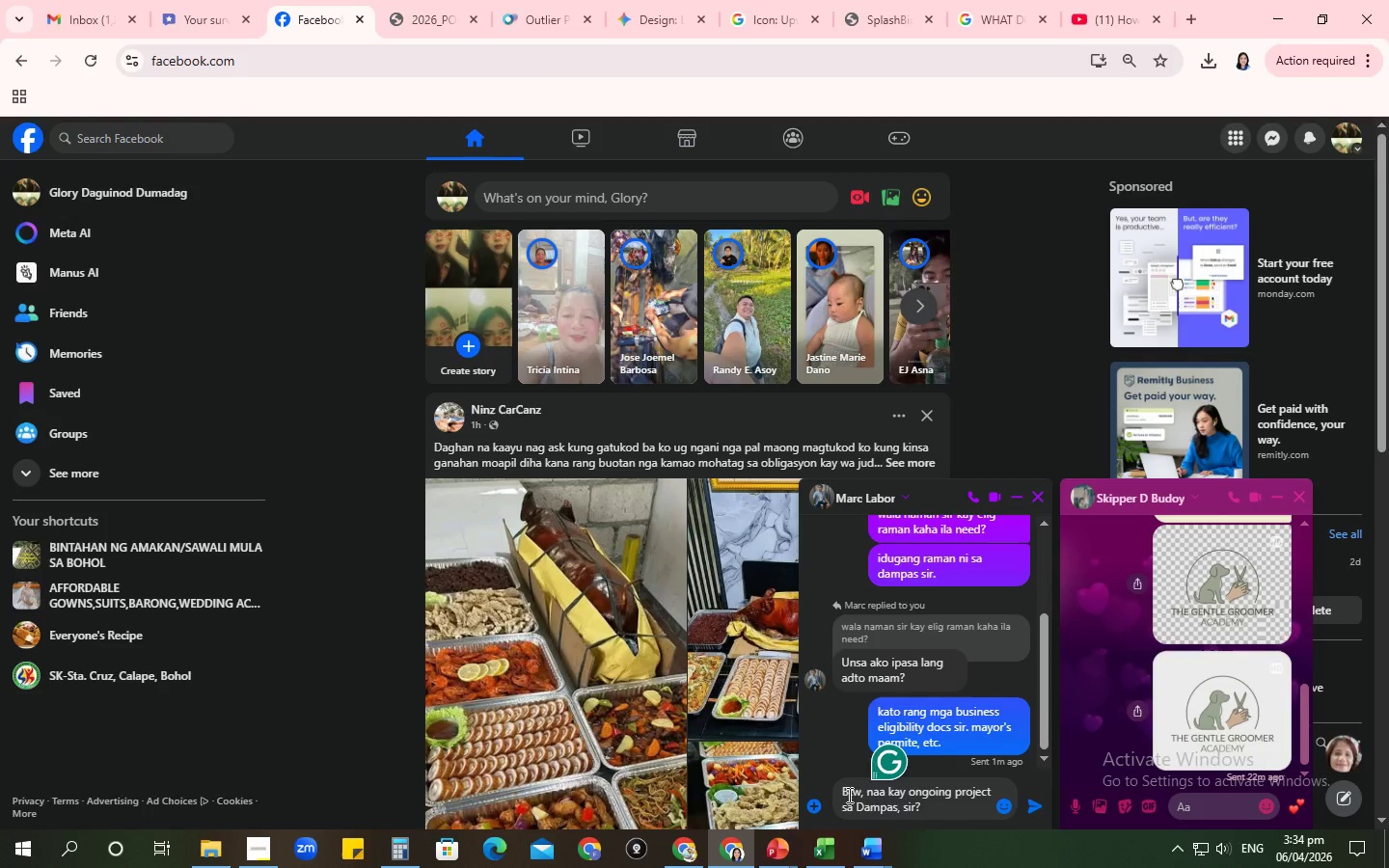 
key(Enter)
 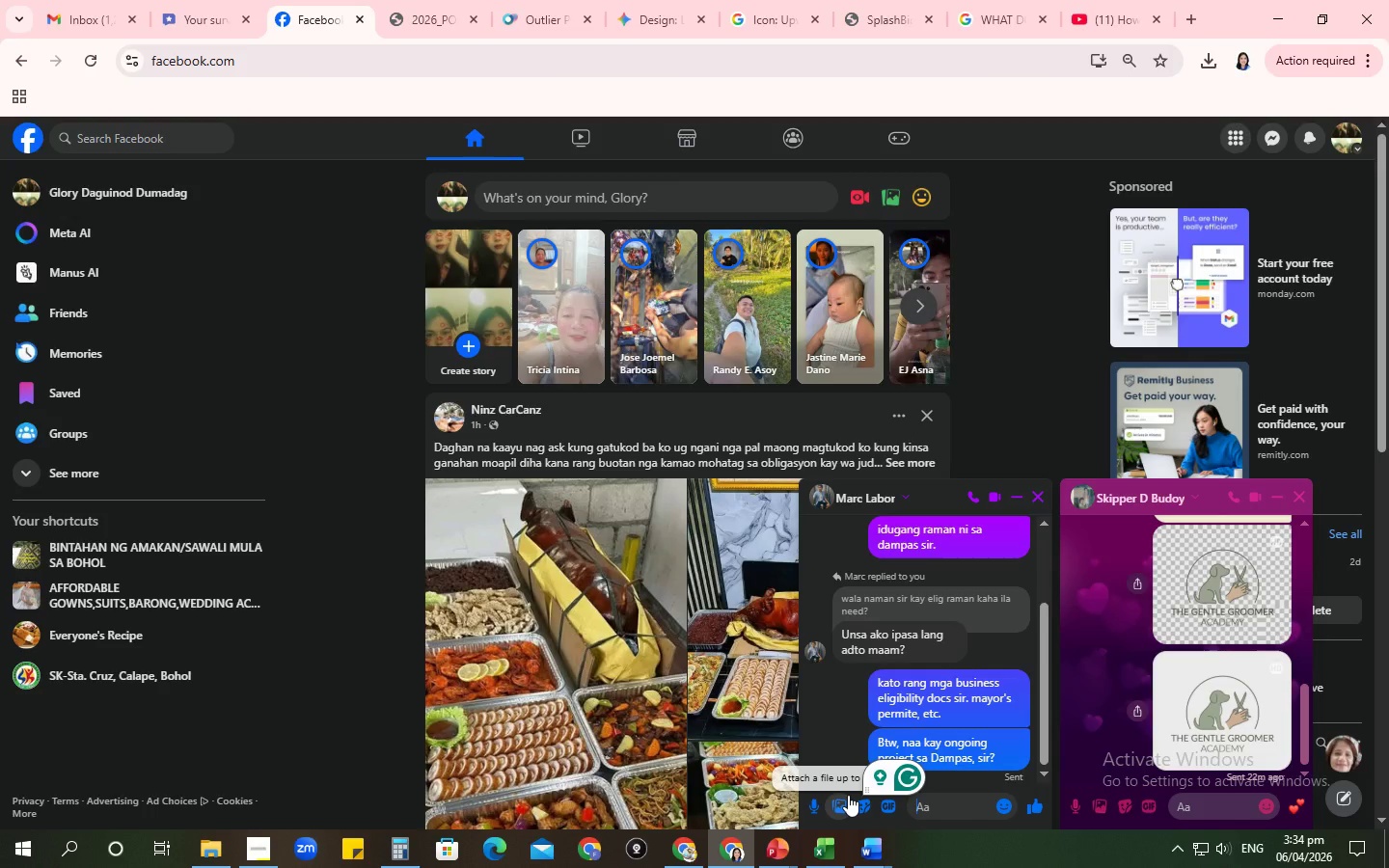 
wait(5.81)
 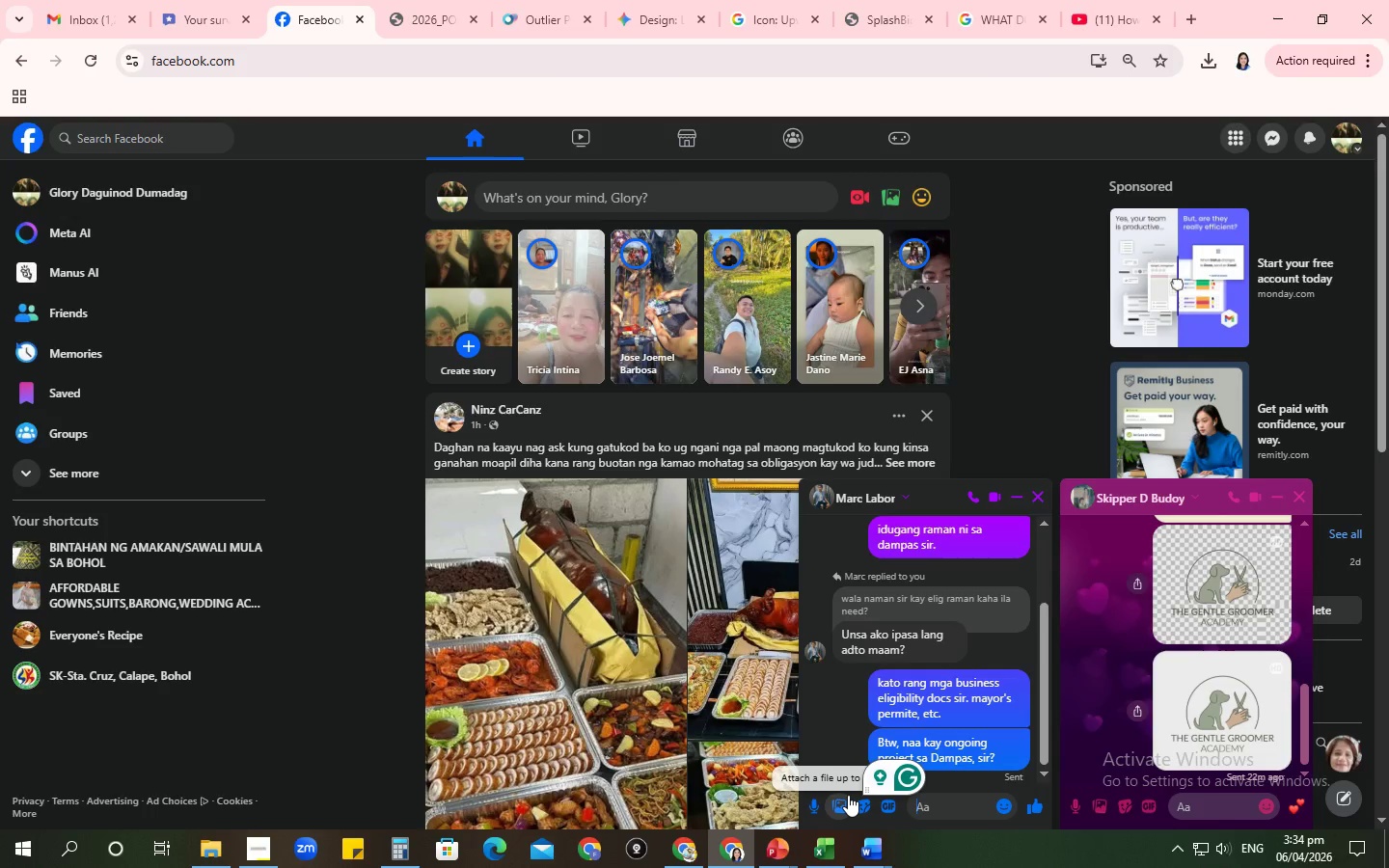 
left_click([870, 854])
 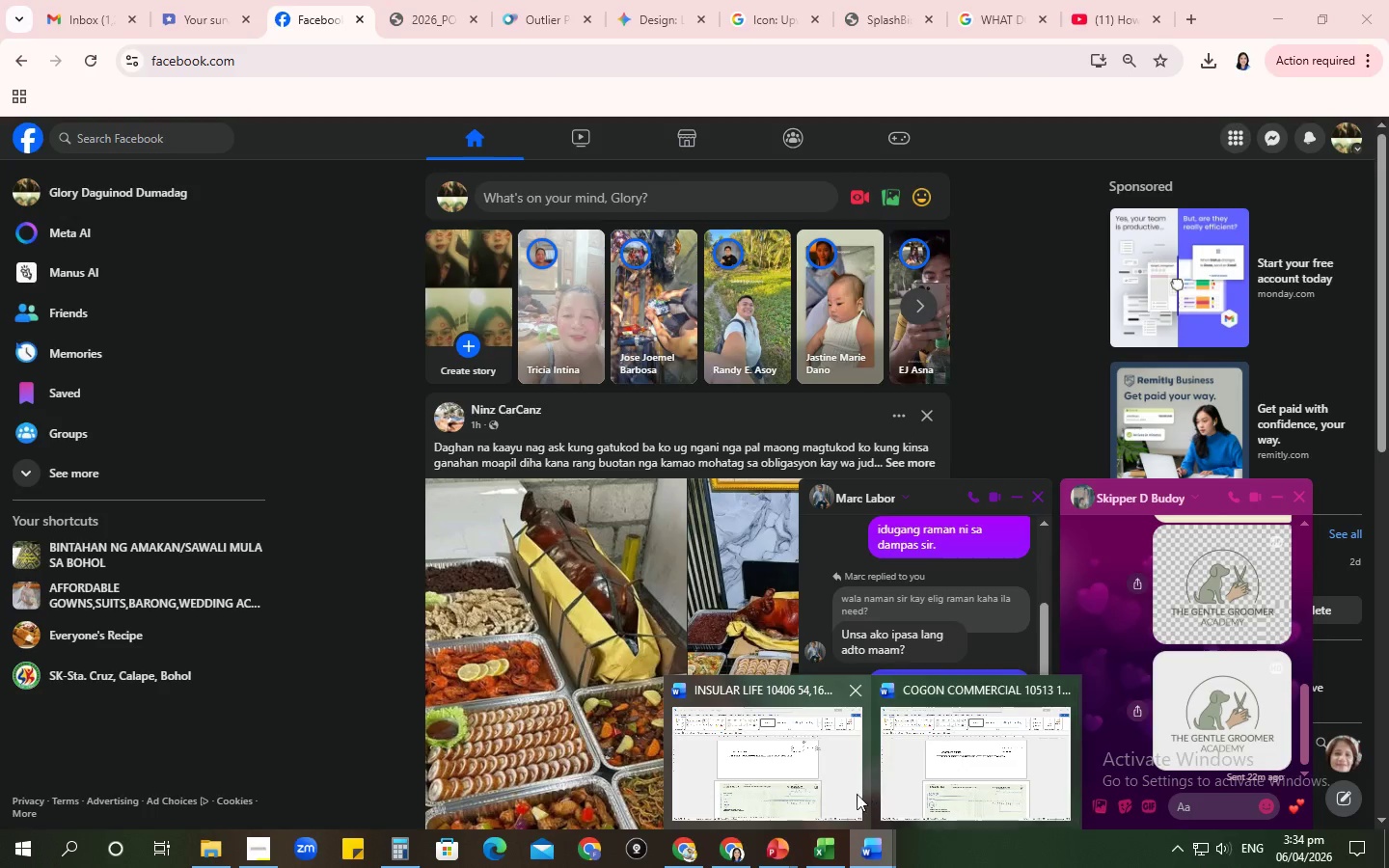 
left_click([814, 780])
 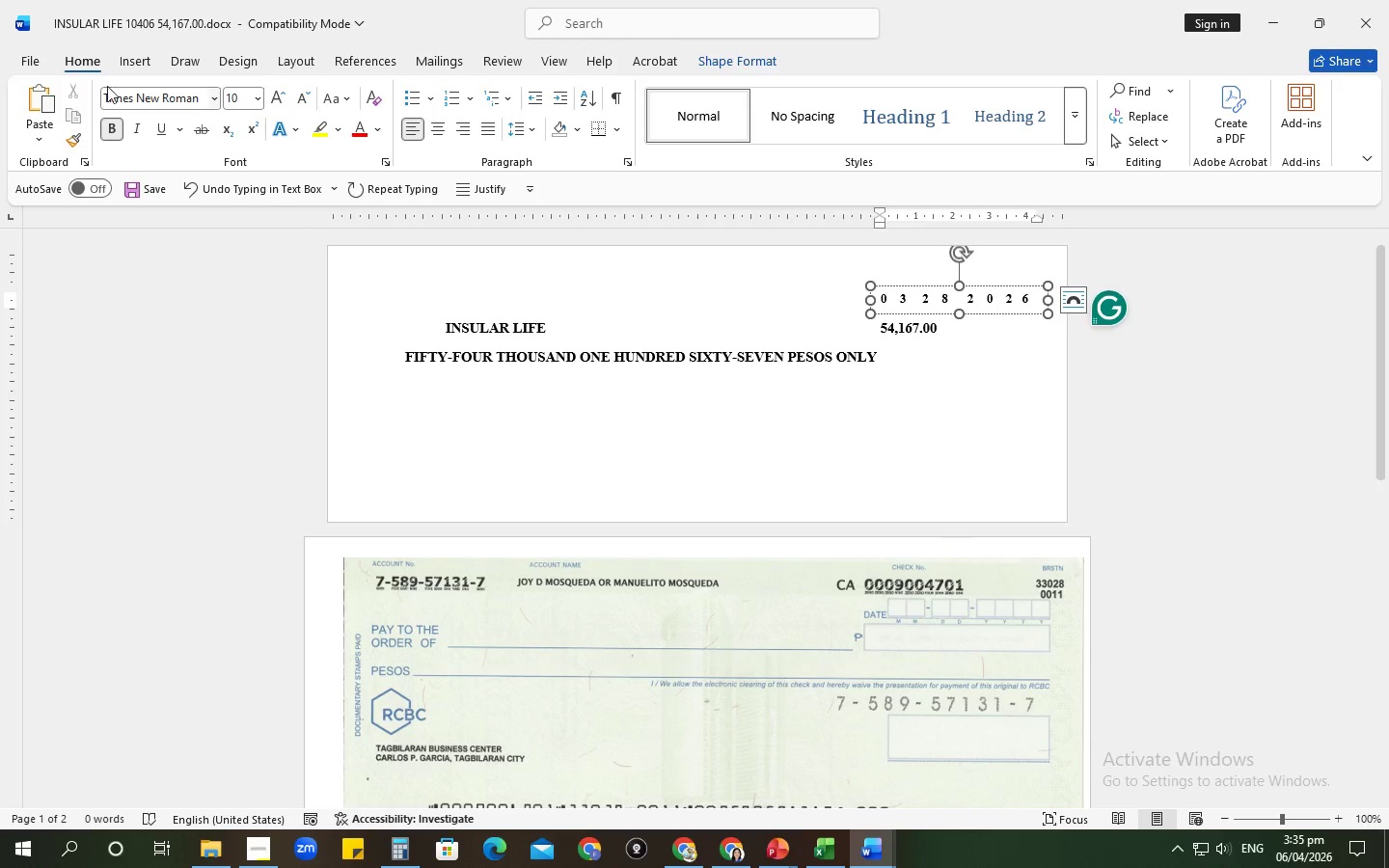 
left_click([26, 65])
 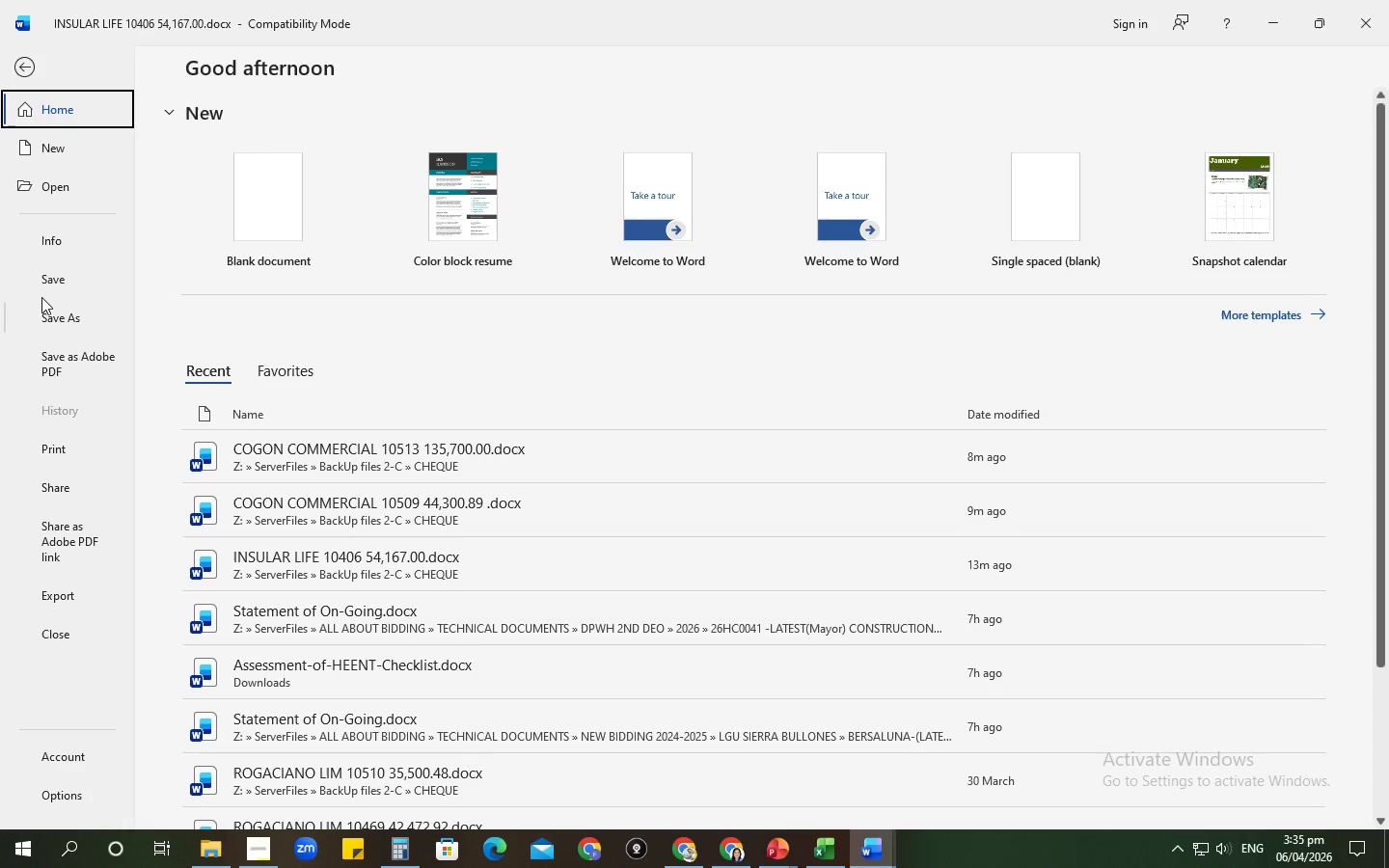 
left_click([54, 316])
 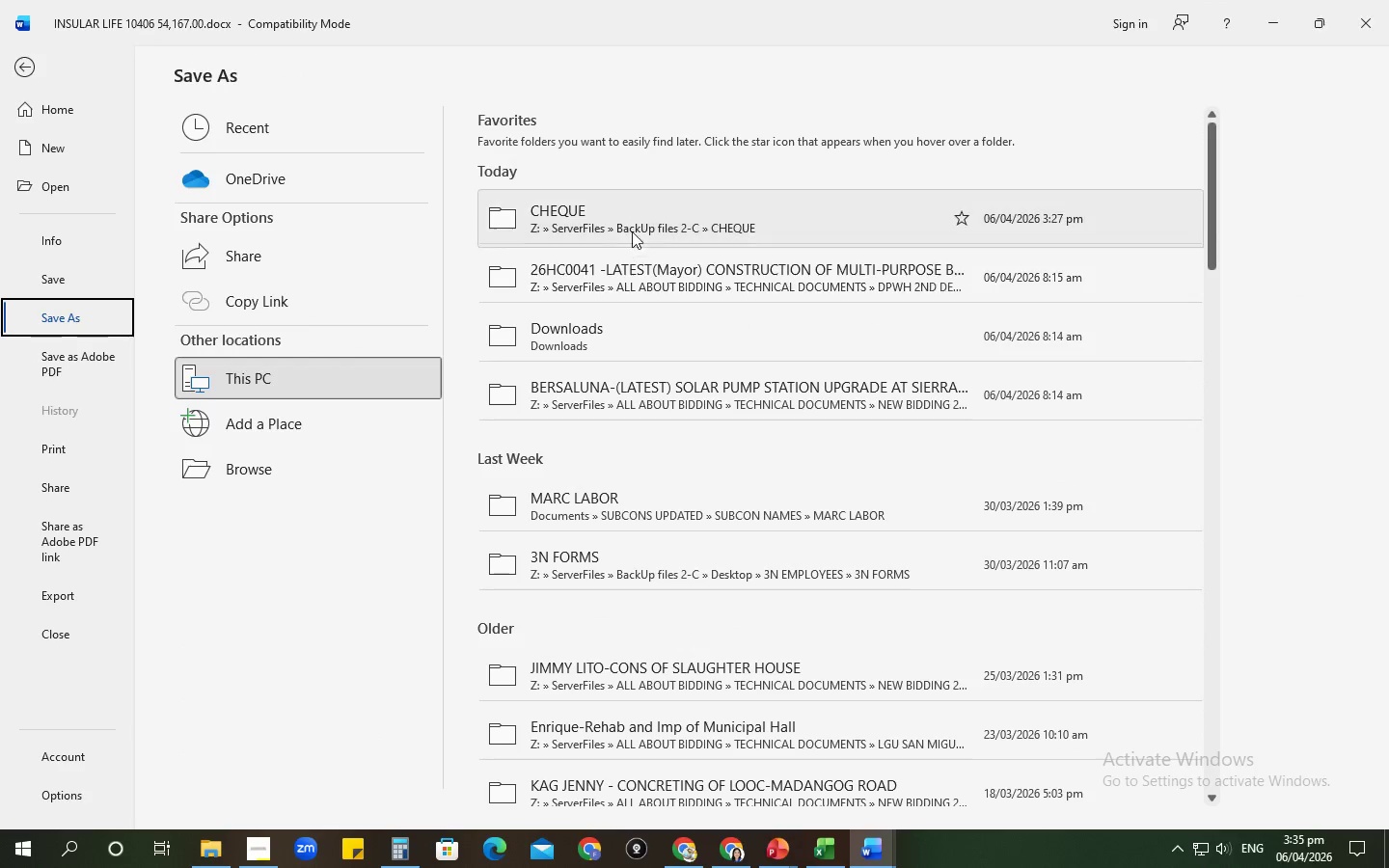 
left_click([627, 218])
 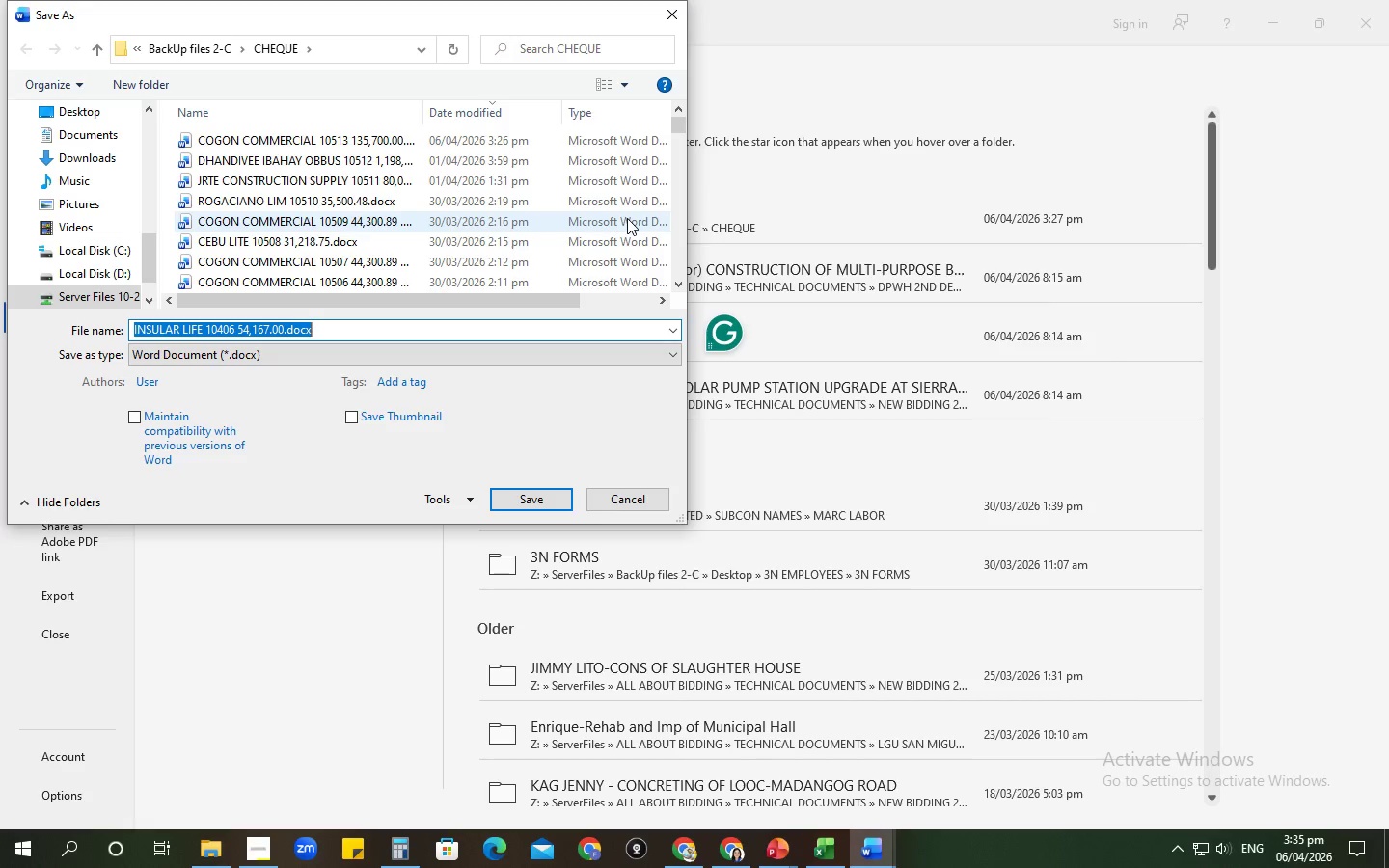 
wait(7.83)
 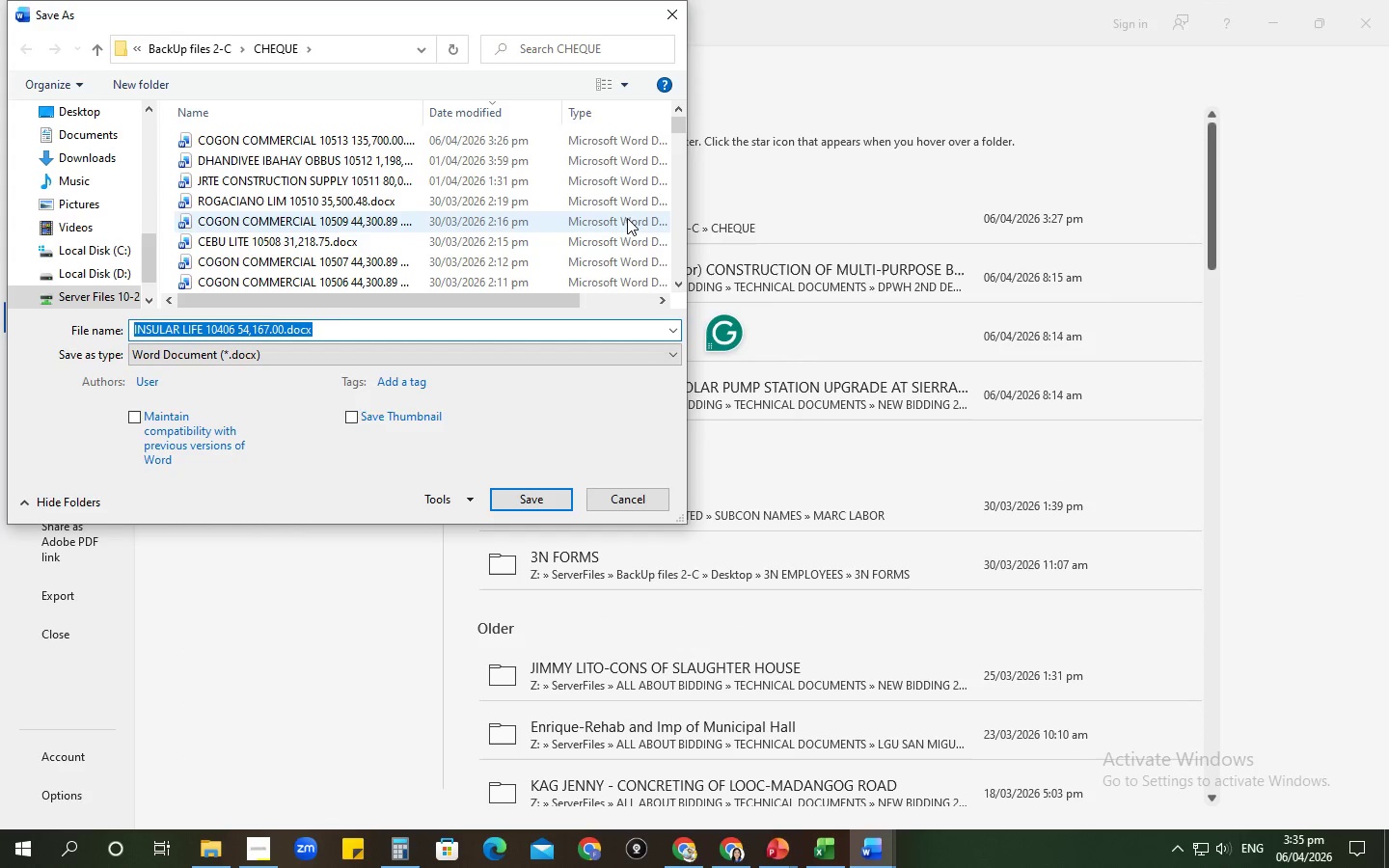 
left_click_drag(start_coordinate=[233, 325], to_coordinate=[217, 329])
 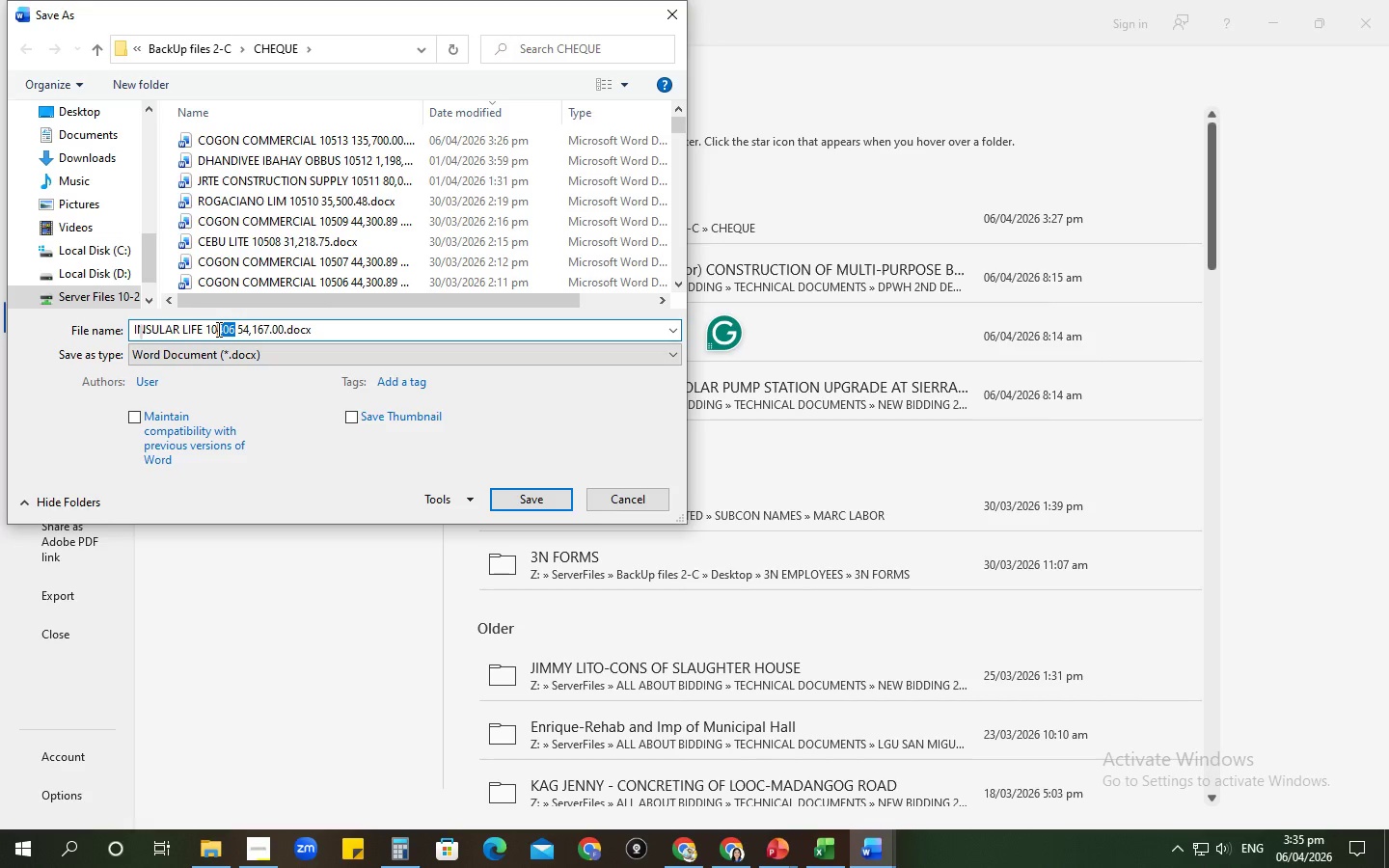 
key(Numpad5)
 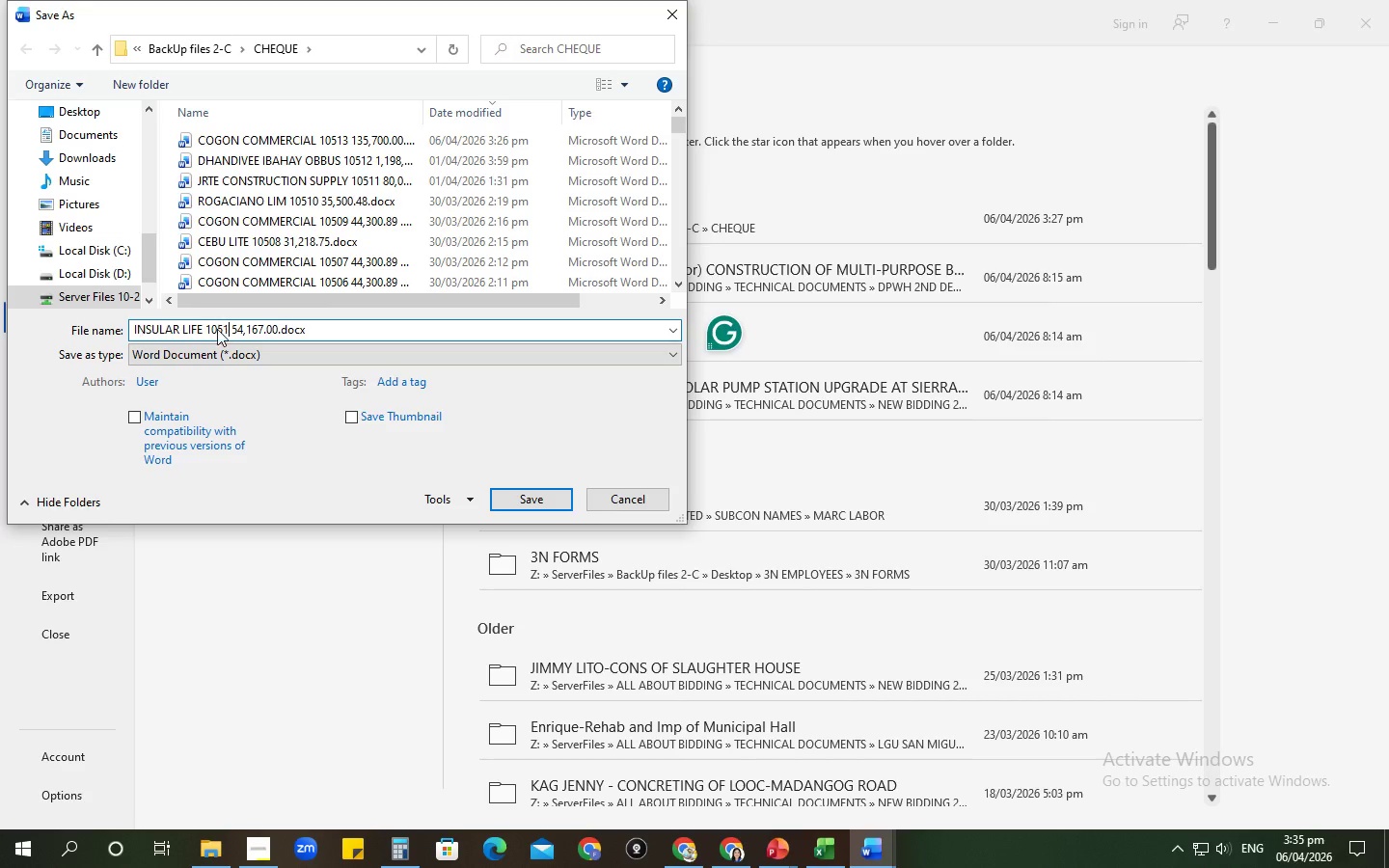 
key(Numpad1)
 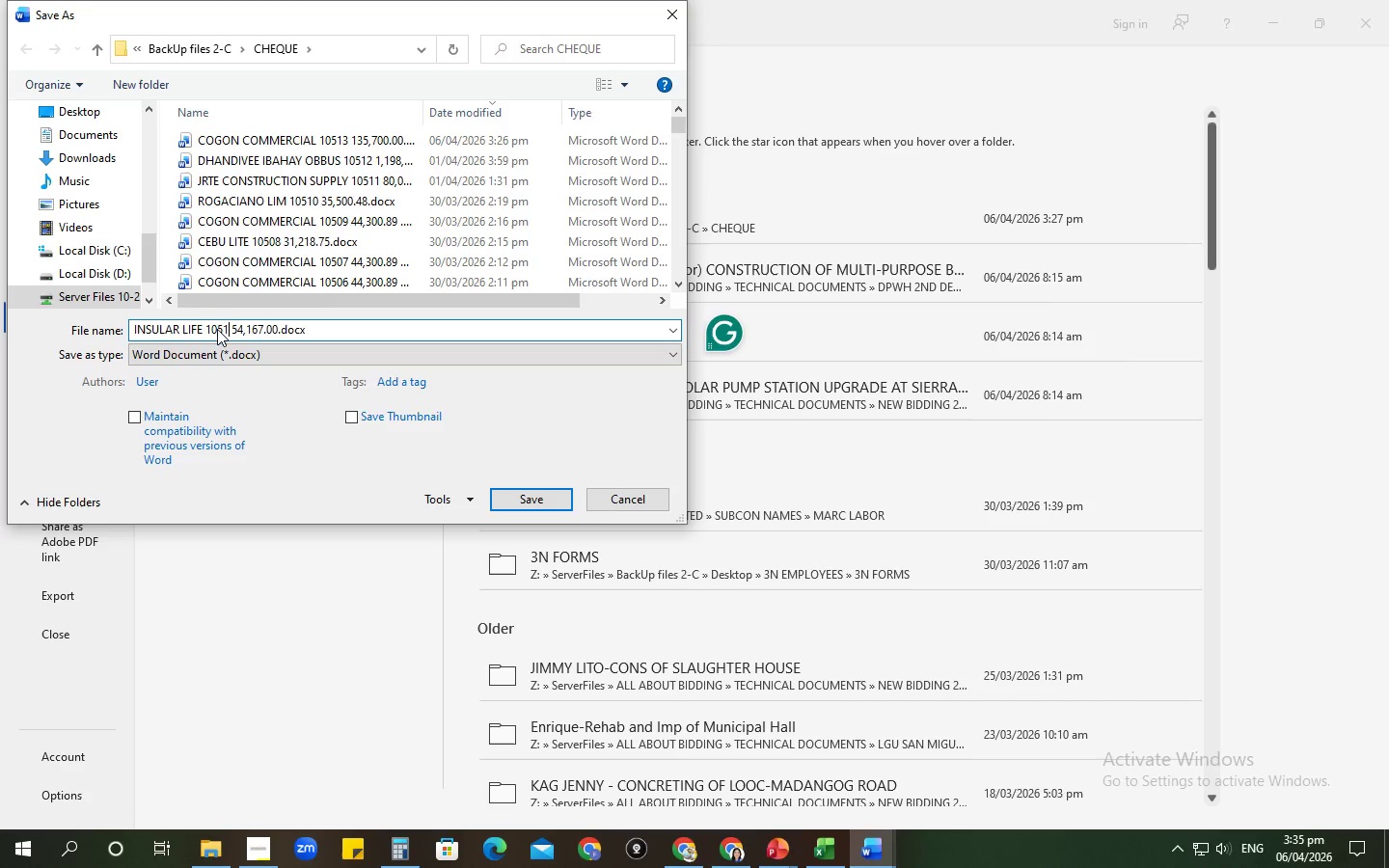 
key(Numpad4)
 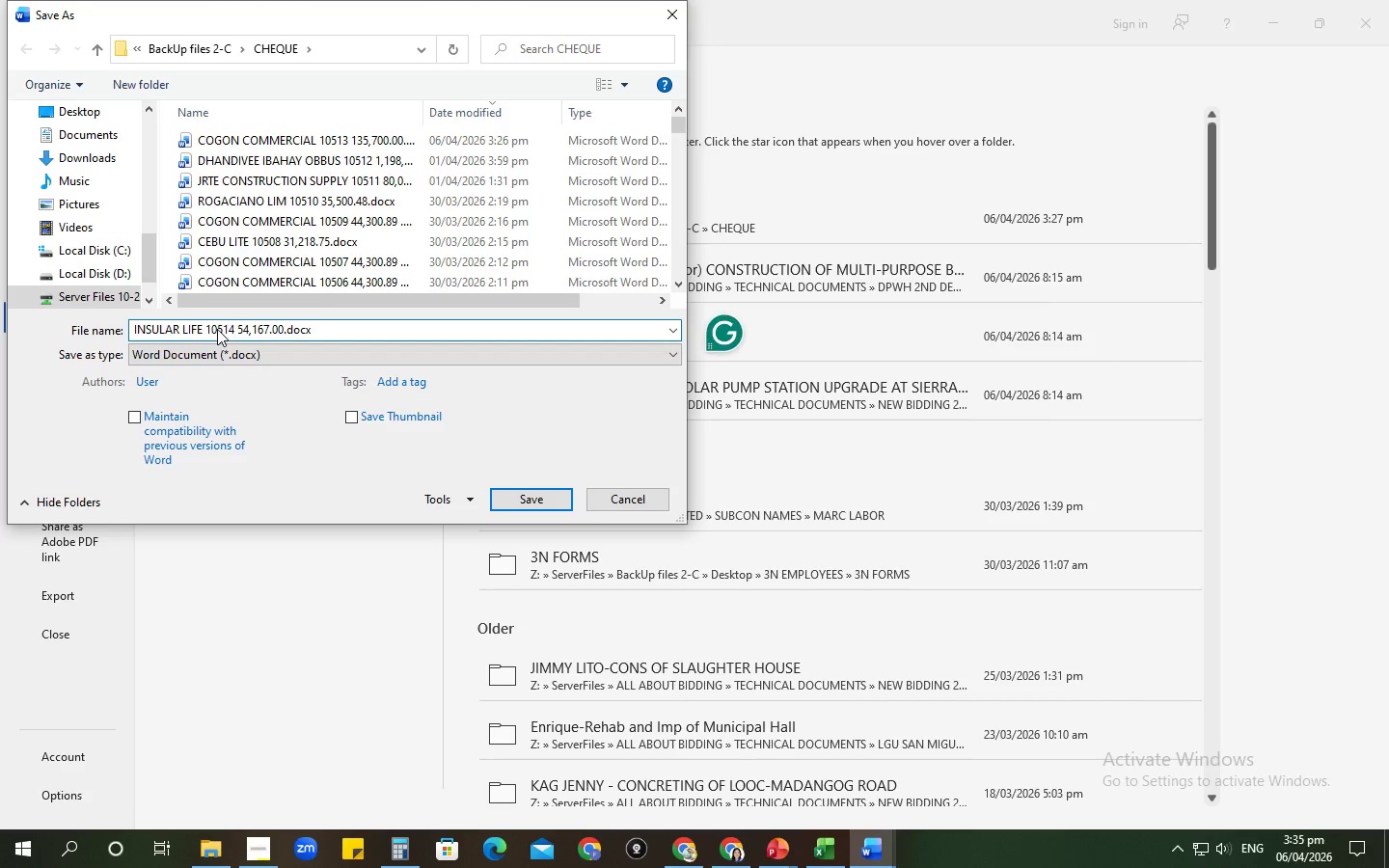 
key(Enter)
 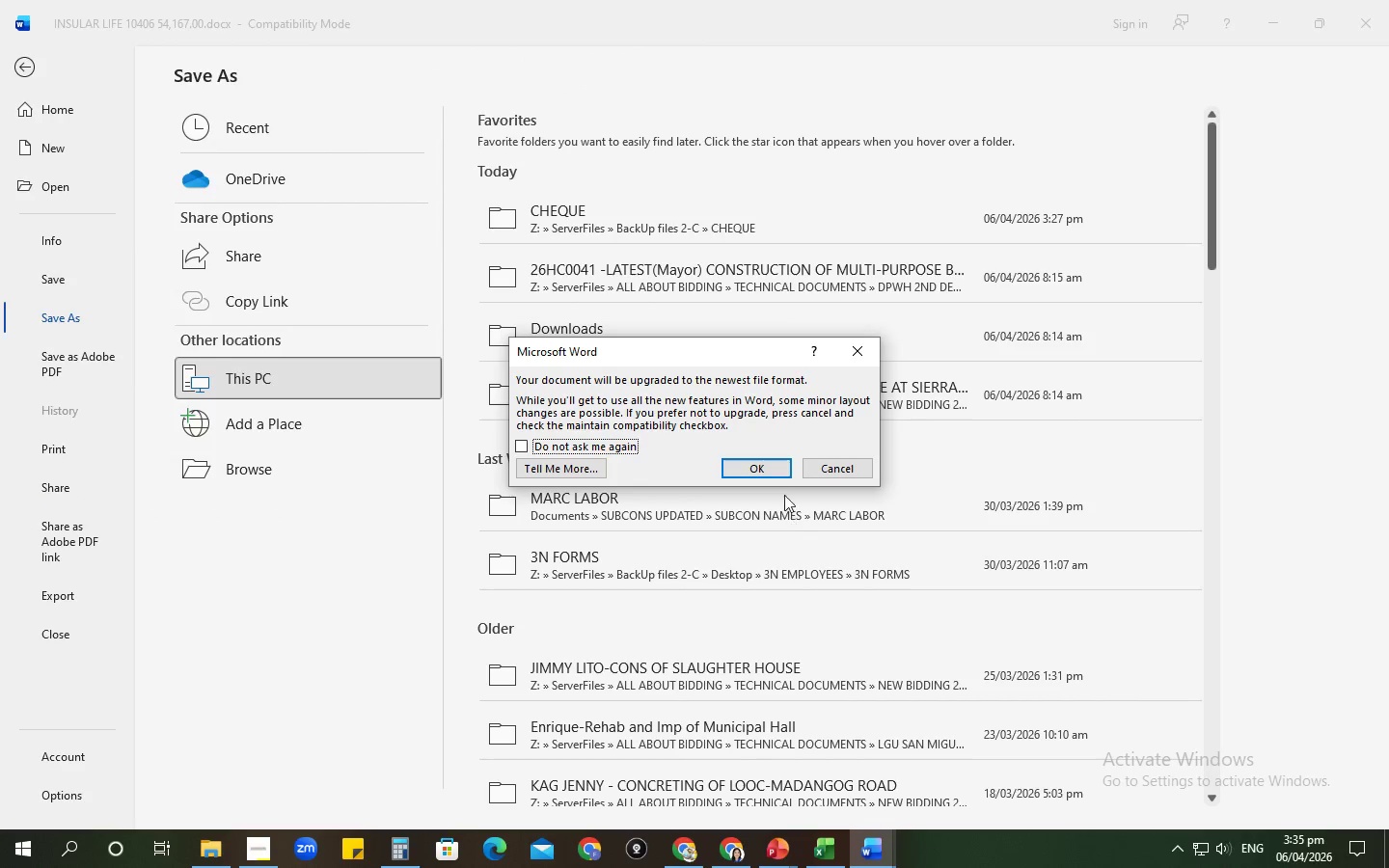 
left_click([775, 466])
 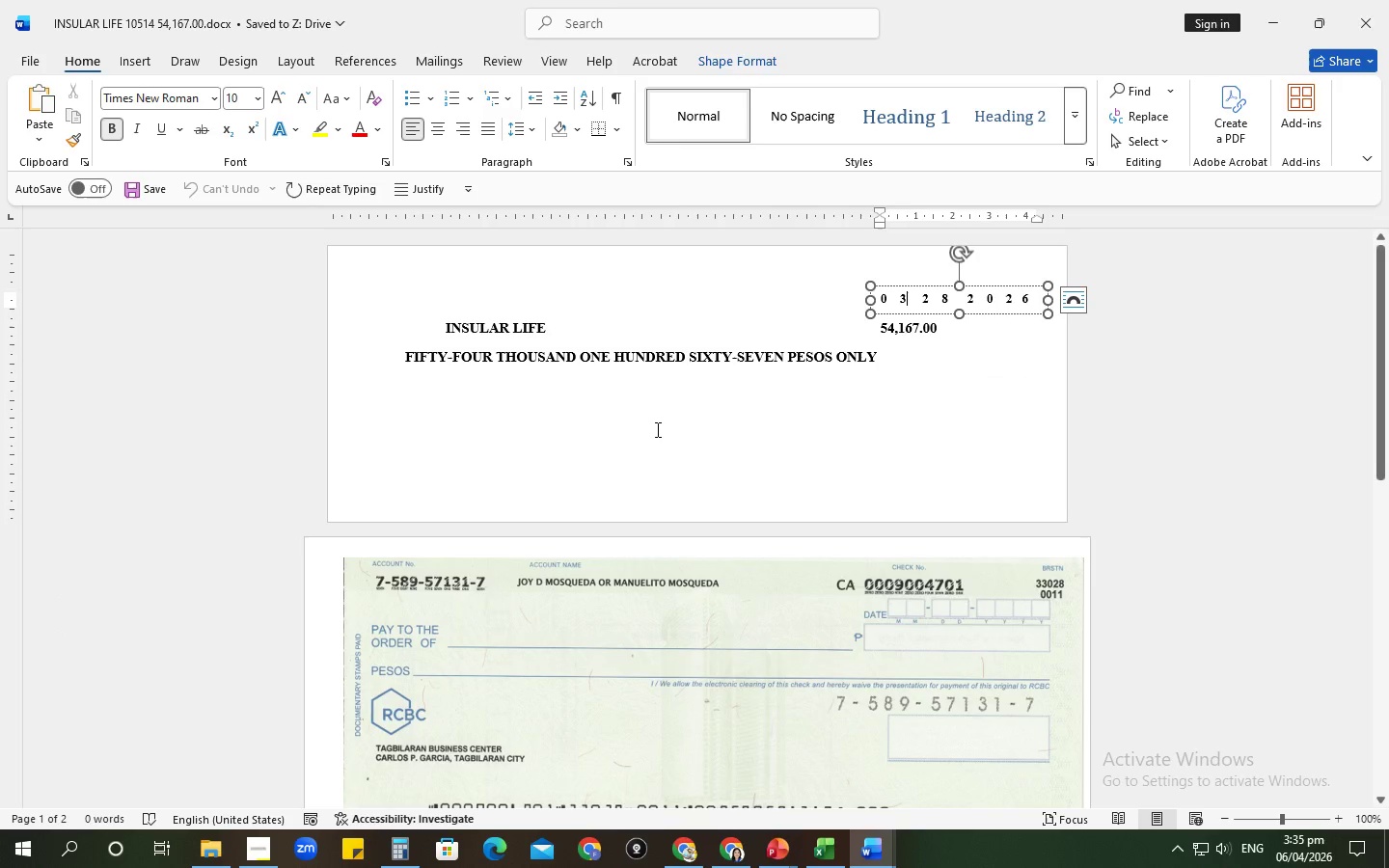 
key(Control+P)
 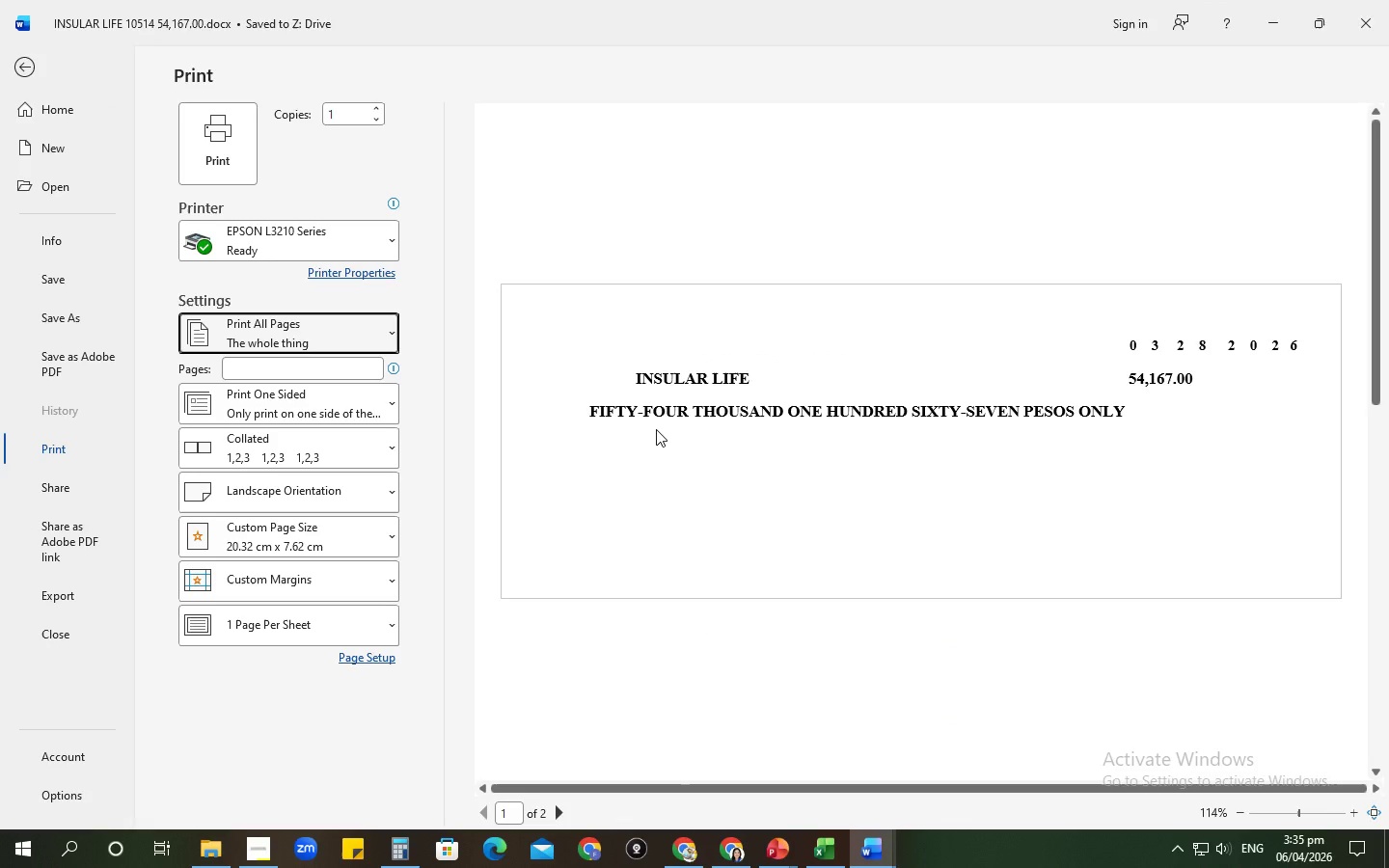 
wait(16.99)
 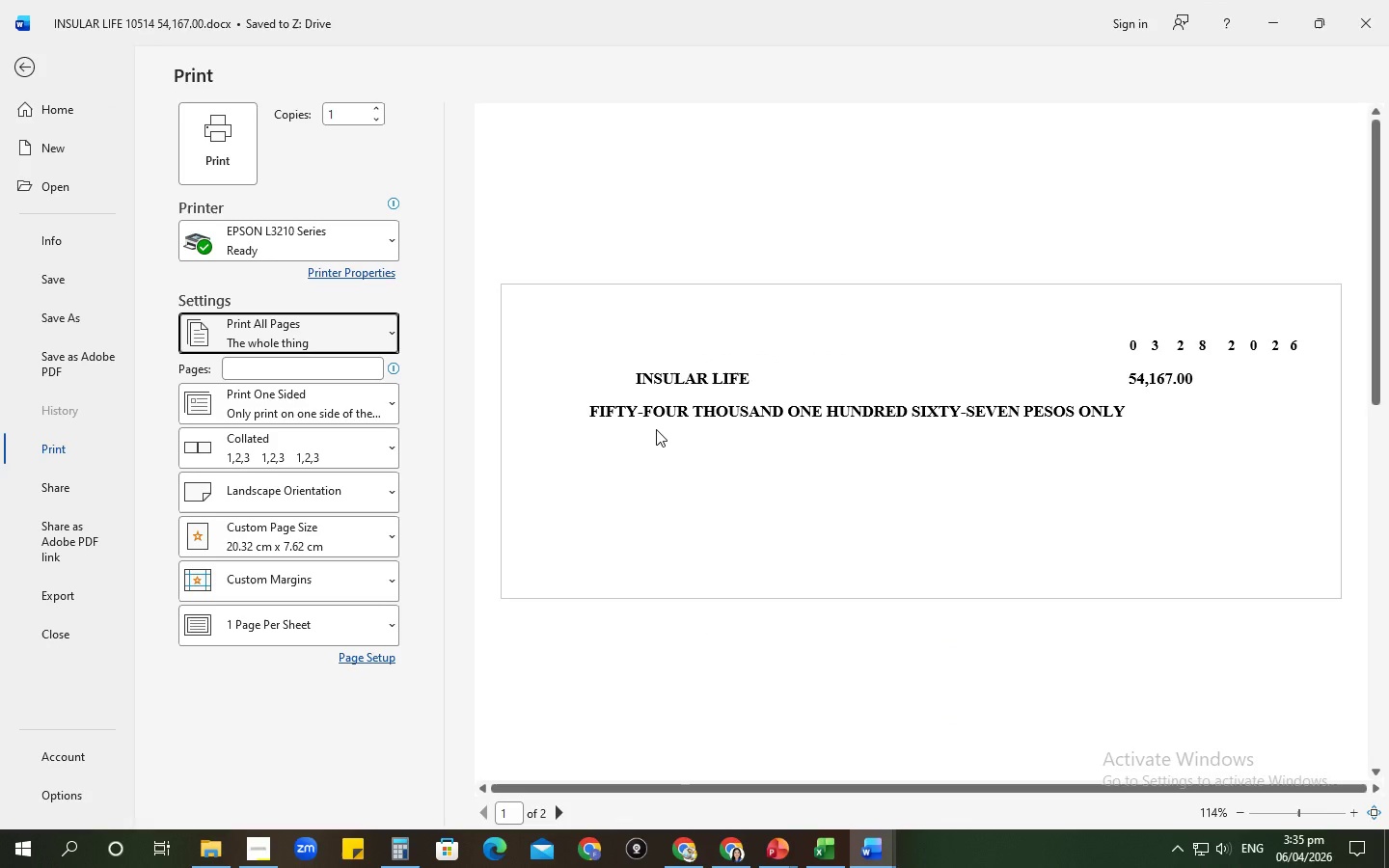 
left_click([262, 325])
 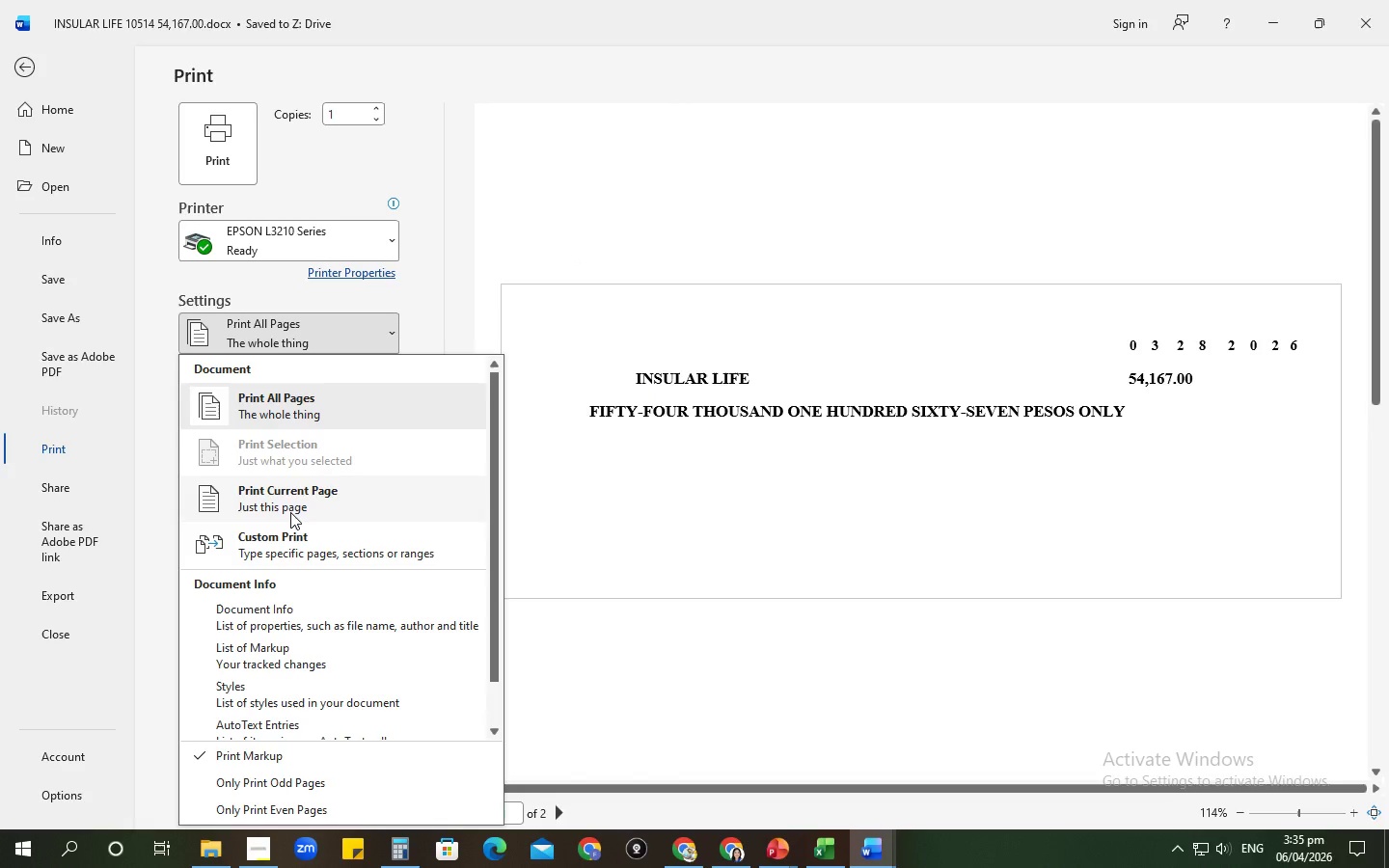 
left_click([290, 512])
 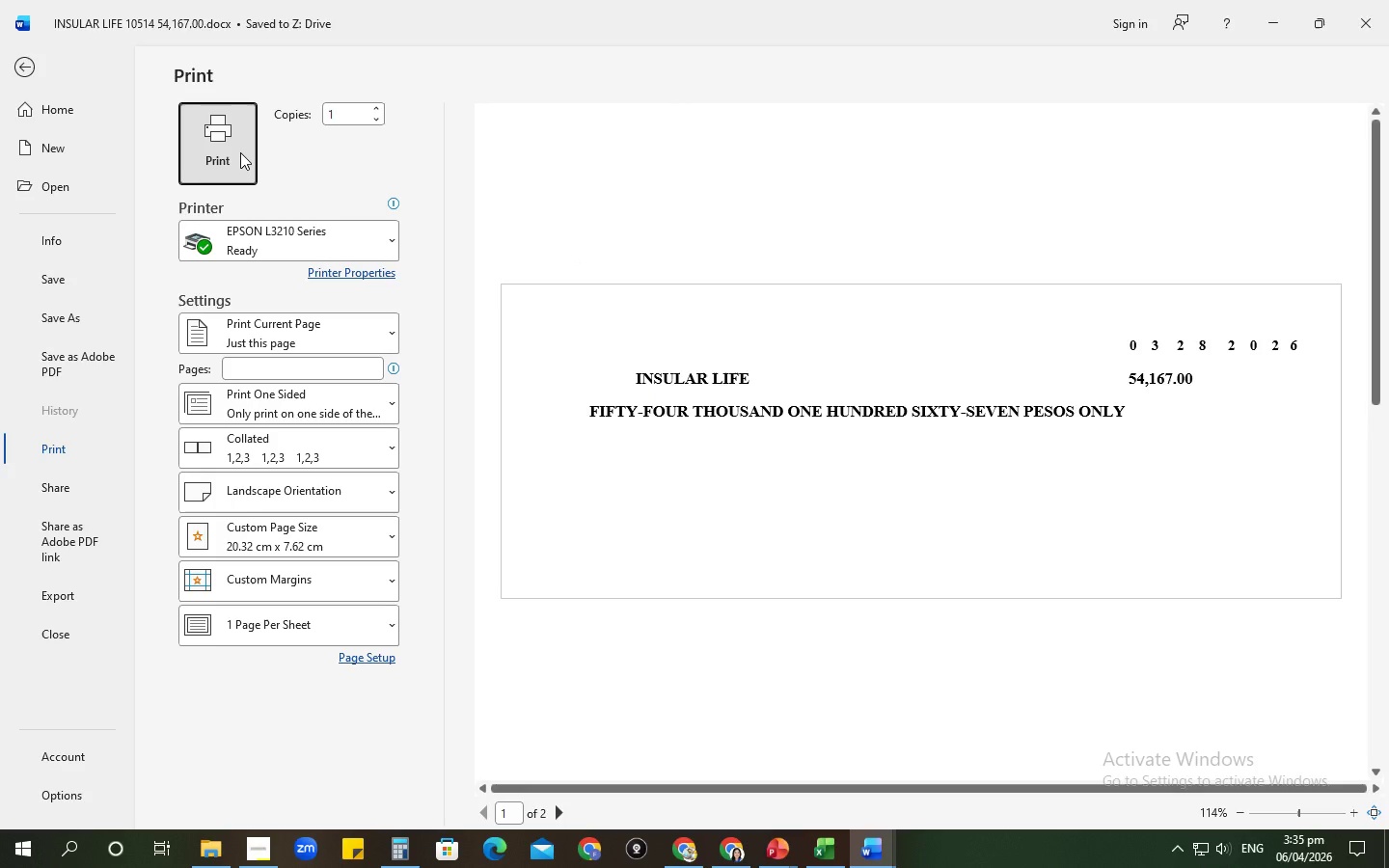 
left_click([240, 152])
 